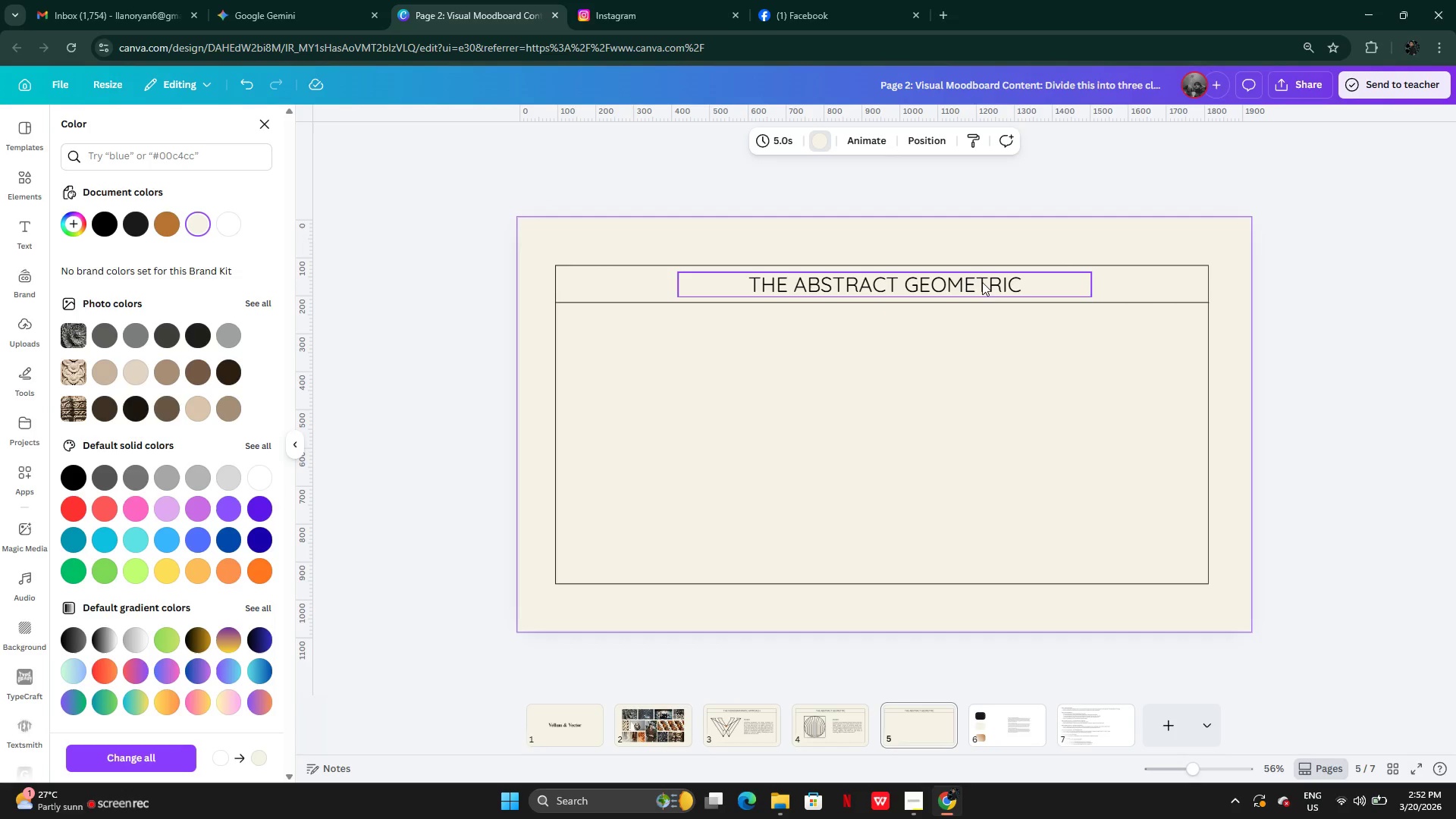 
left_click([1024, 436])
 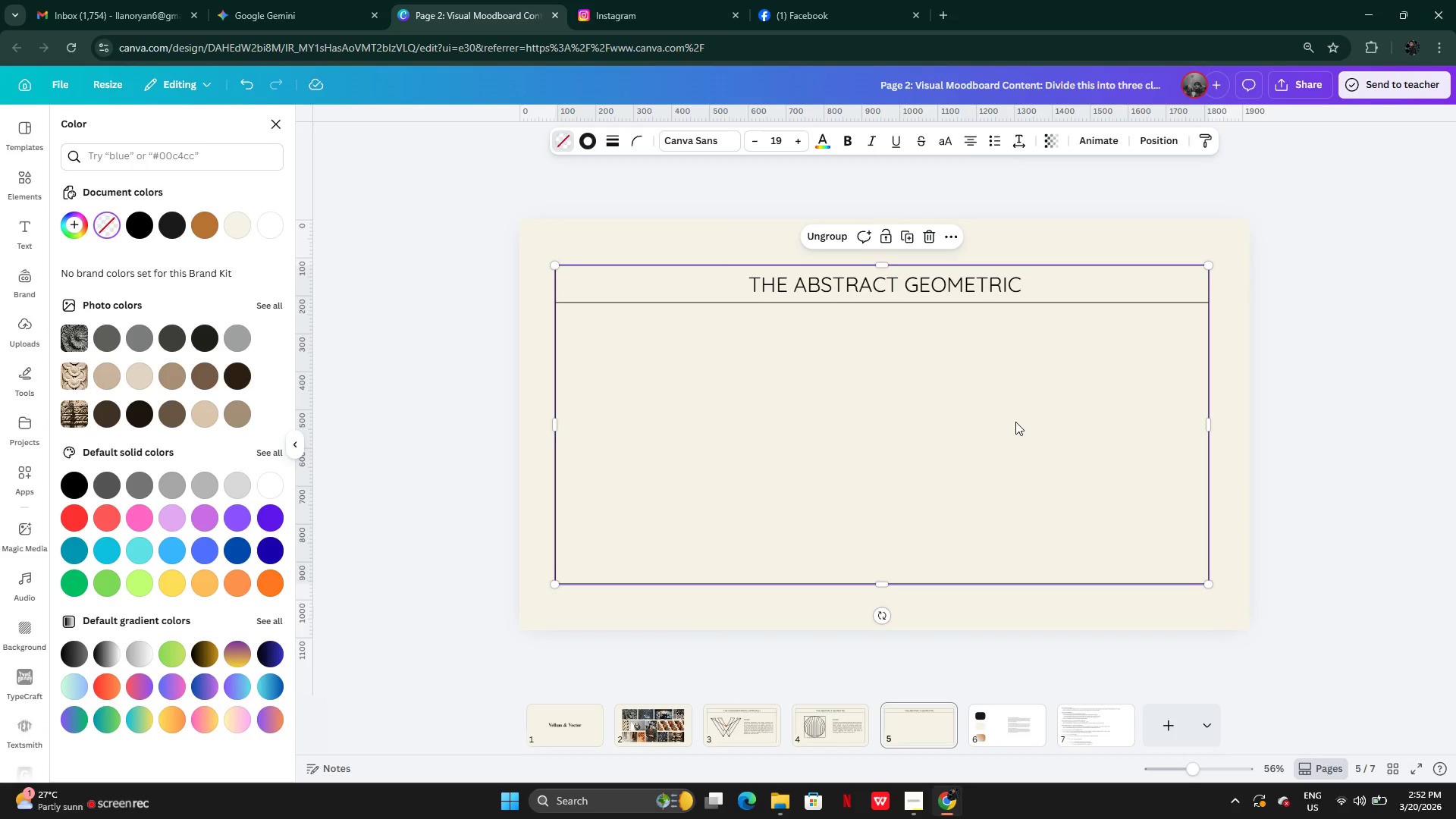 
wait(6.0)
 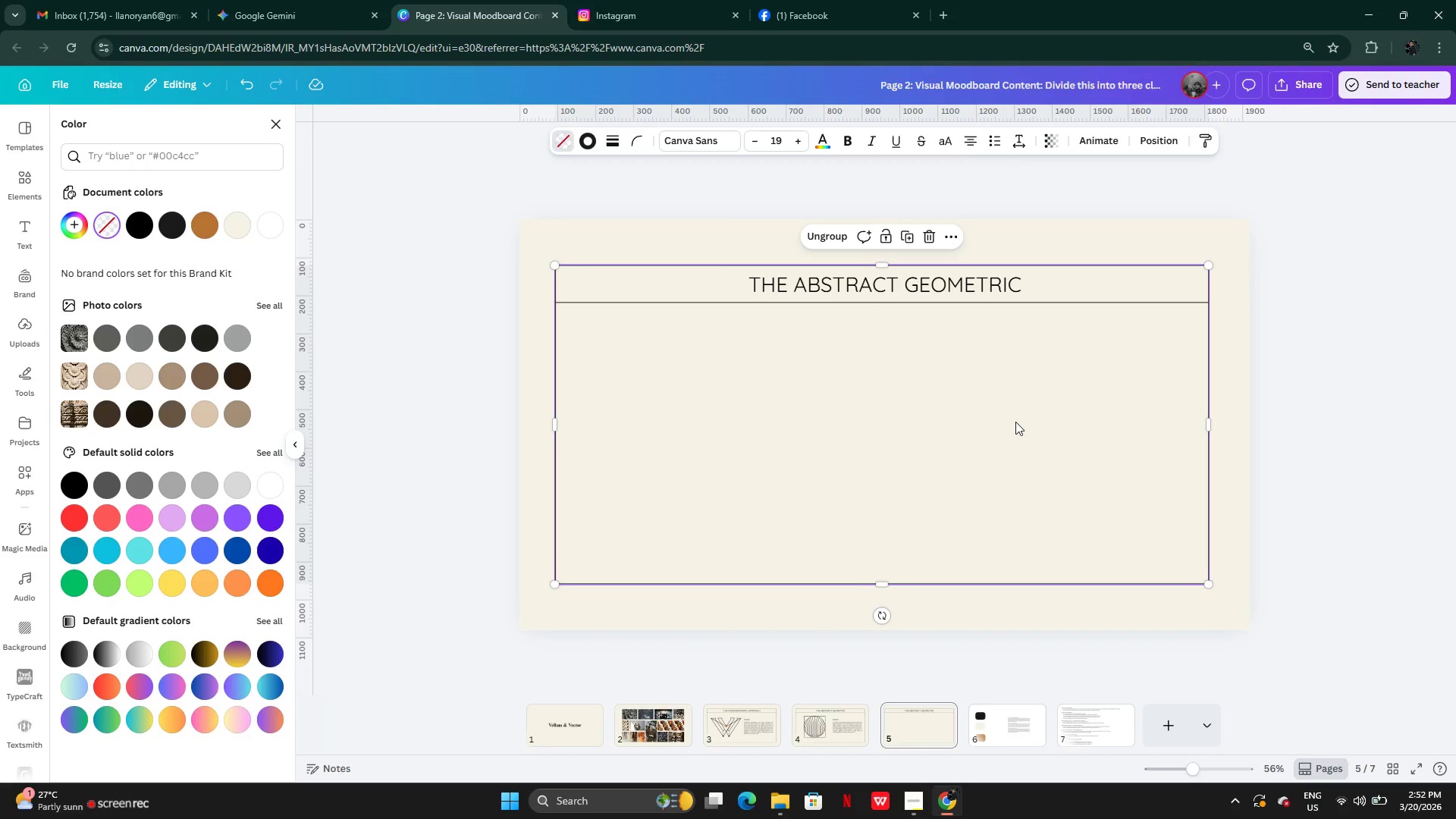 
left_click([982, 285])
 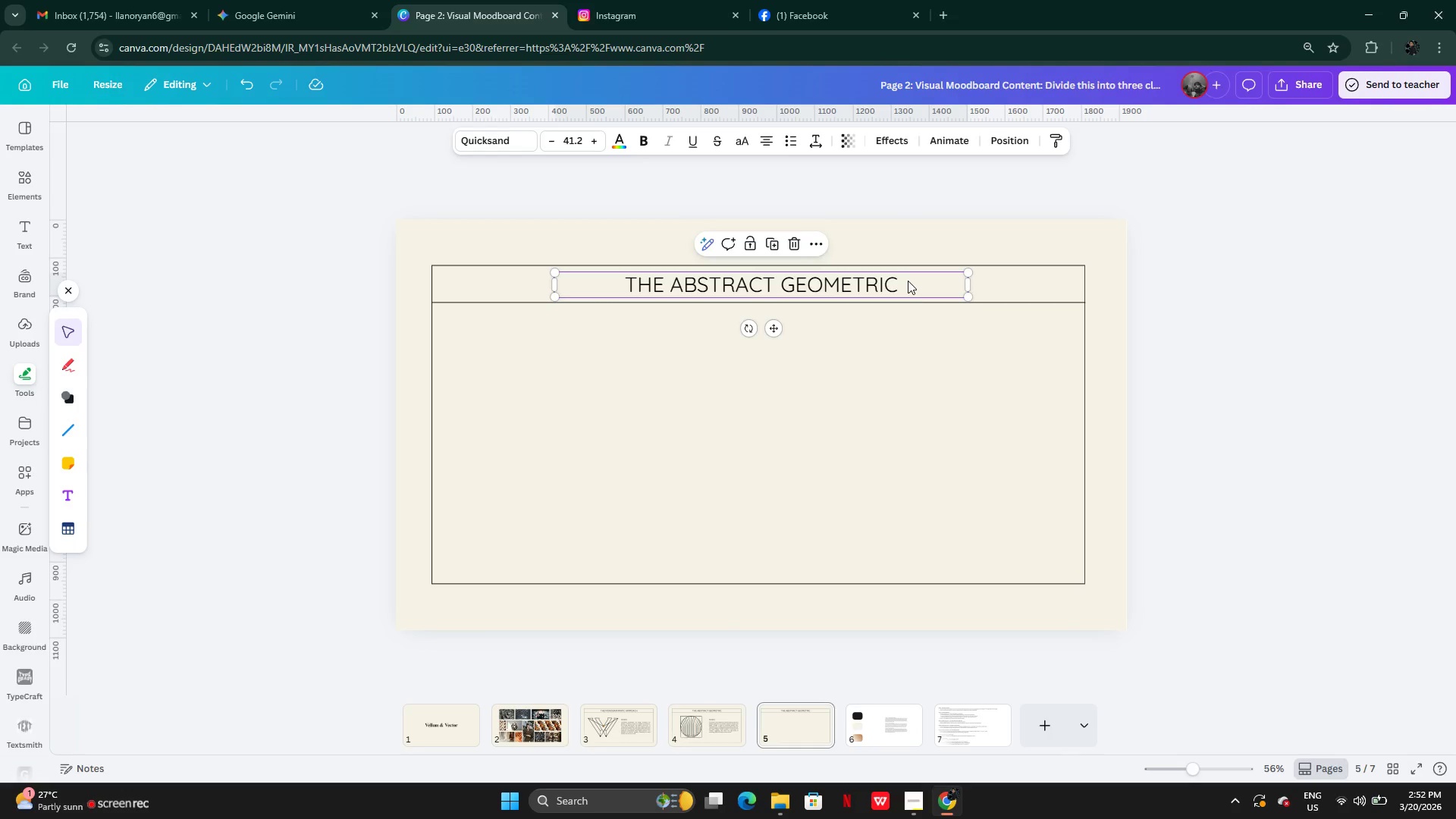 
double_click([906, 281])
 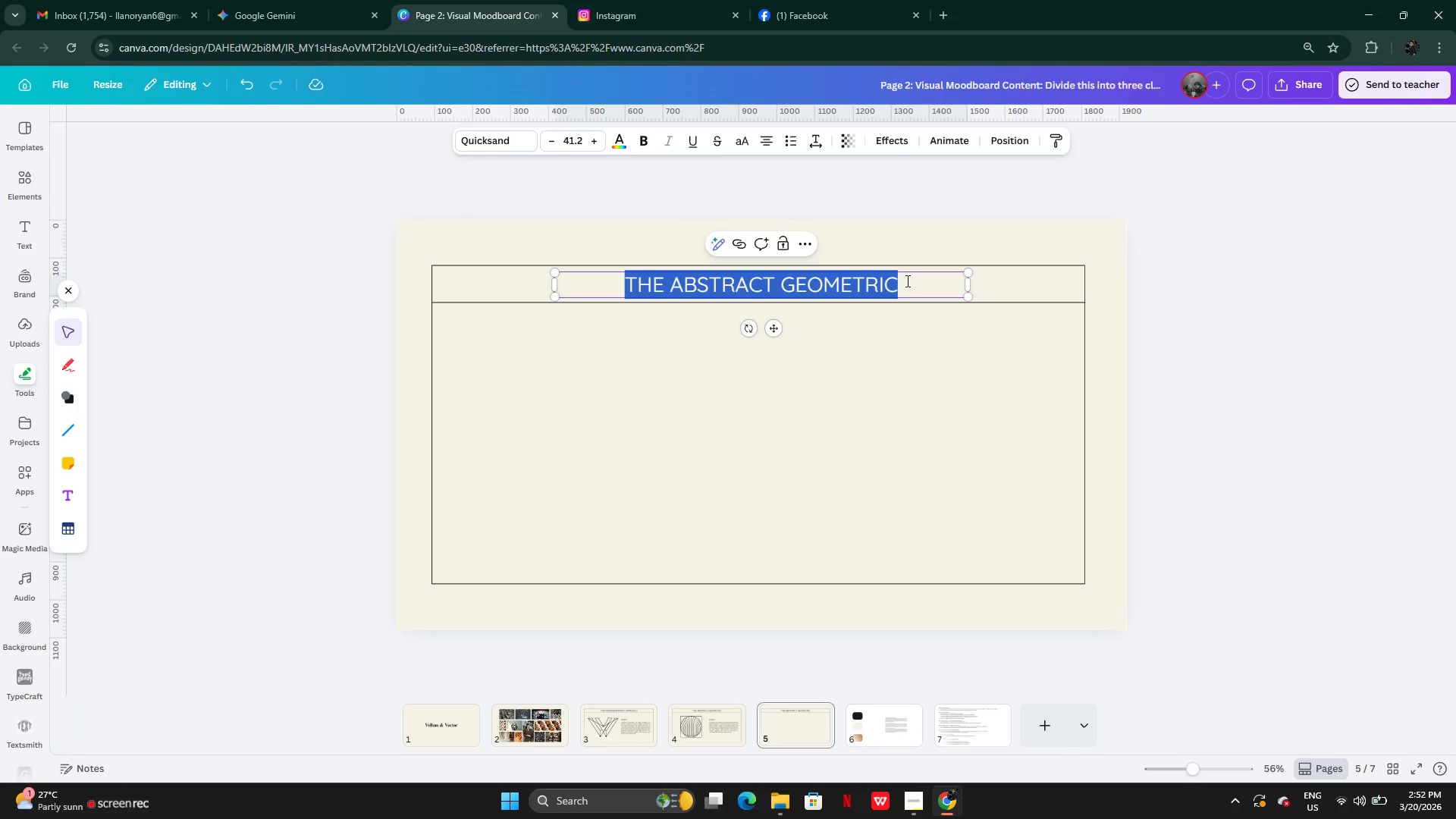 
type(The)
key(Backspace)
key(Backspace)
type(HE t)
key(Backspace)
type(TOOL BASED HYBRID)
 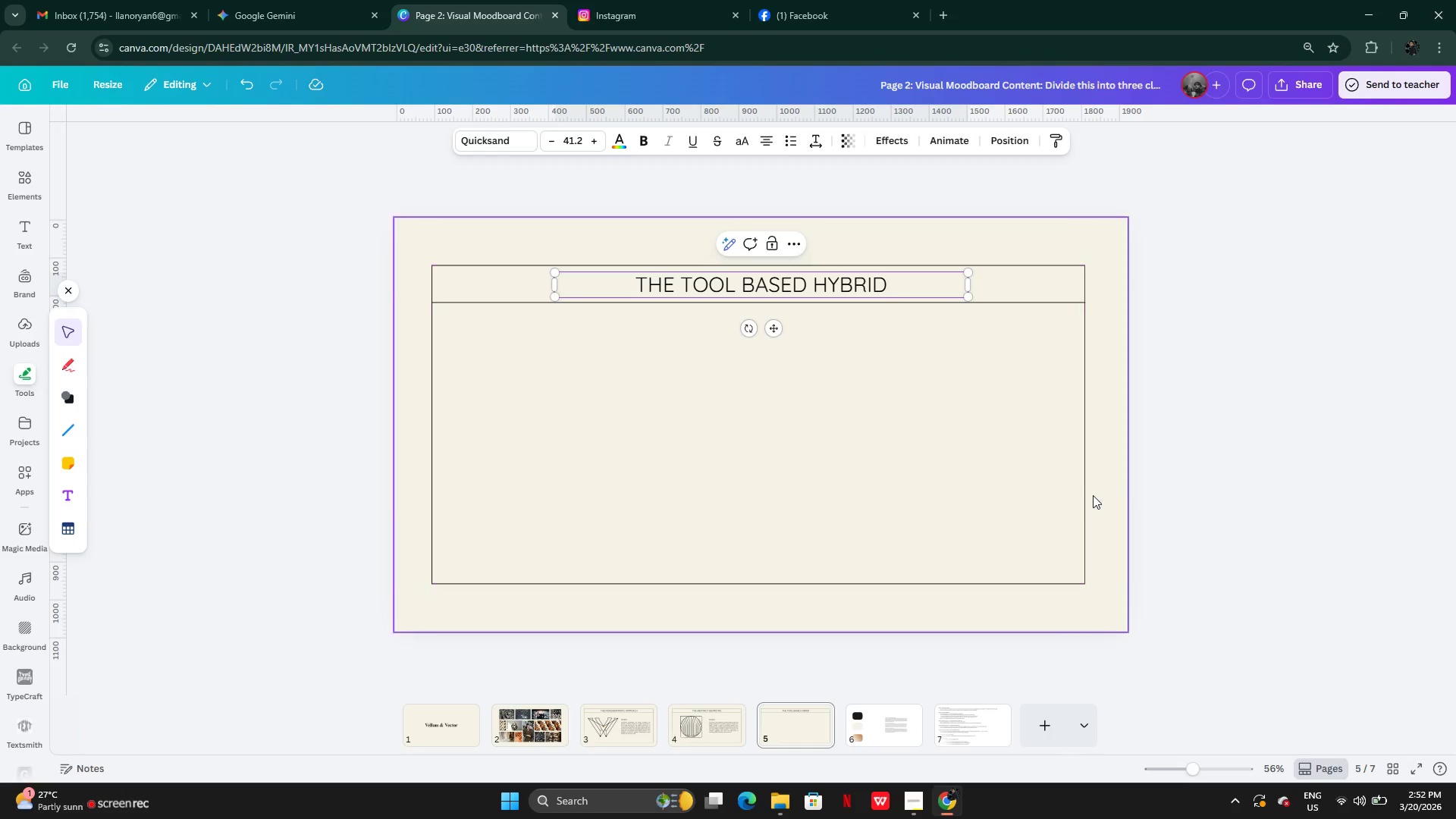 
left_click([1243, 541])
 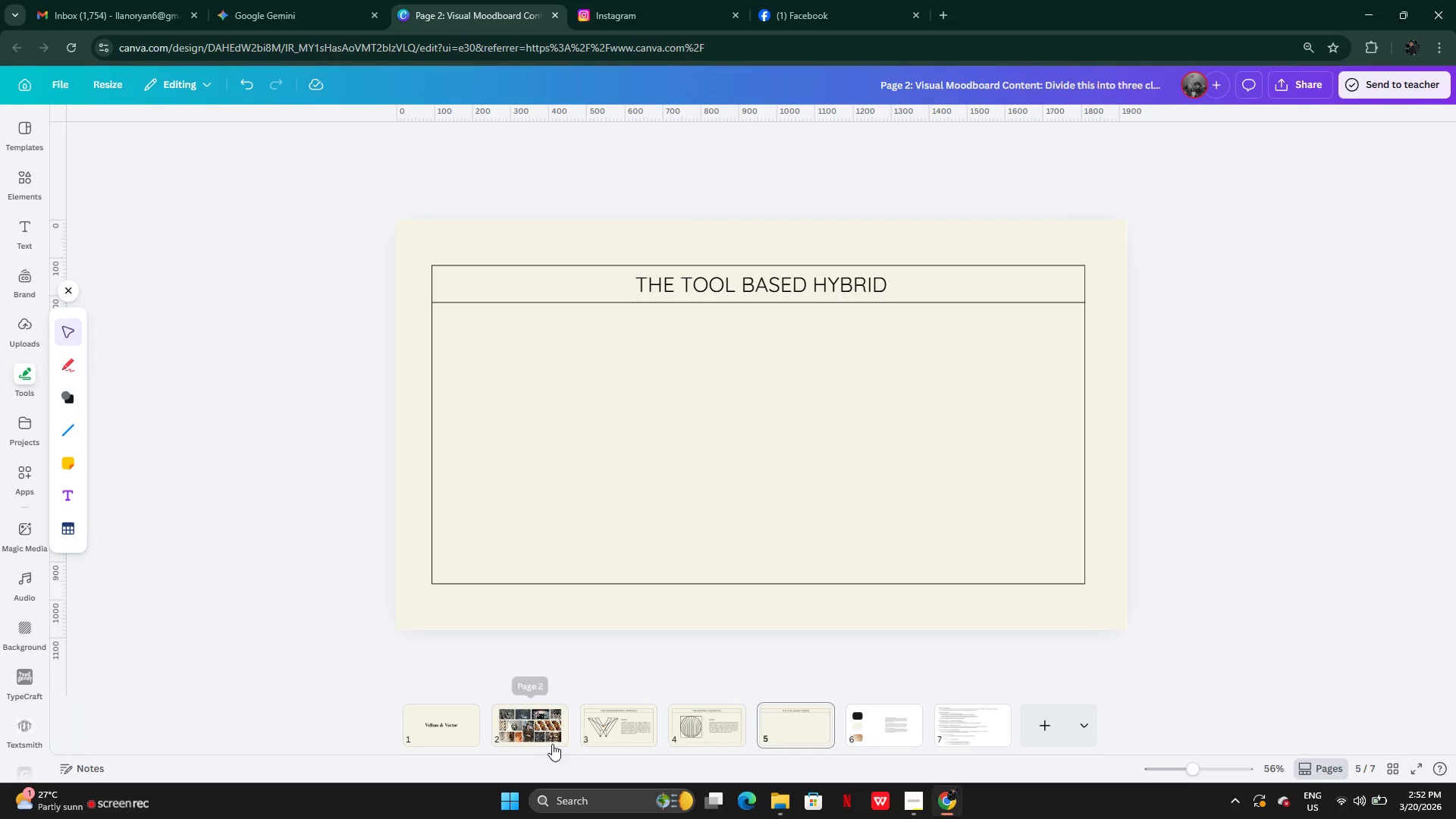 
left_click([626, 726])
 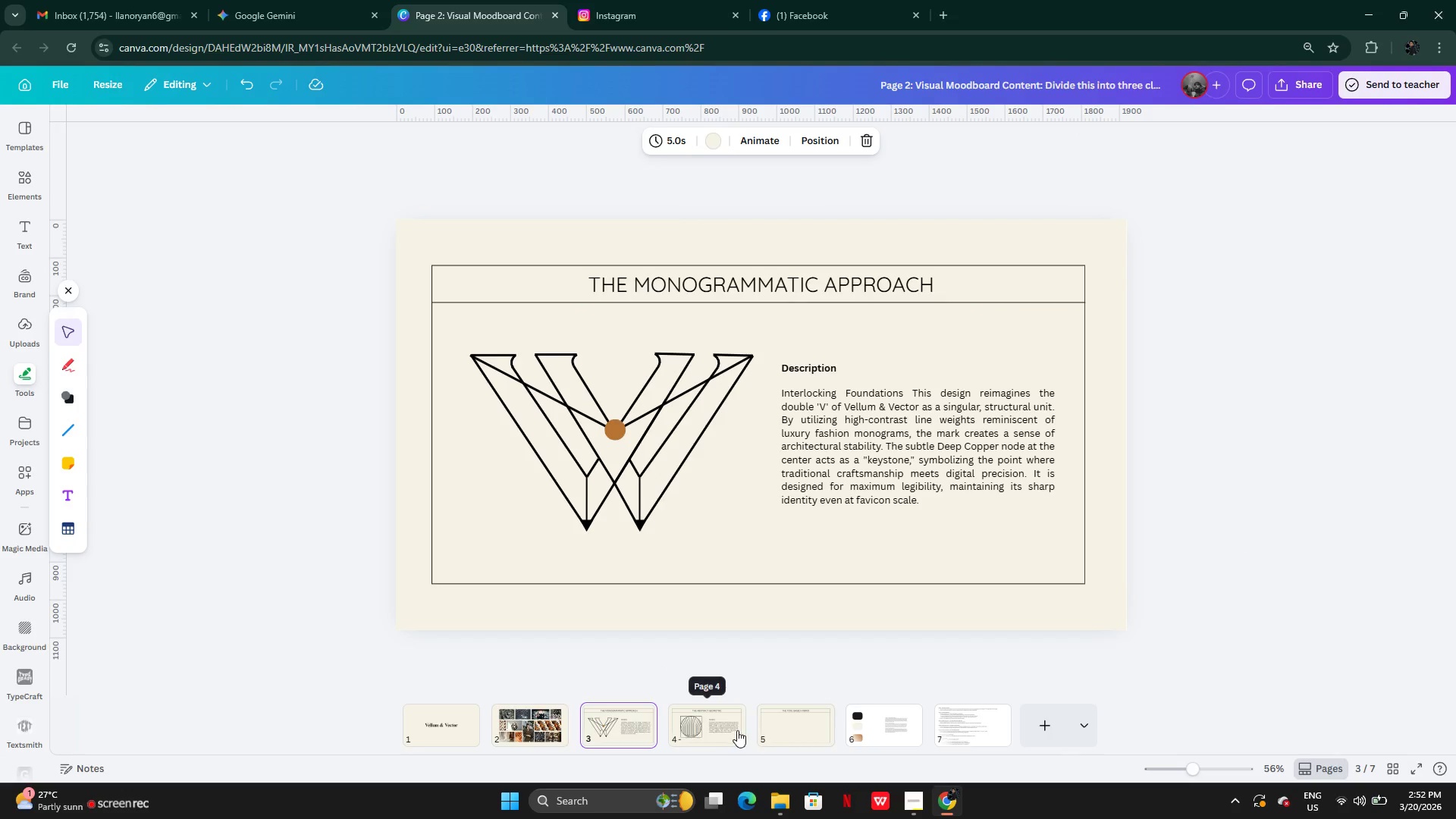 
left_click([737, 730])
 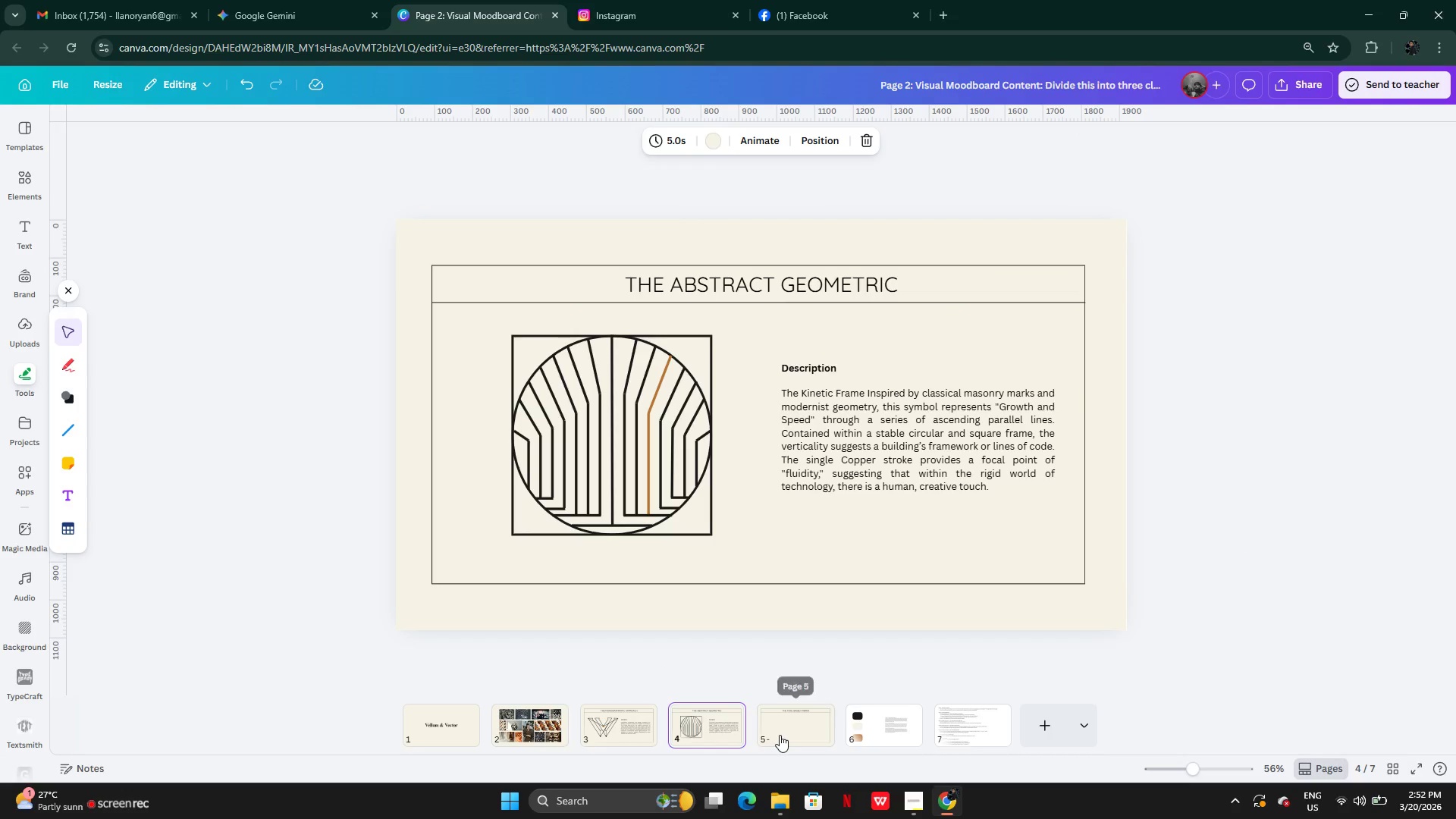 
left_click([780, 735])
 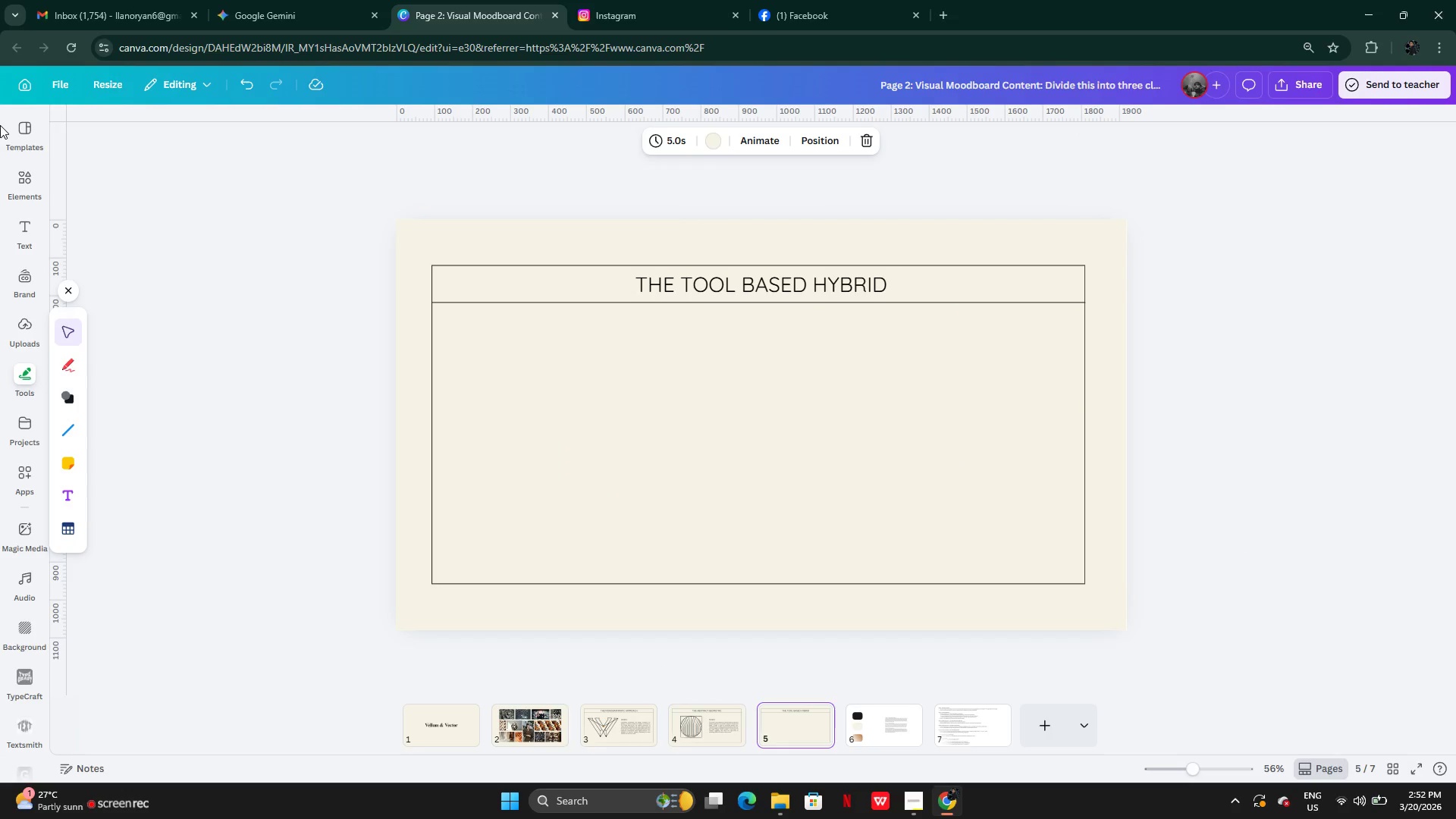 
left_click([13, 180])
 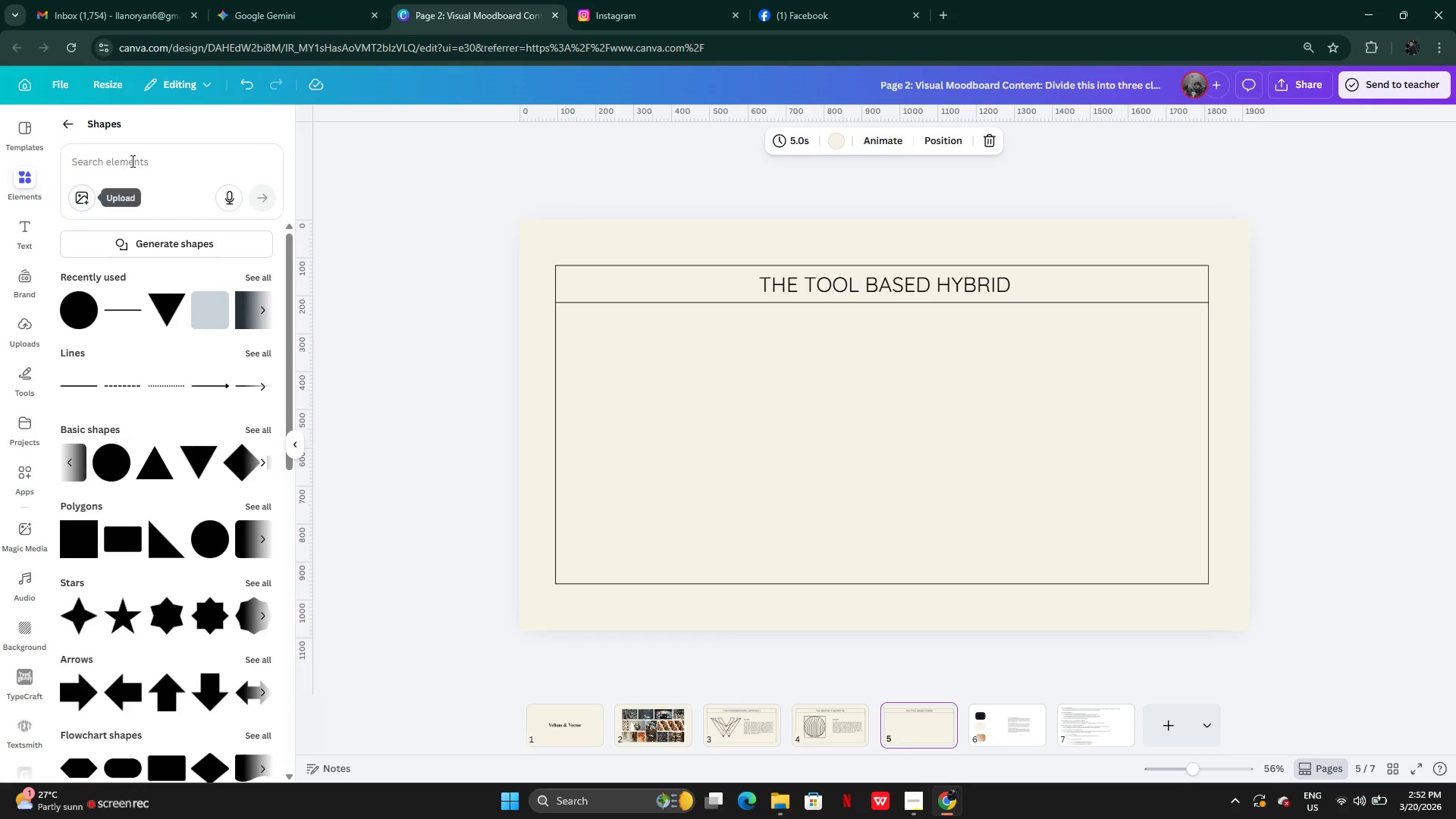 
left_click([133, 157])
 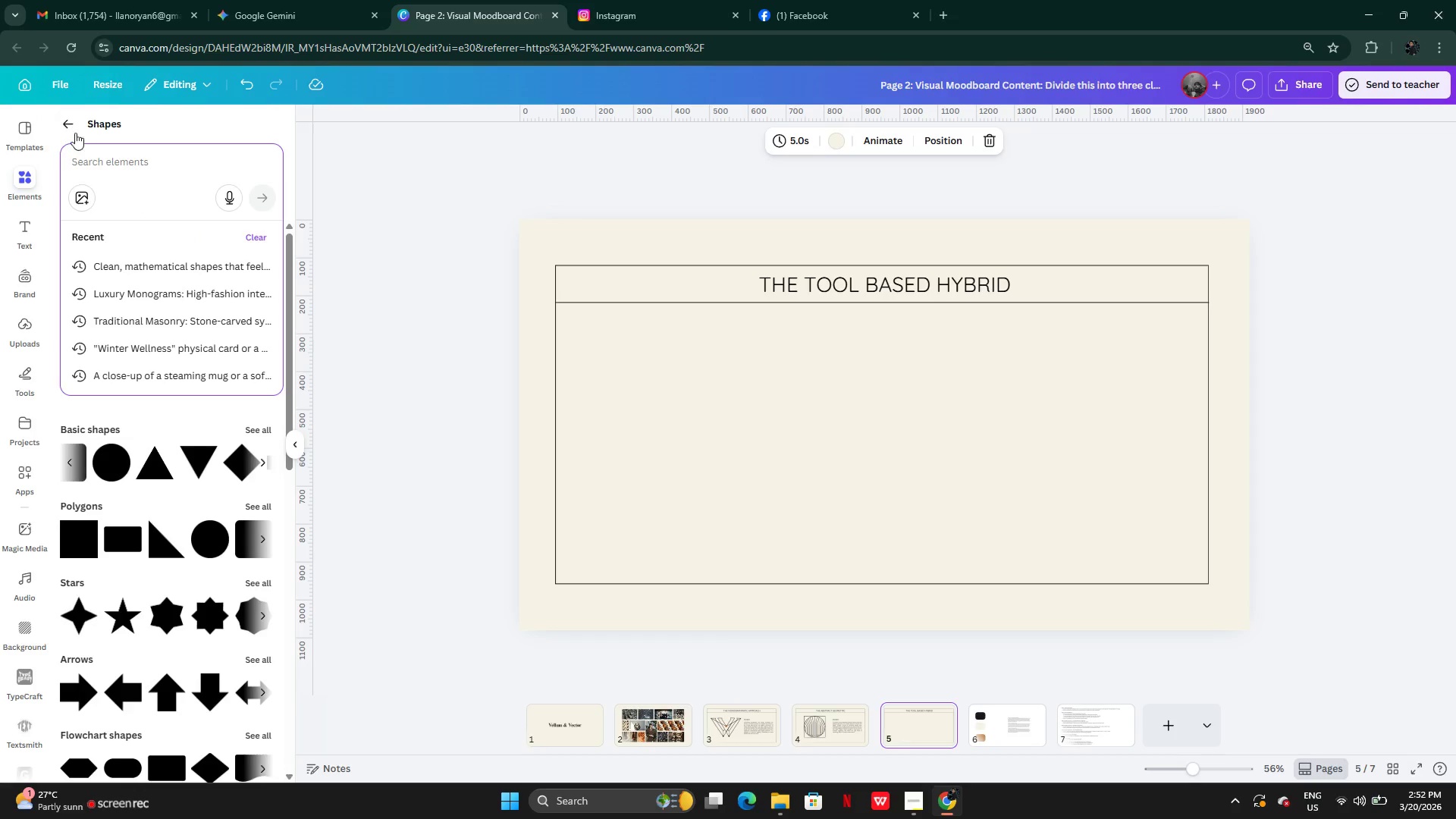 
left_click([64, 124])
 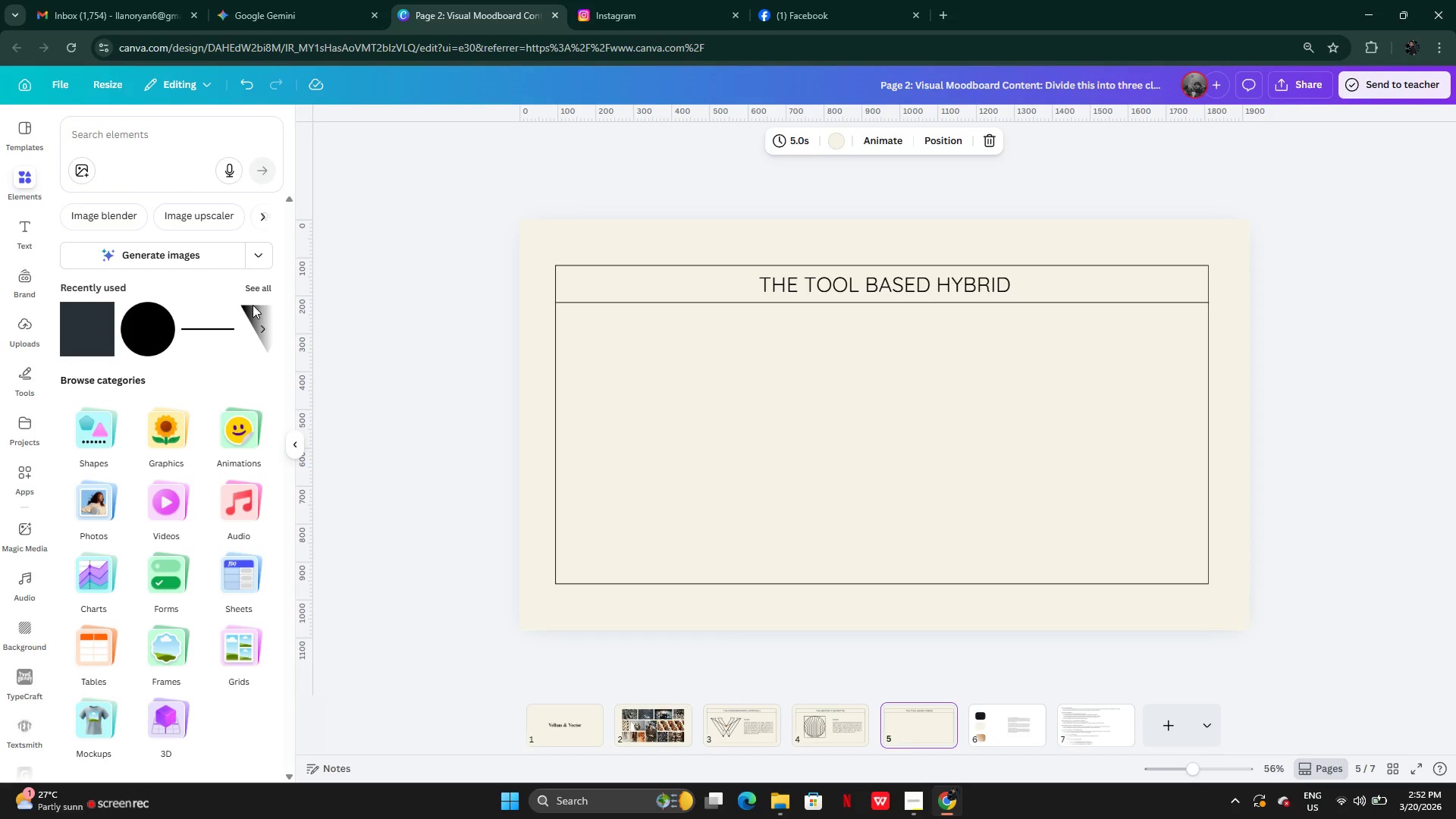 
left_click([252, 293])
 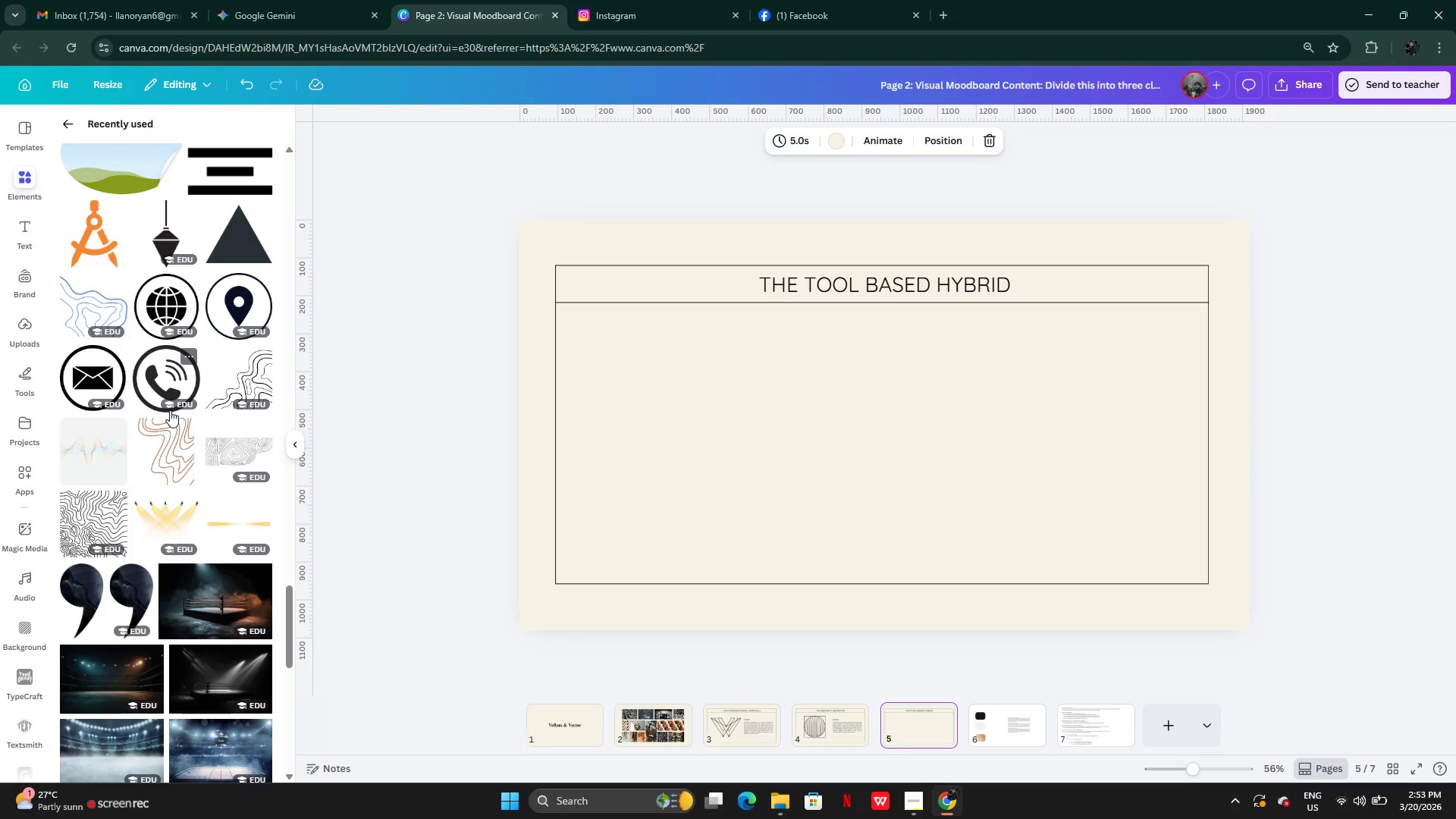 
wait(28.19)
 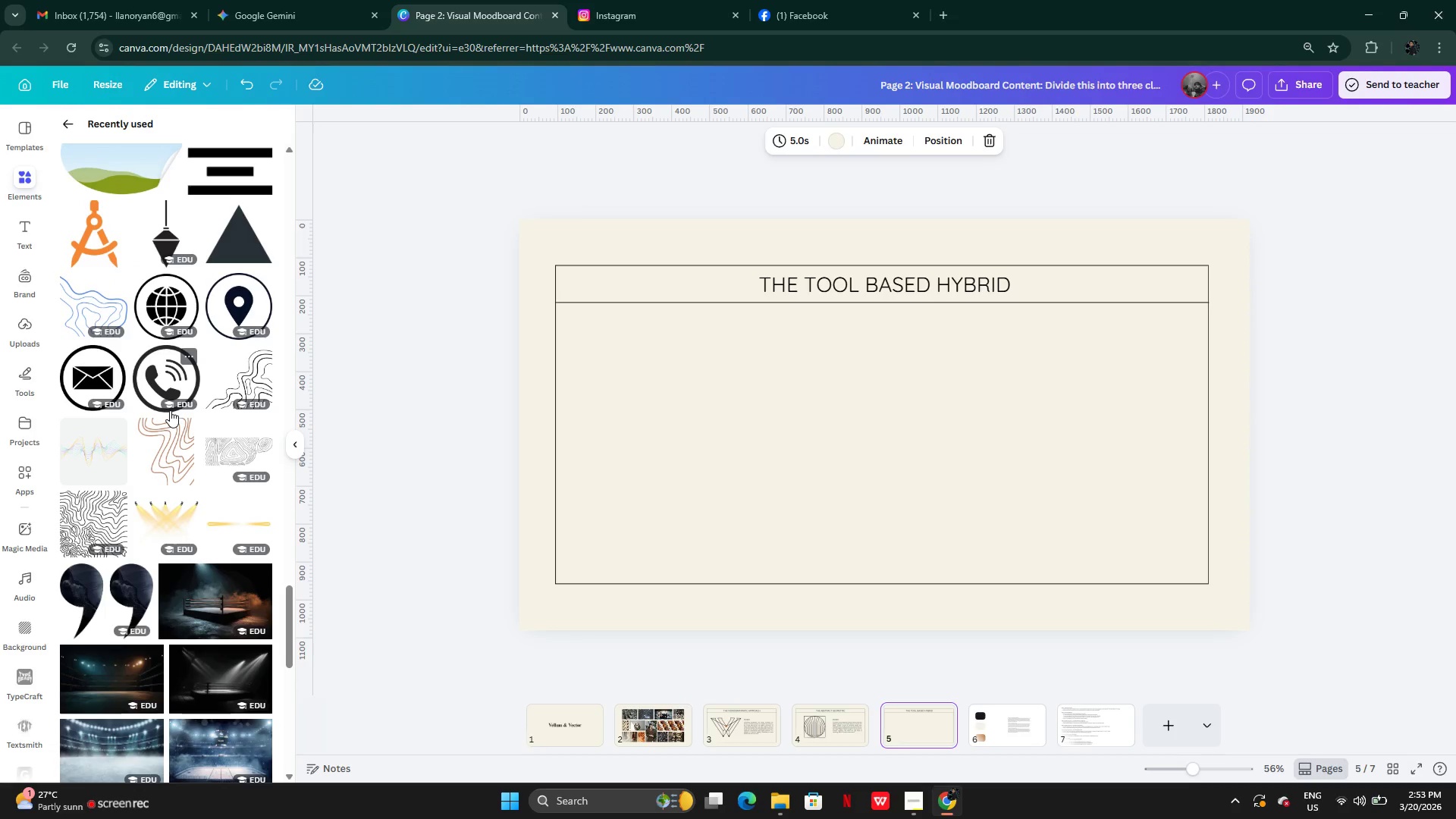 
left_click([113, 211])
 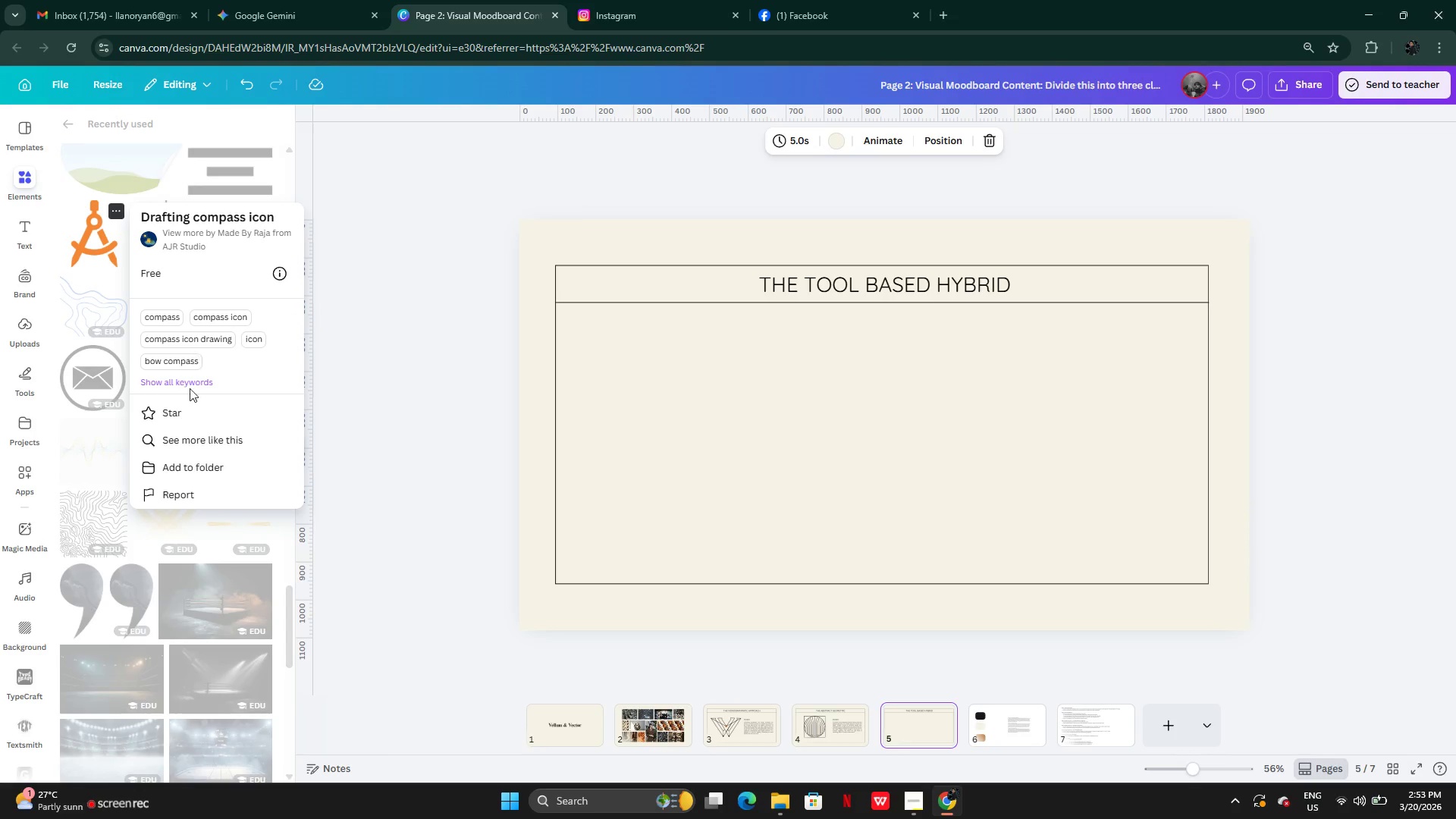 
left_click([211, 441])
 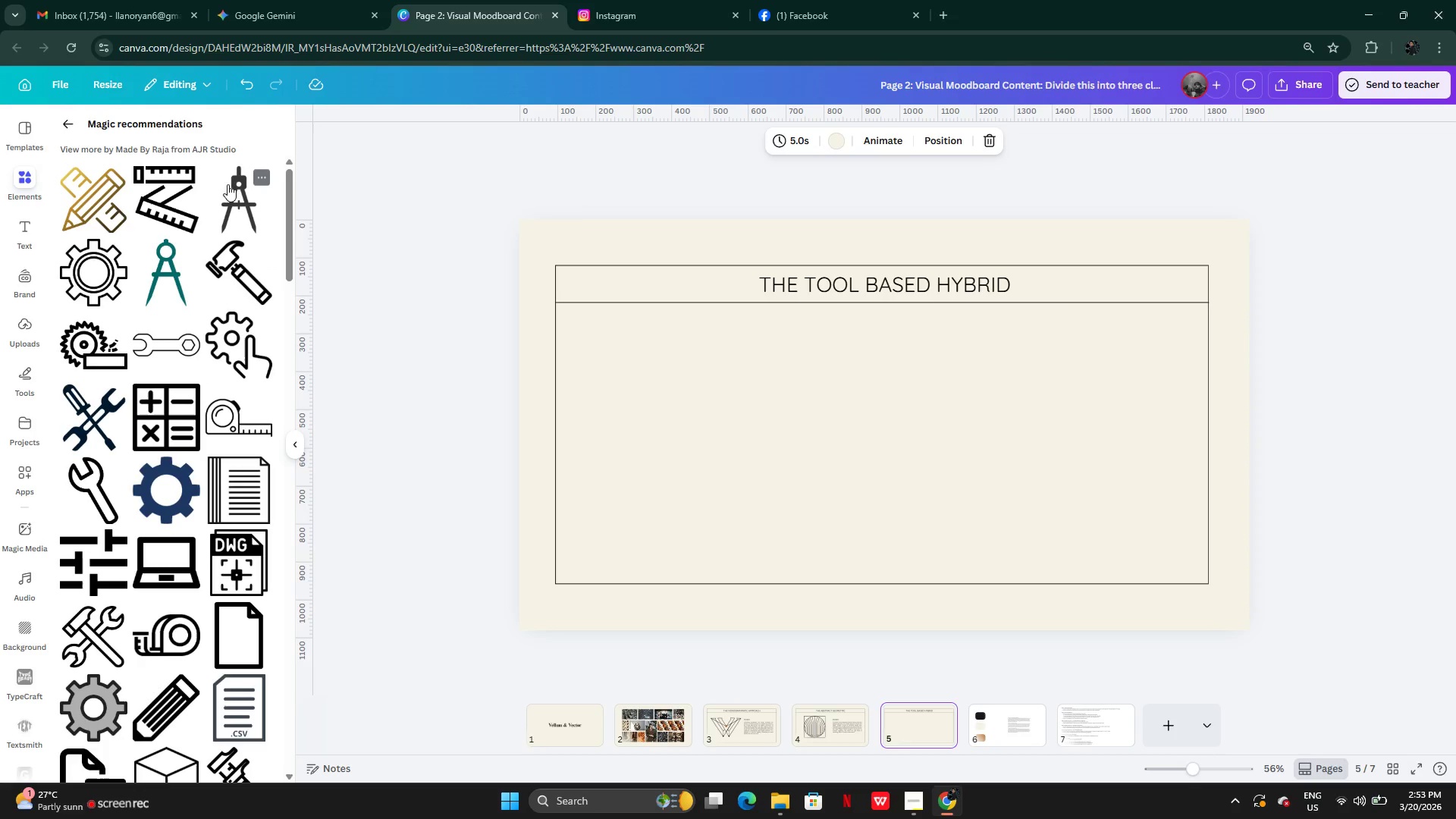 
wait(5.34)
 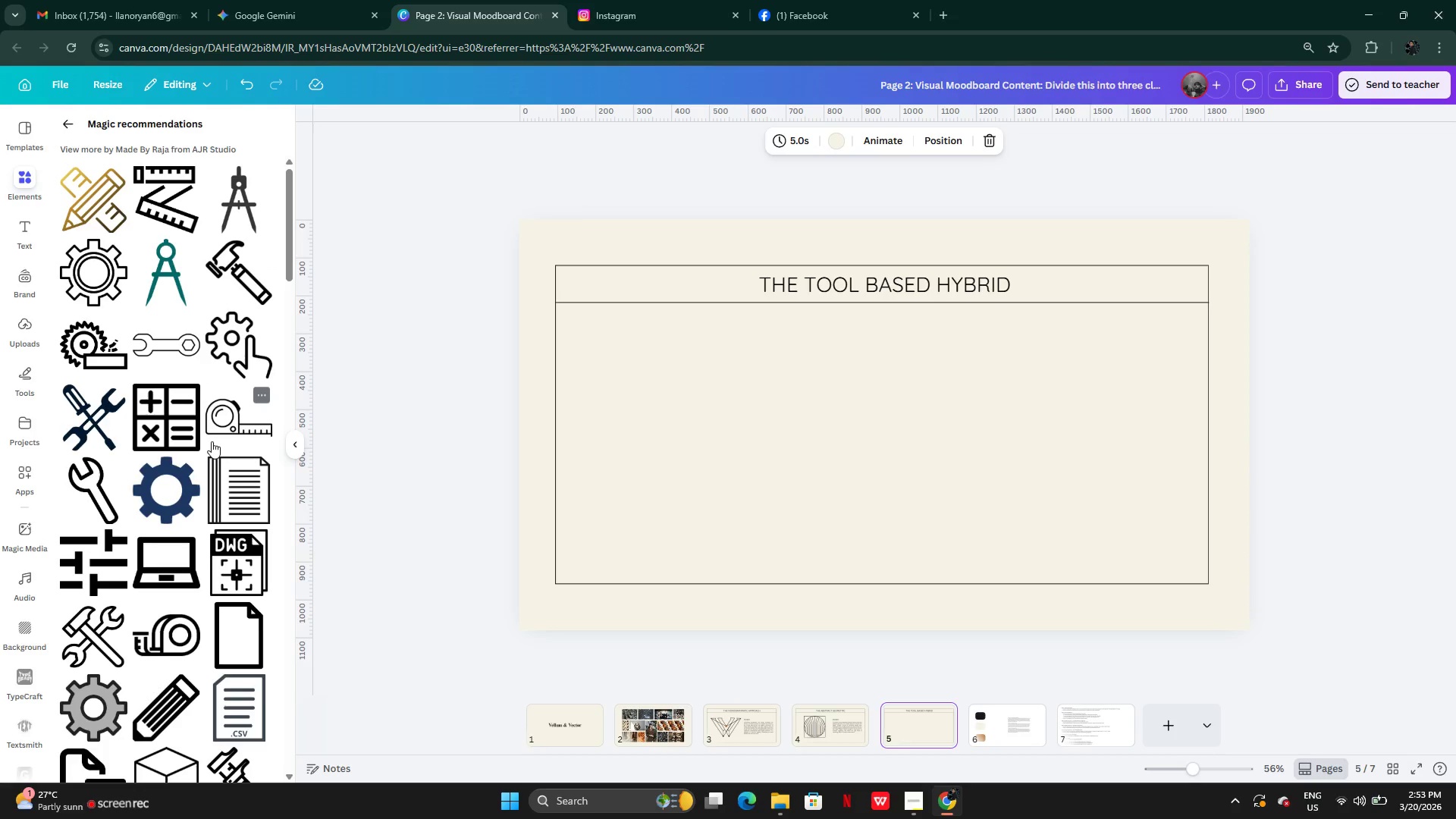 
left_click([229, 194])
 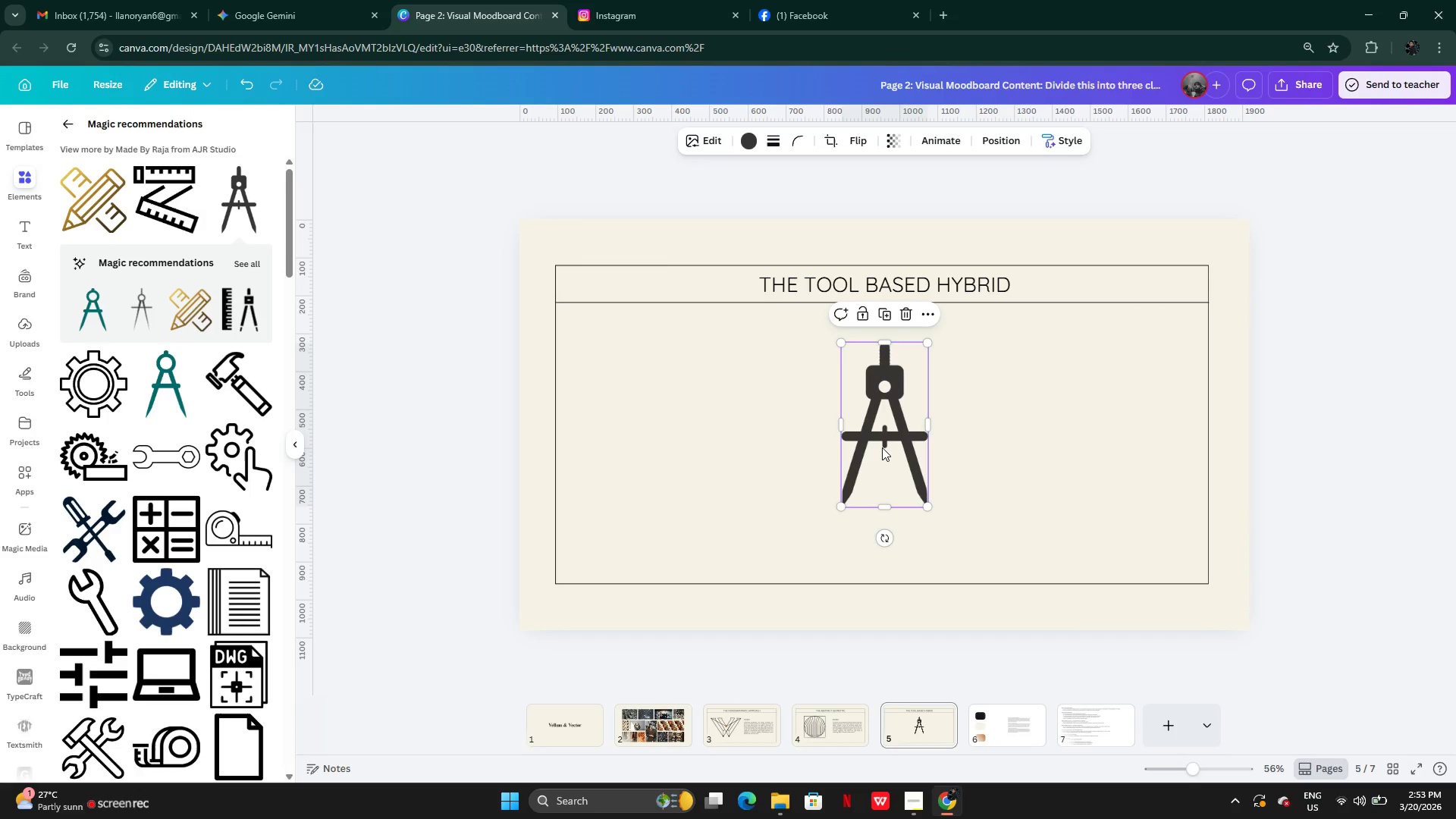 
wait(6.45)
 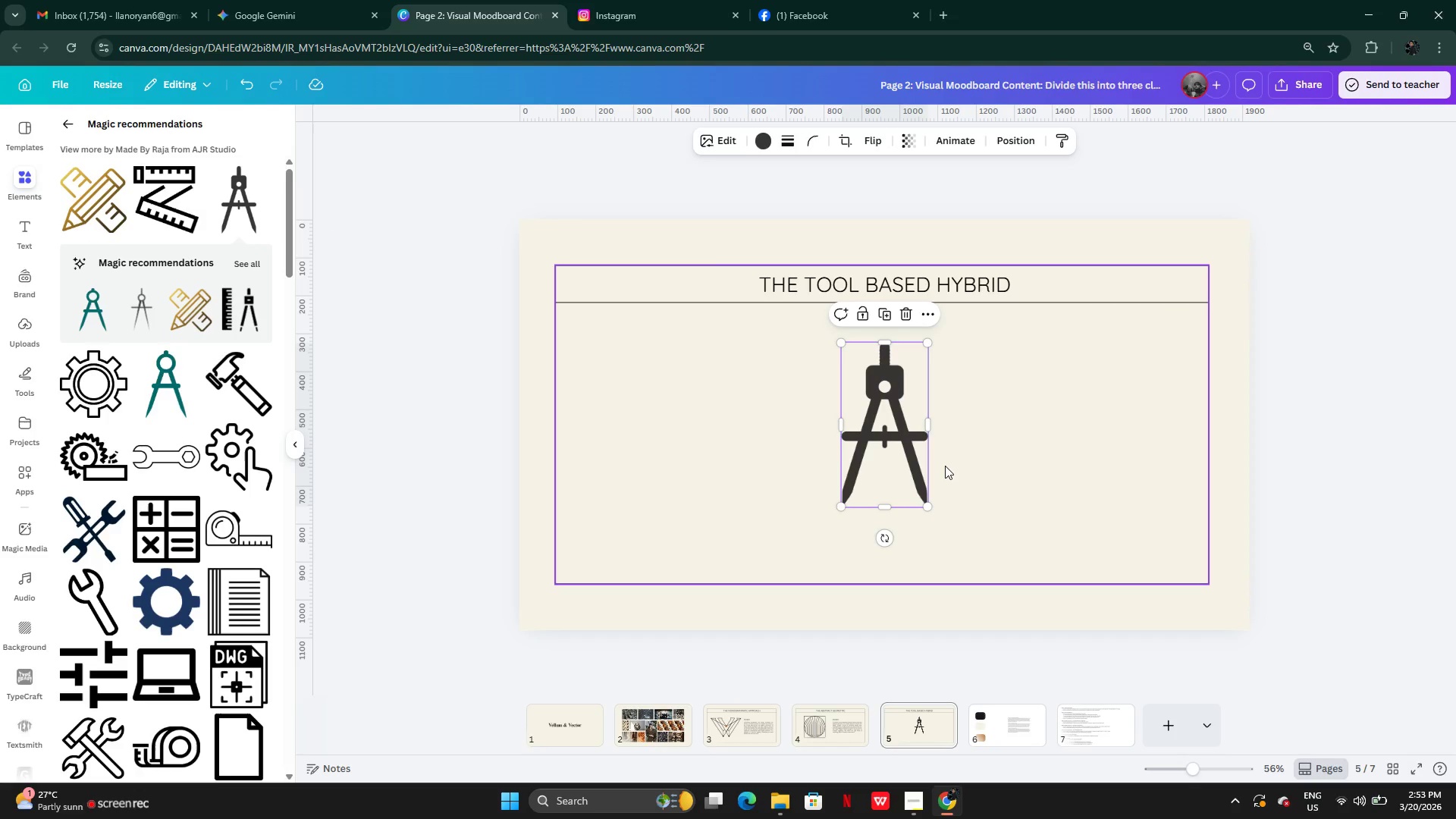 
left_click_drag(start_coordinate=[877, 425], to_coordinate=[719, 441])
 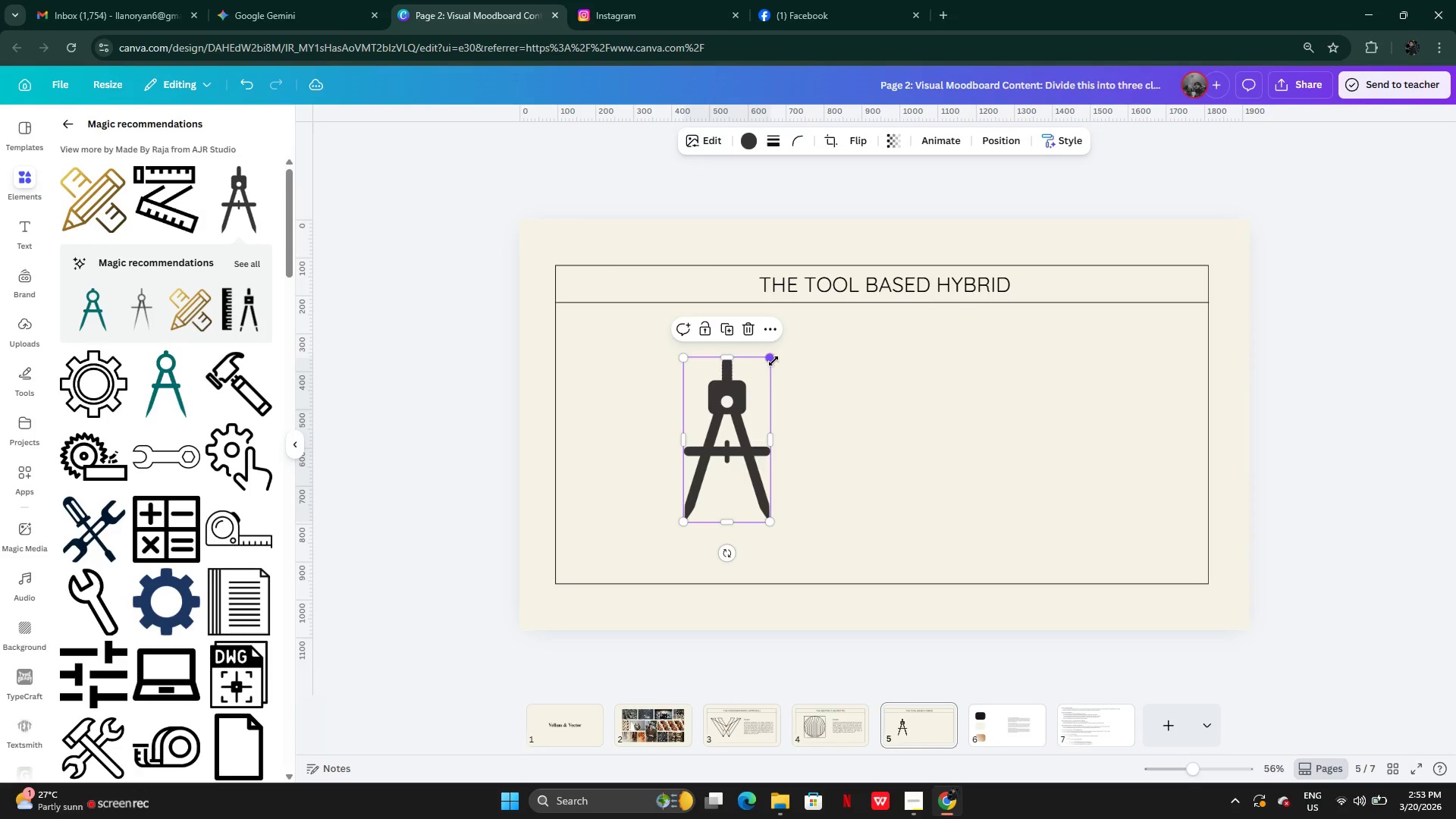 
left_click_drag(start_coordinate=[774, 361], to_coordinate=[808, 323])
 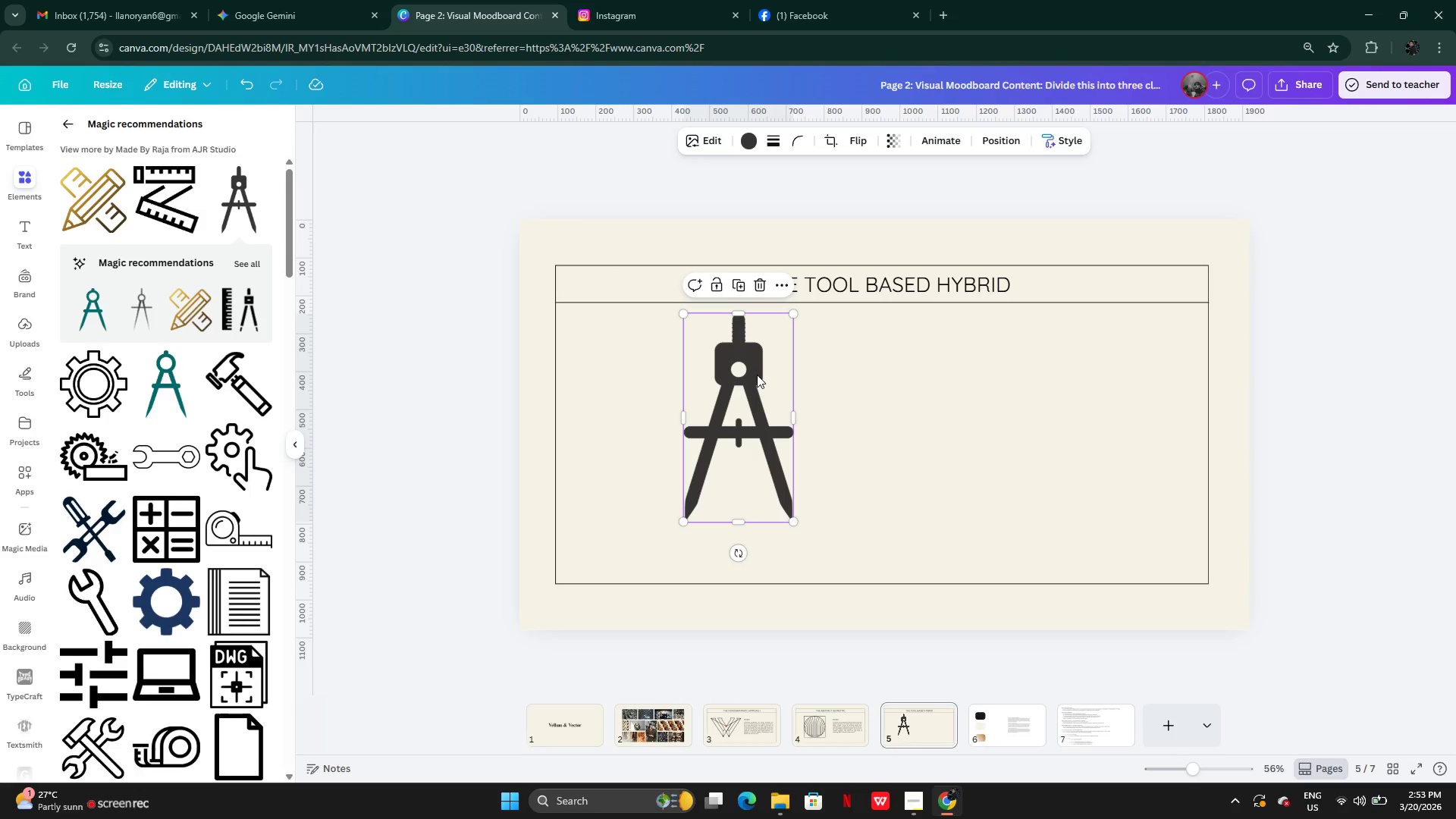 
left_click_drag(start_coordinate=[757, 375], to_coordinate=[736, 397])
 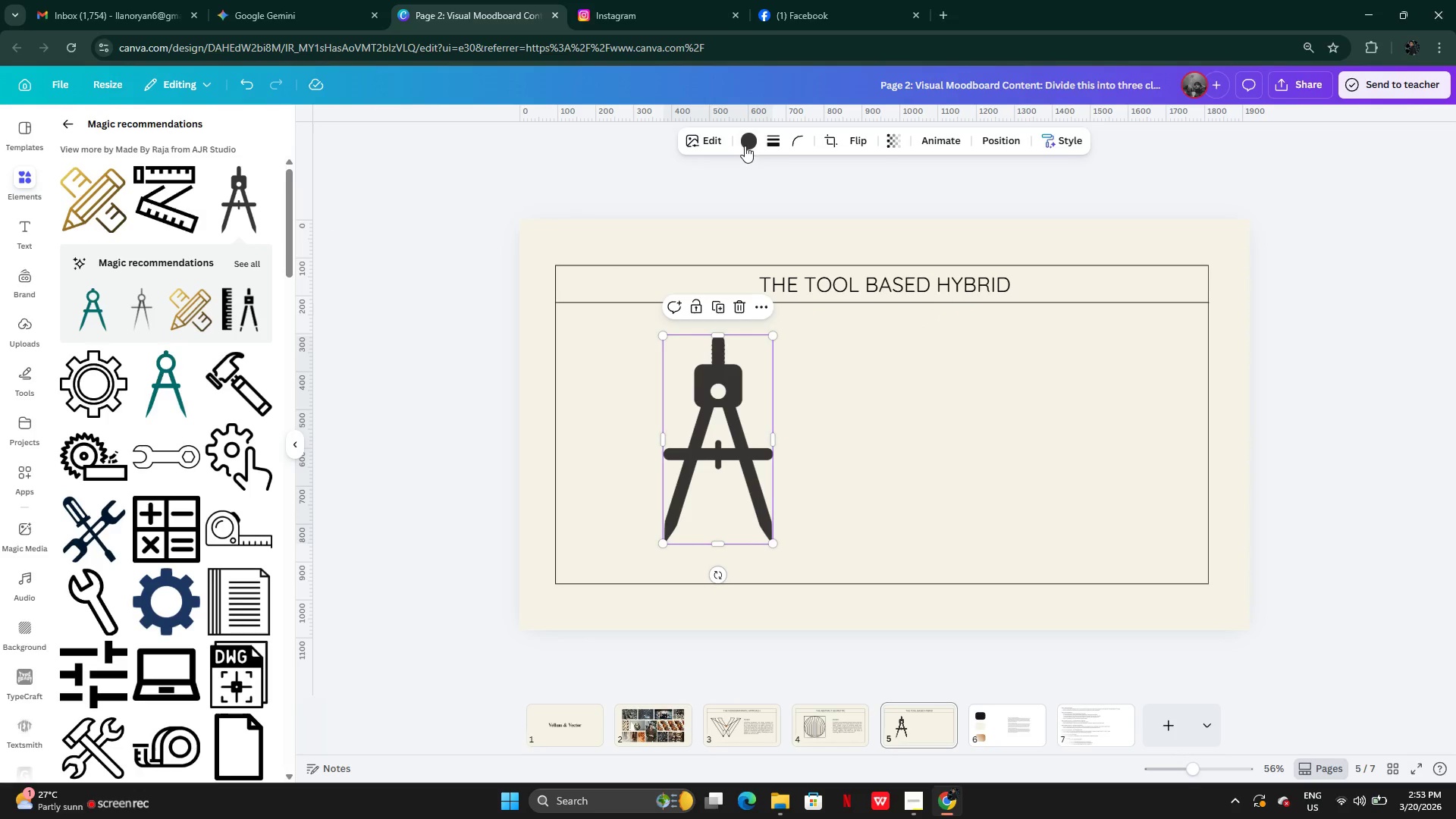 
left_click([745, 144])
 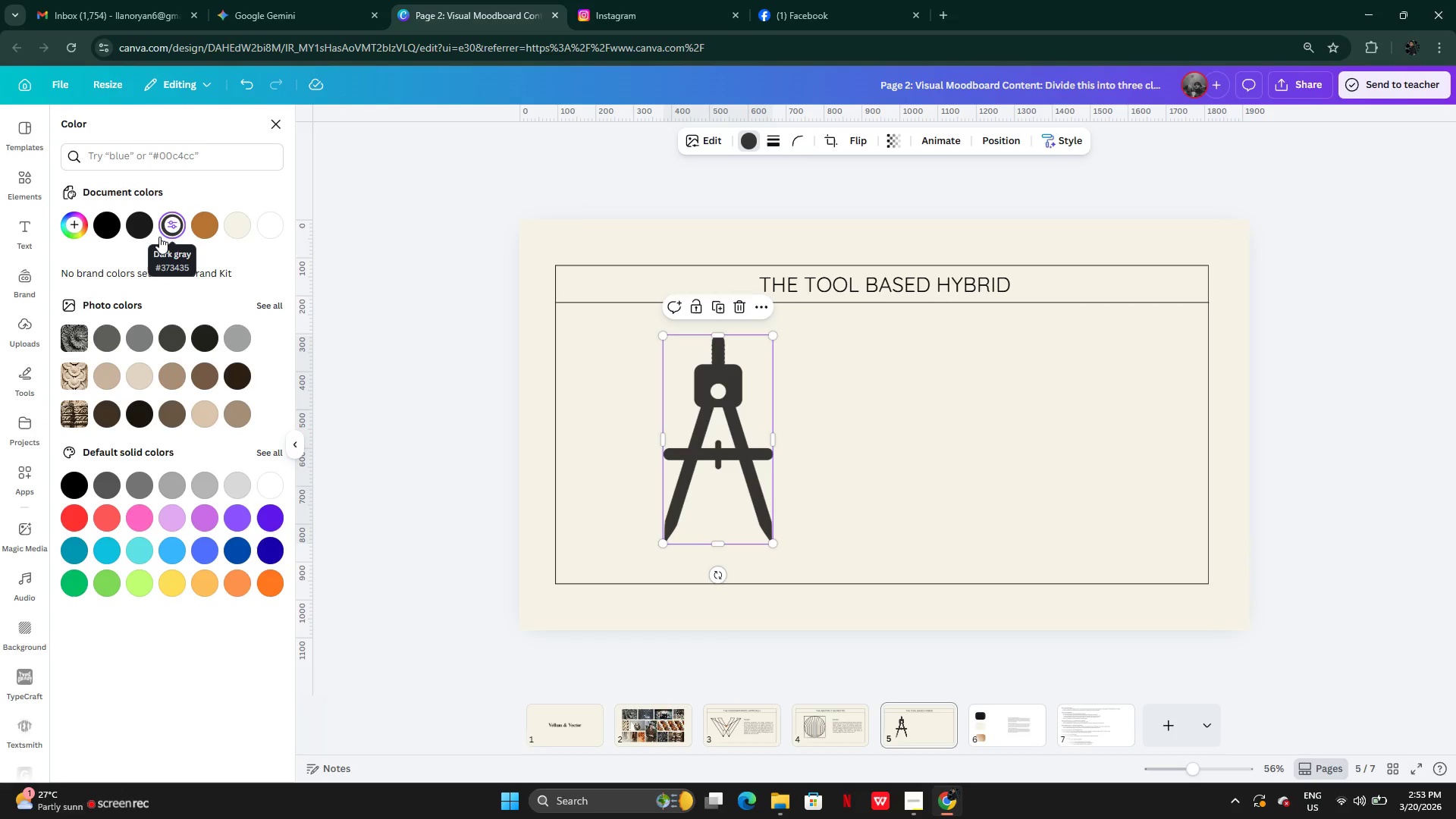 
left_click([143, 231])
 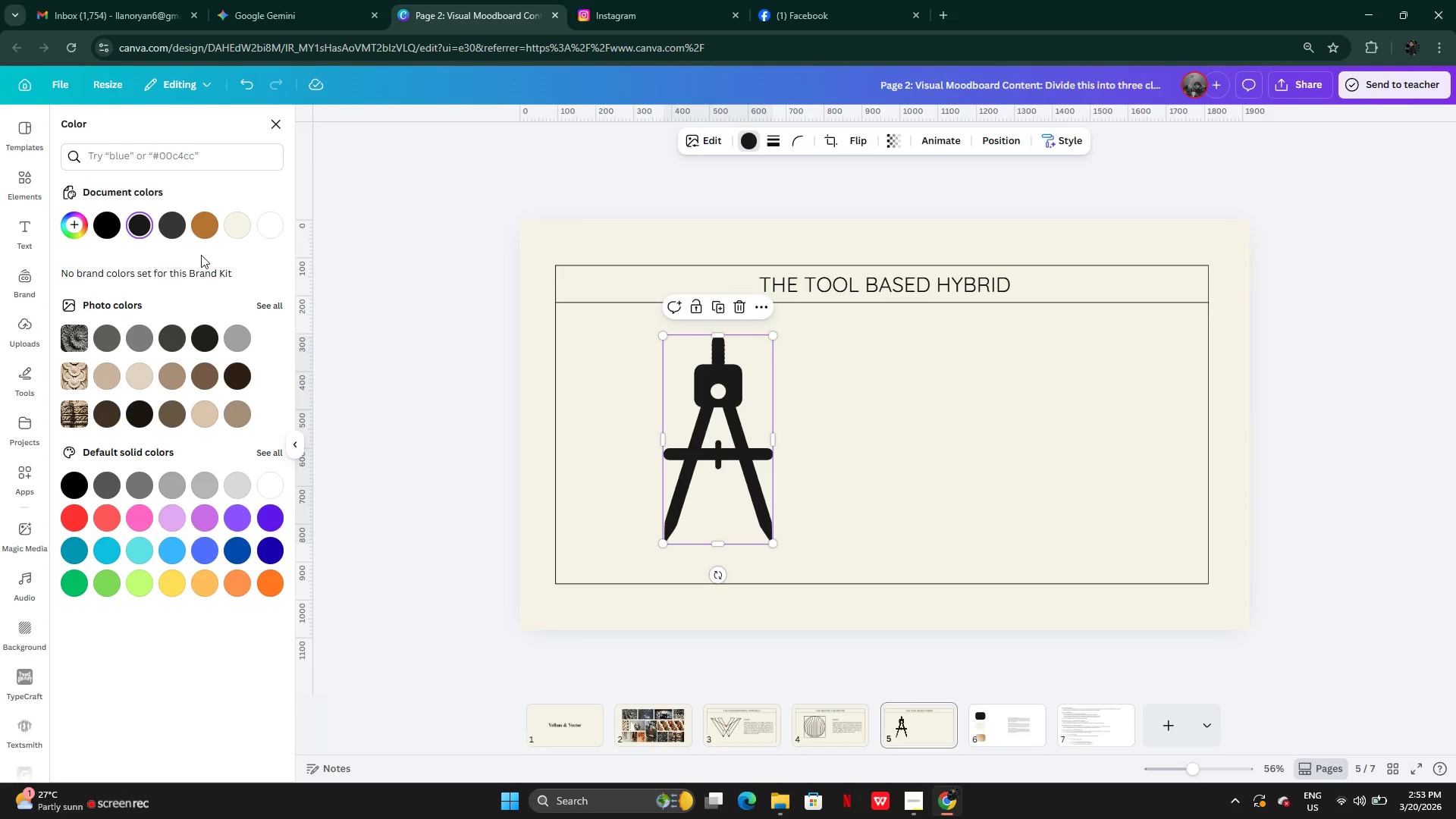 
left_click([165, 229])
 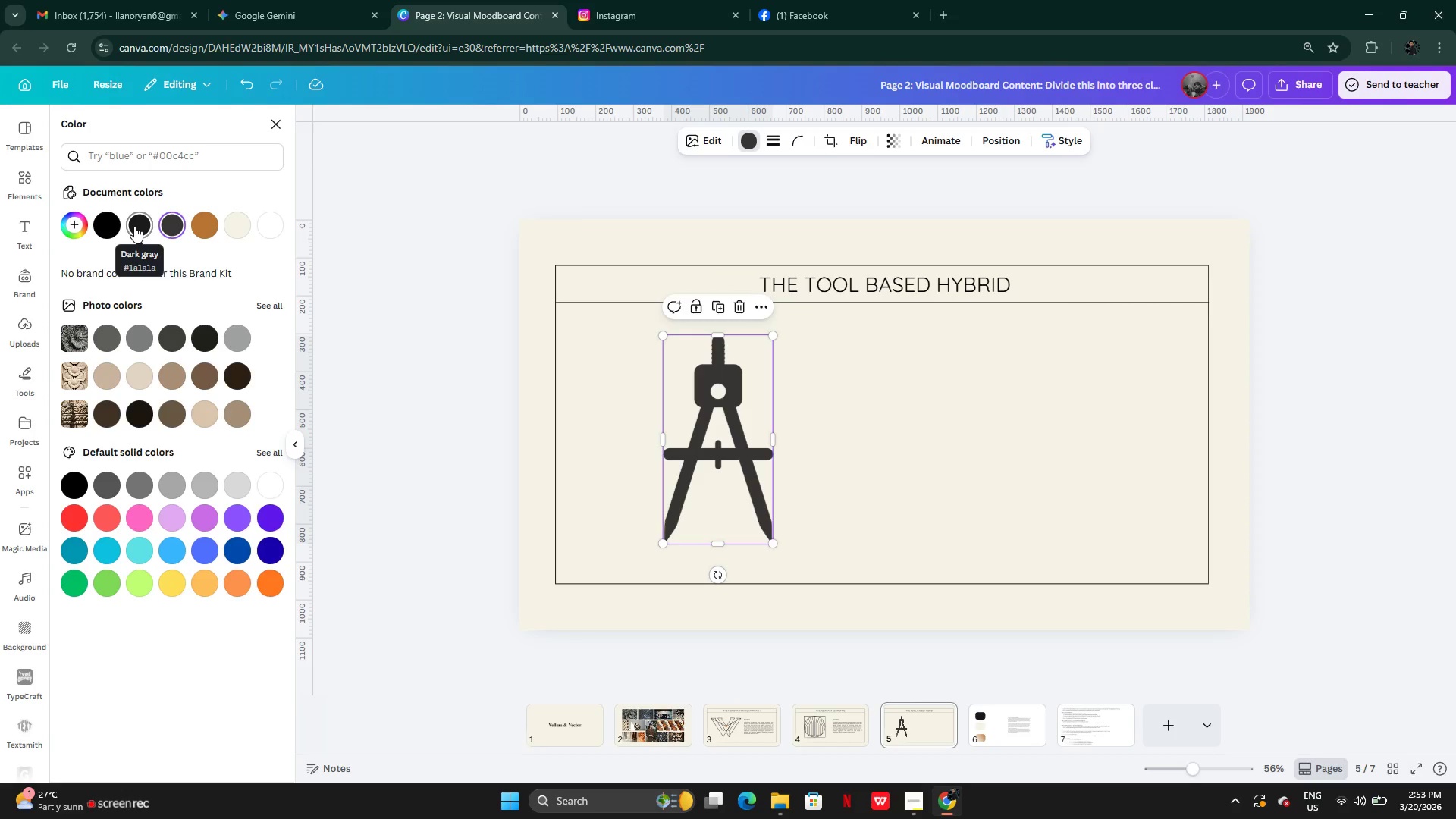 
mouse_move([981, 704])
 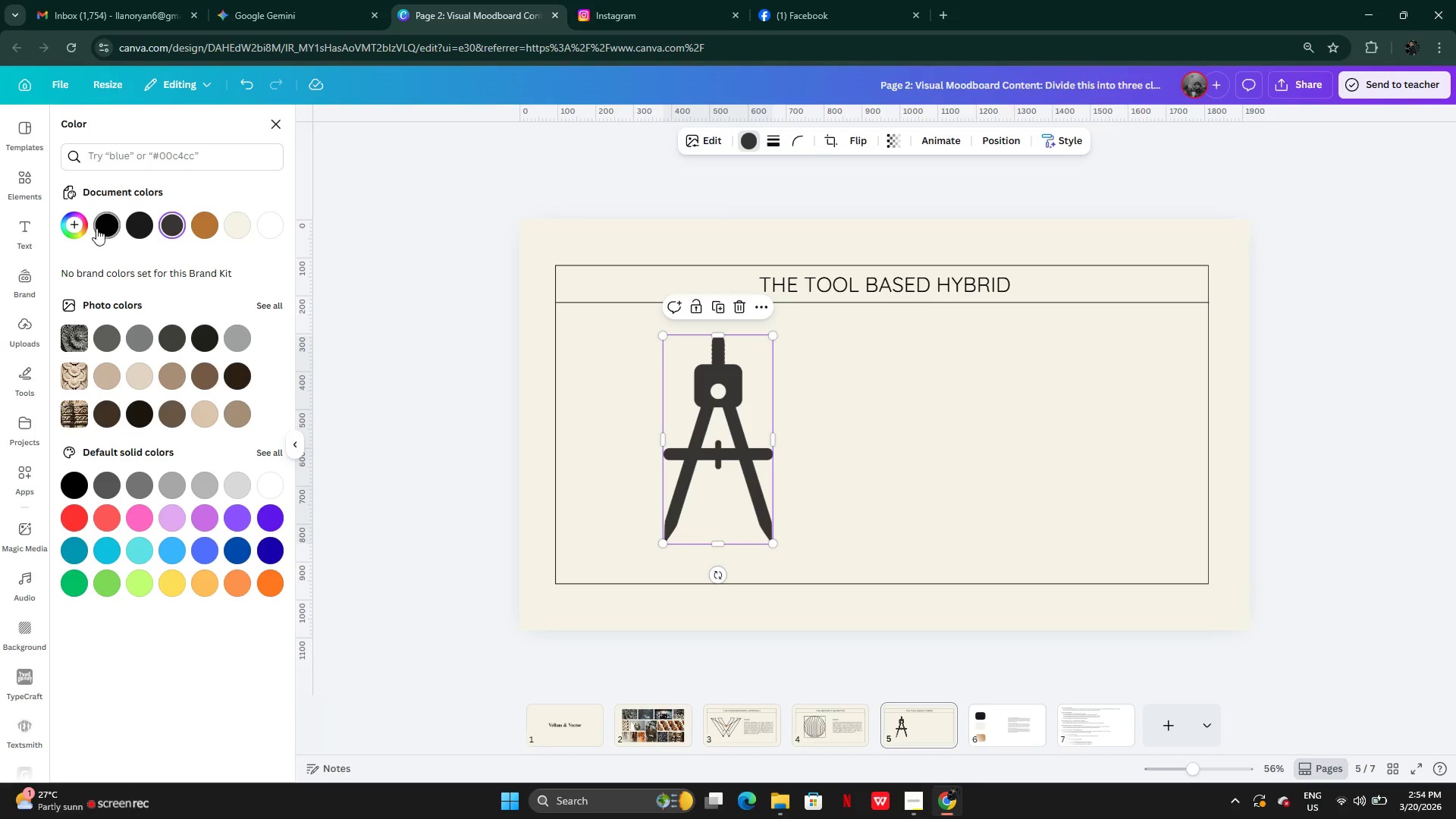 
left_click([77, 218])
 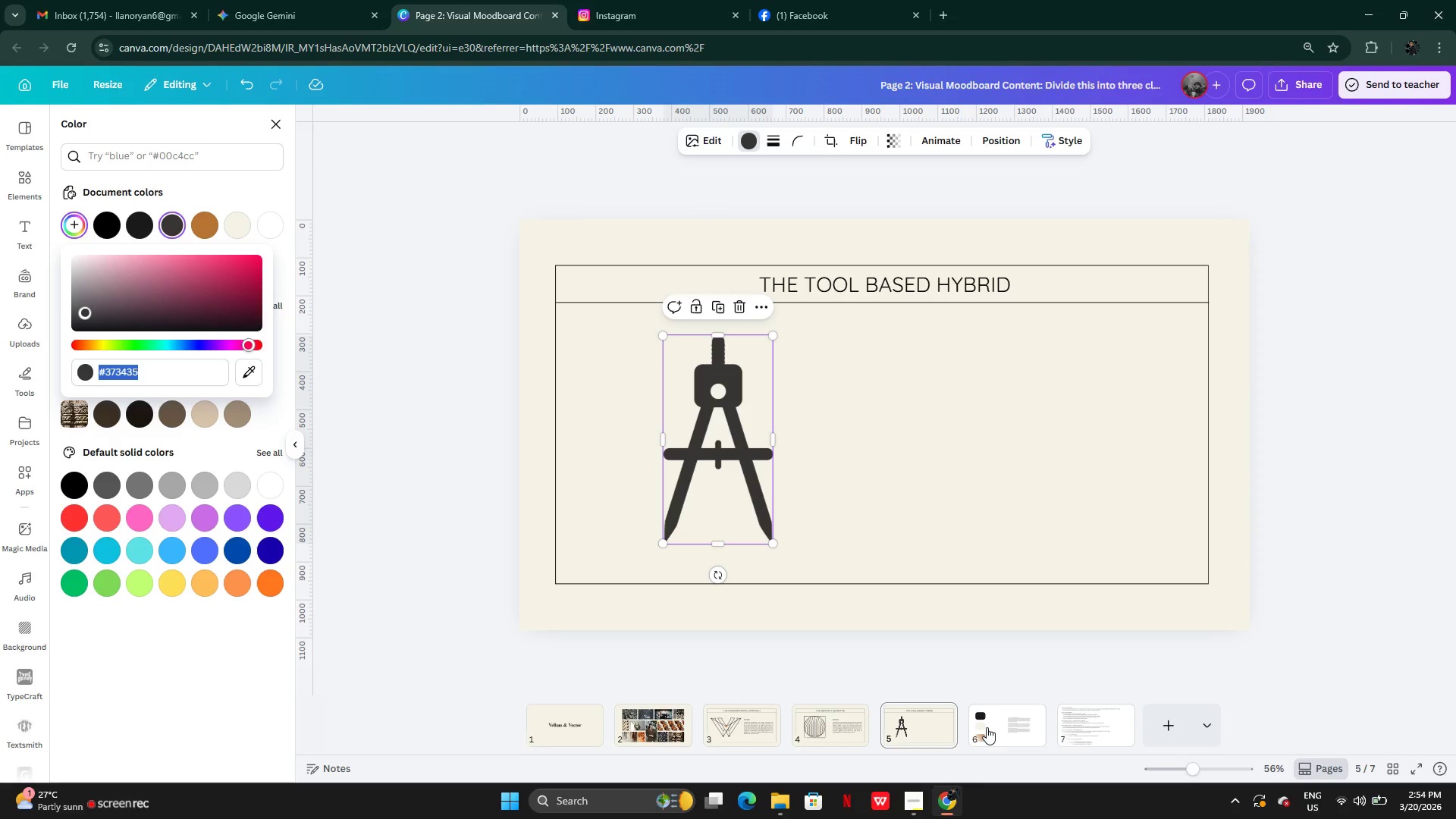 
left_click([986, 723])
 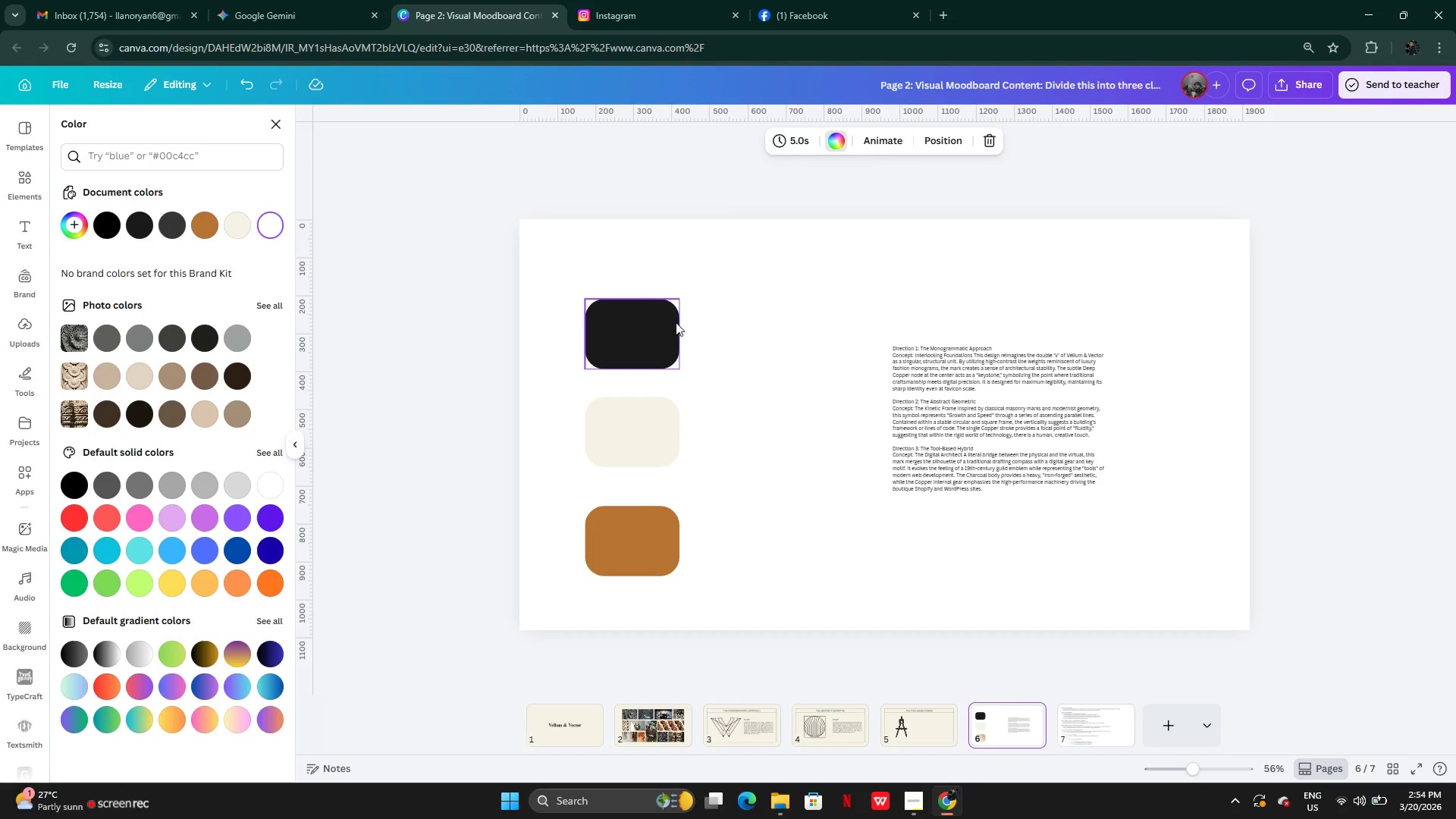 
left_click([640, 322])
 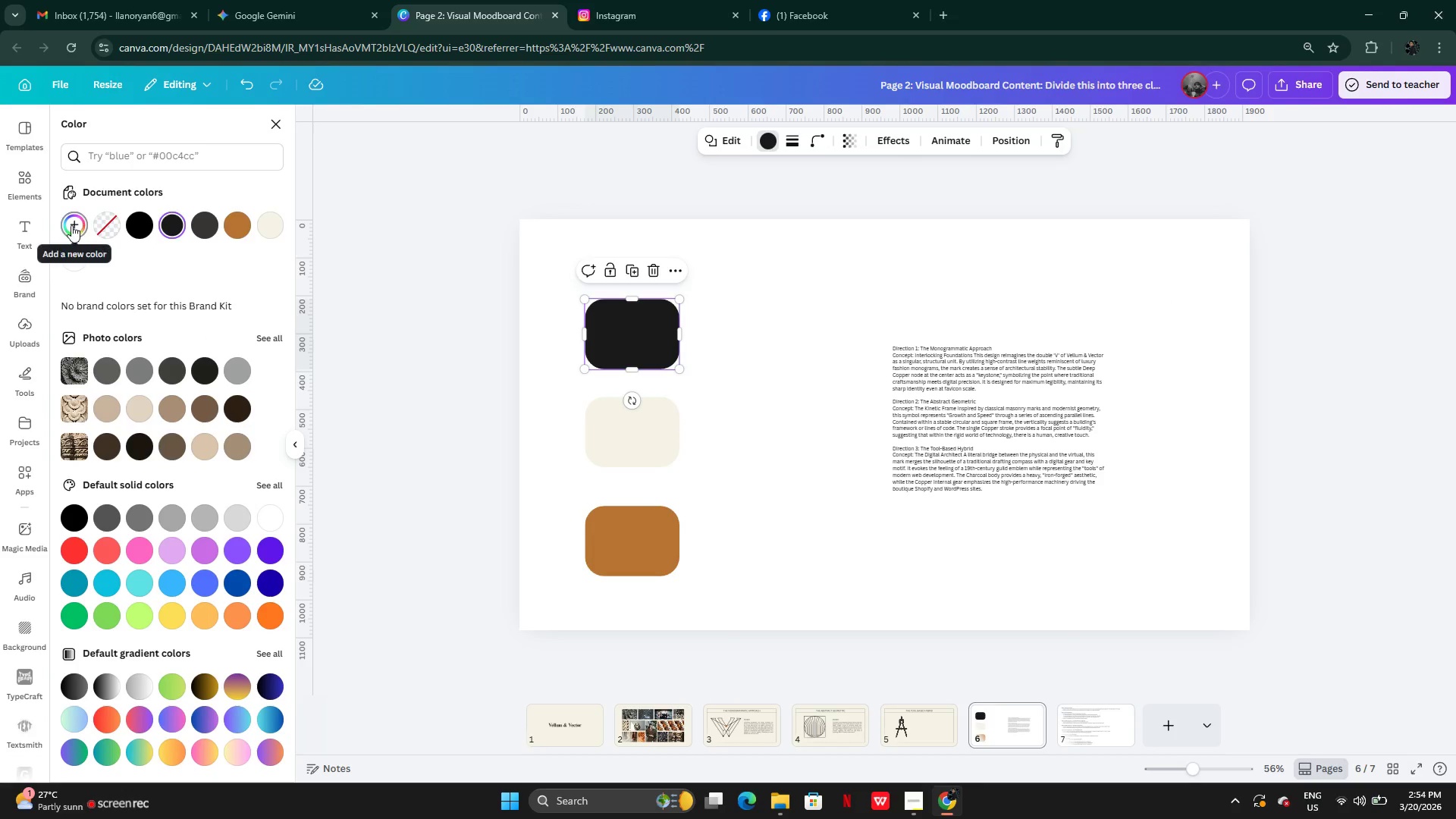 
left_click([69, 224])
 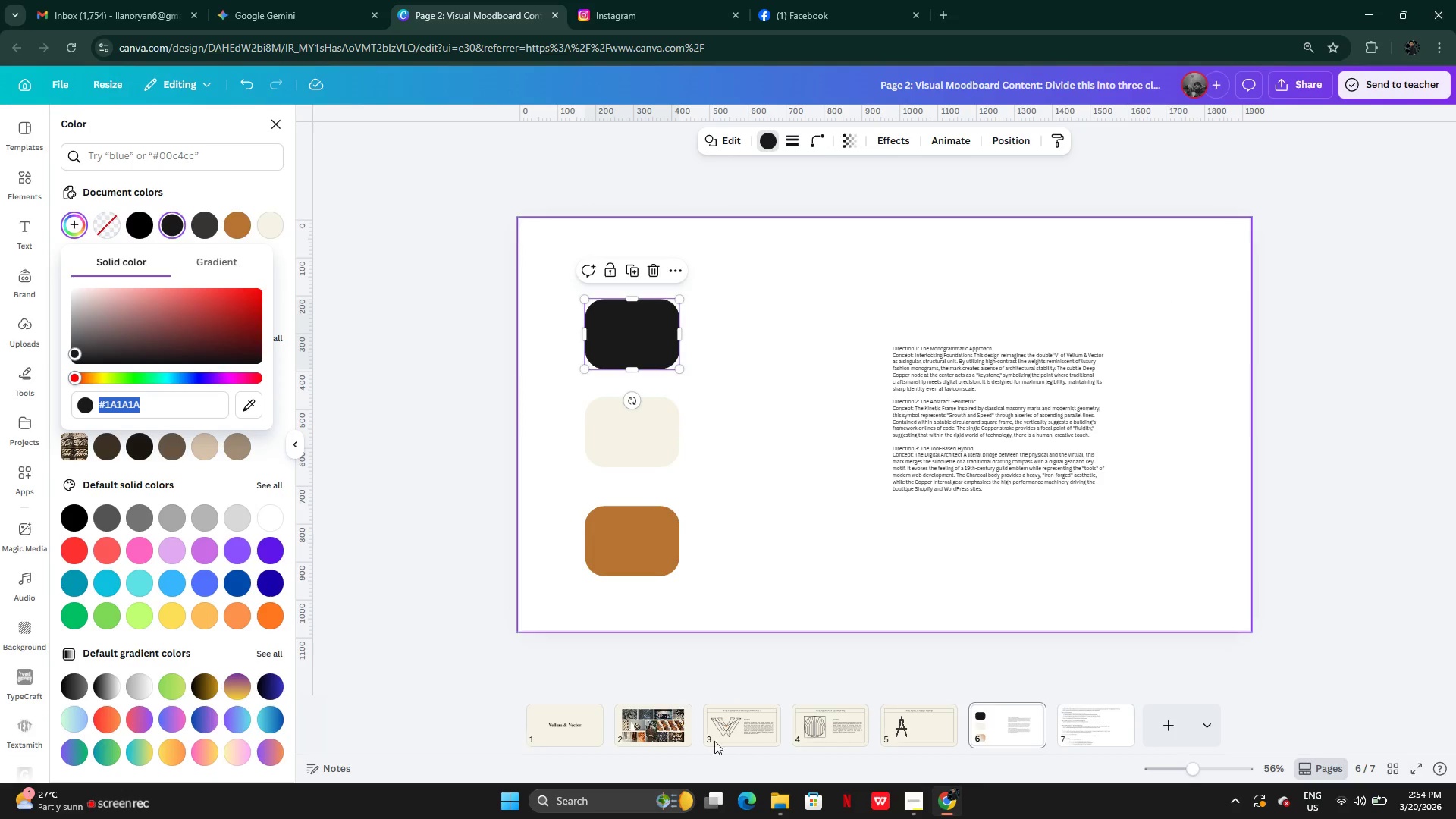 
left_click([905, 731])
 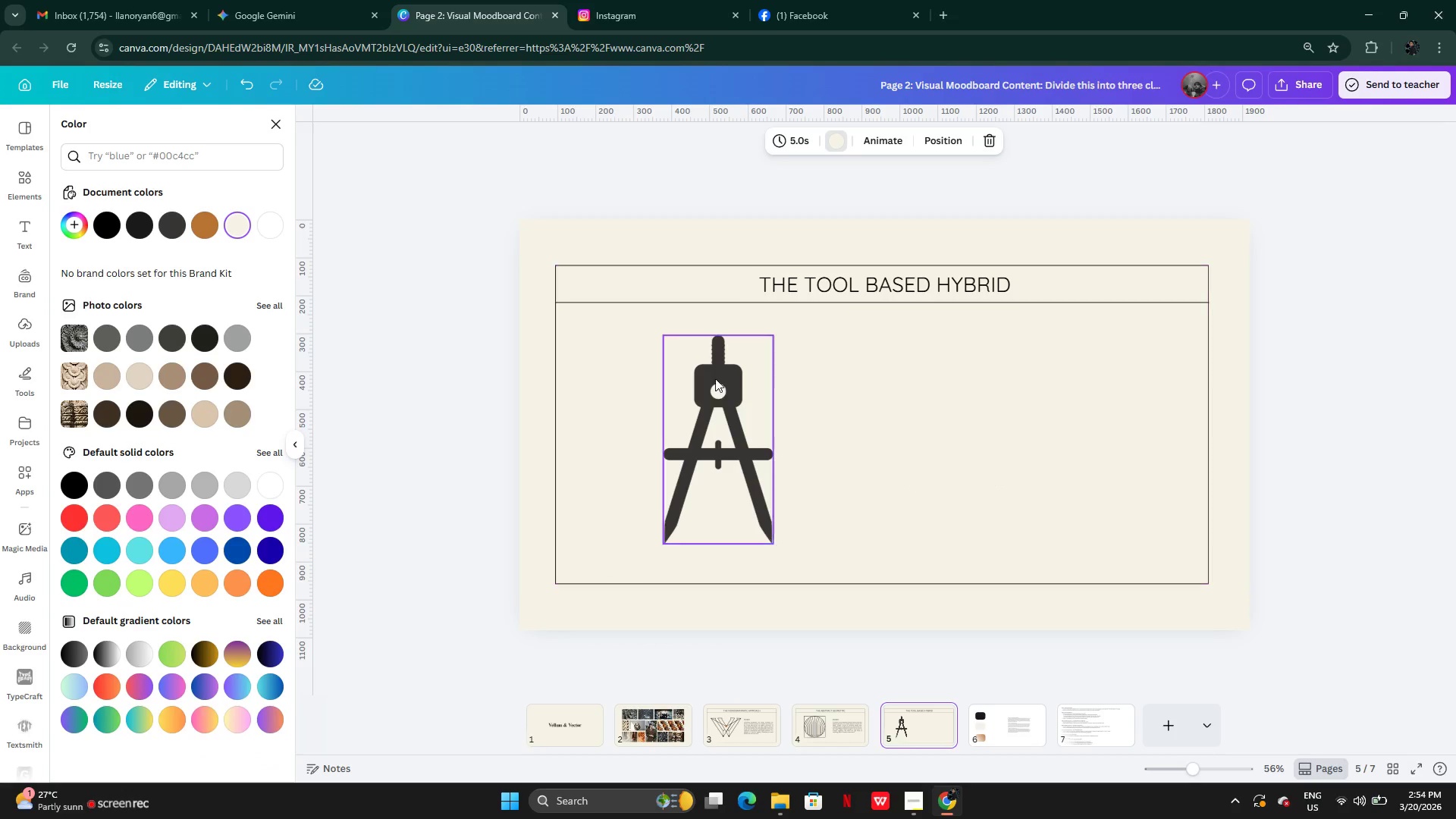 
left_click([708, 370])
 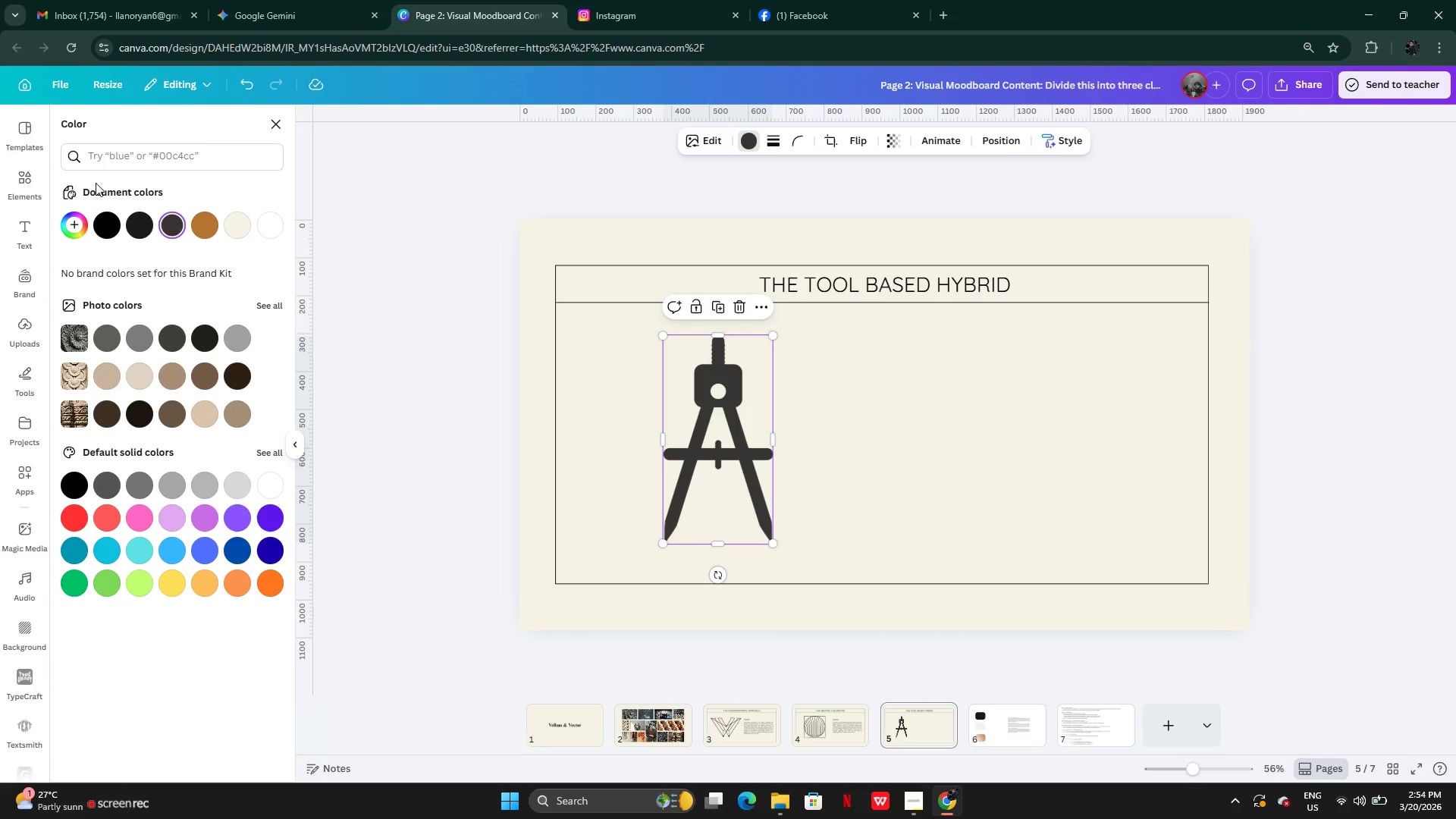 
left_click([141, 227])
 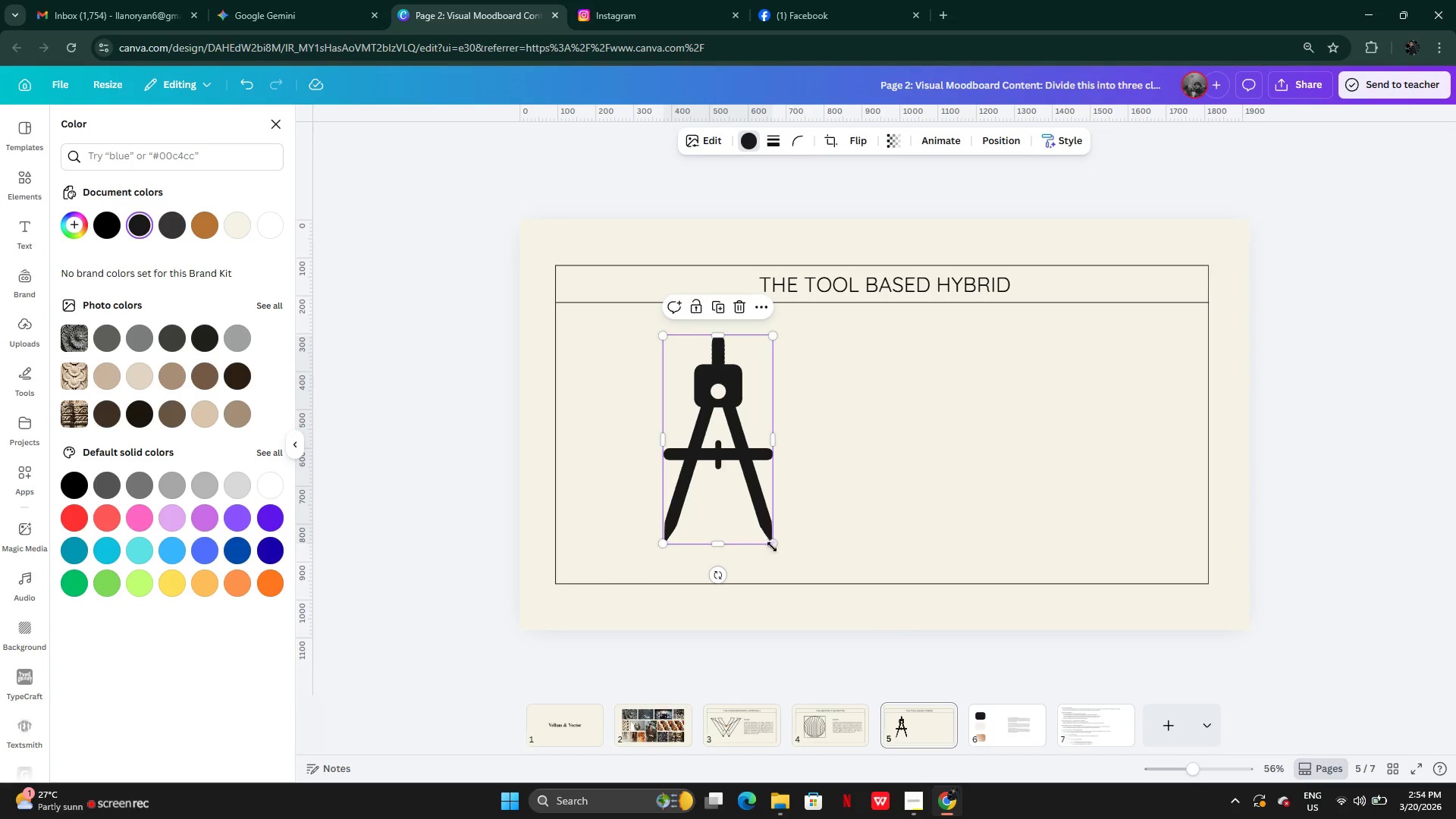 
left_click_drag(start_coordinate=[774, 542], to_coordinate=[786, 556])
 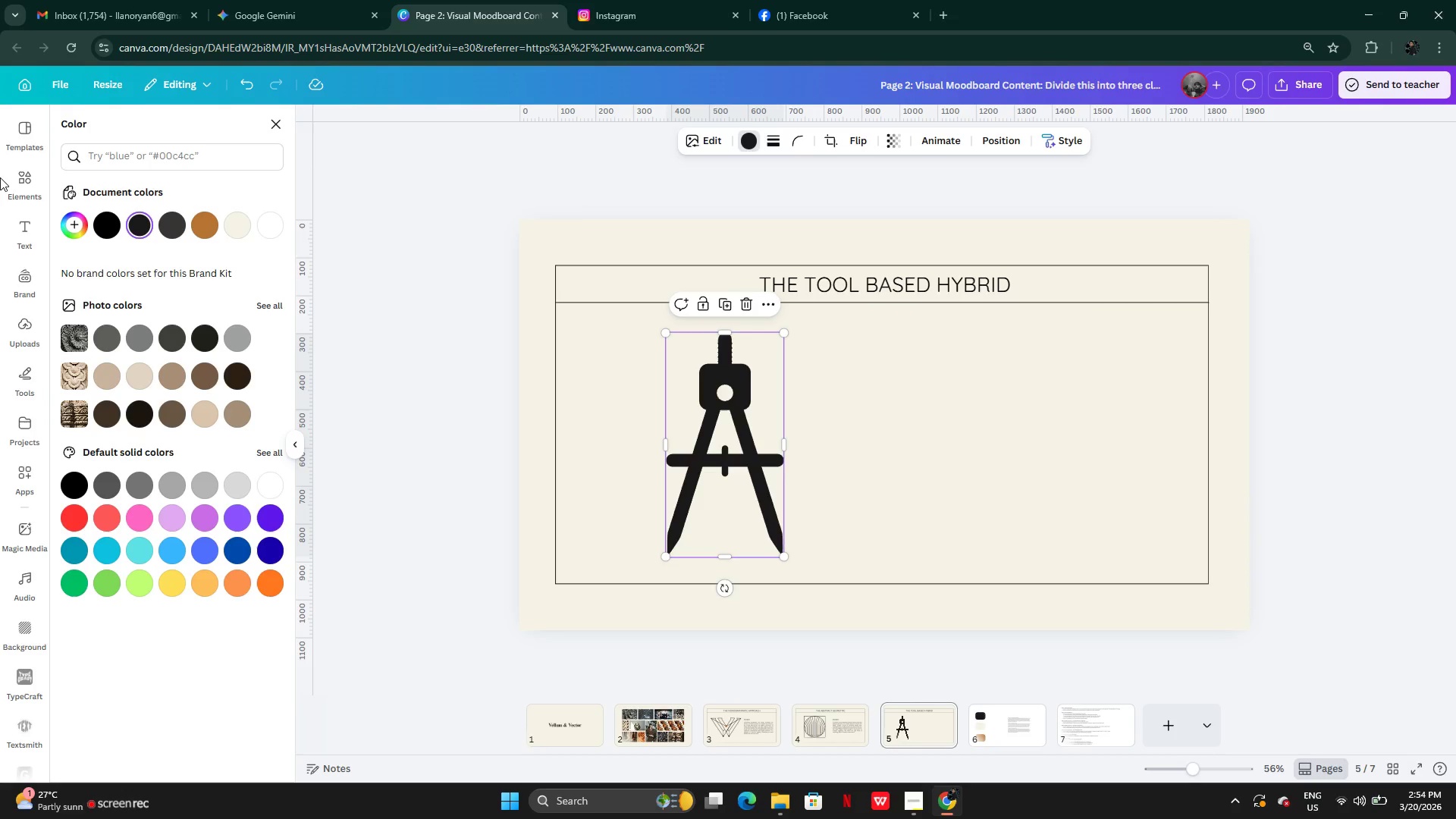 
wait(7.94)
 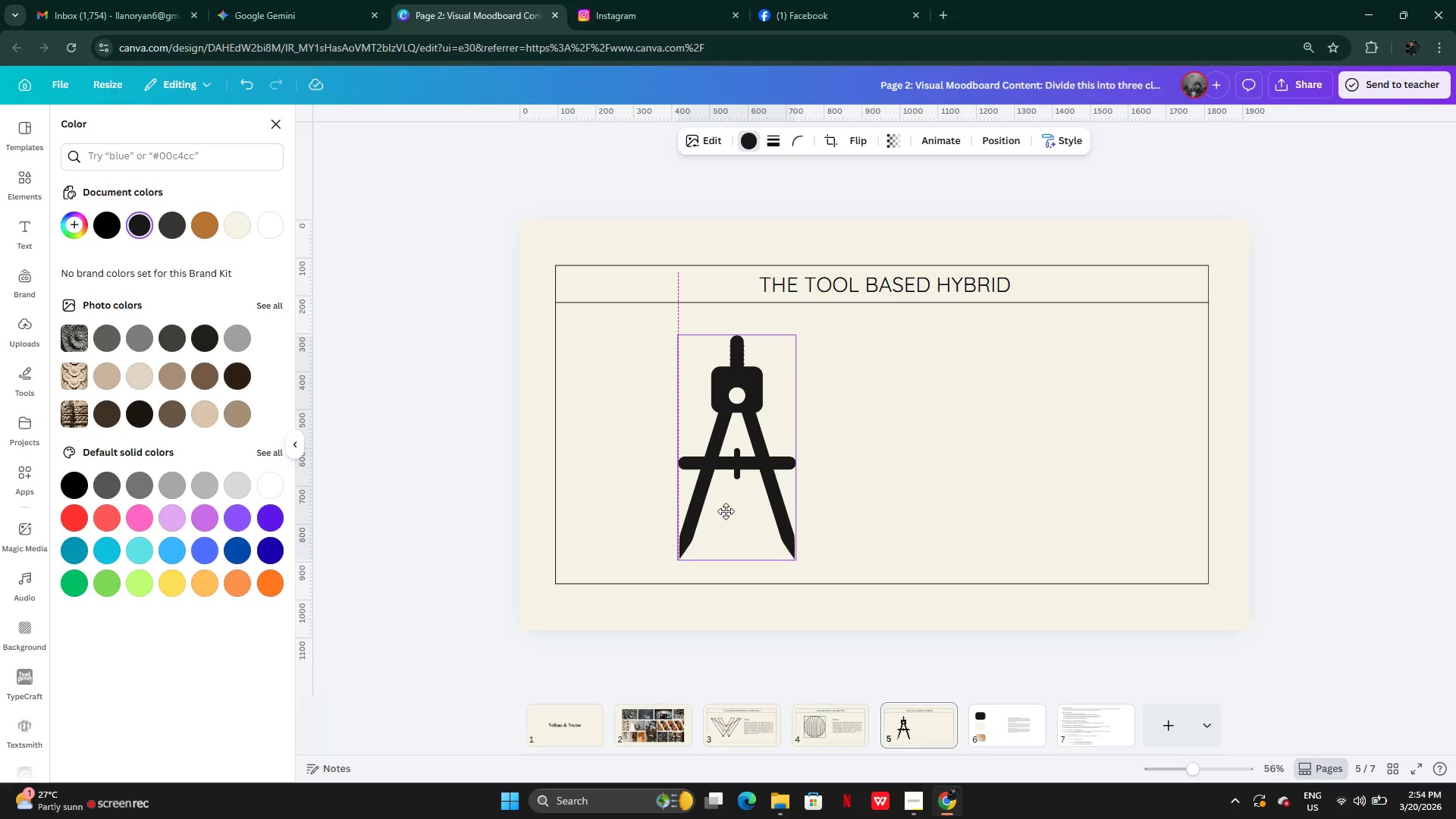 
left_click([30, 178])
 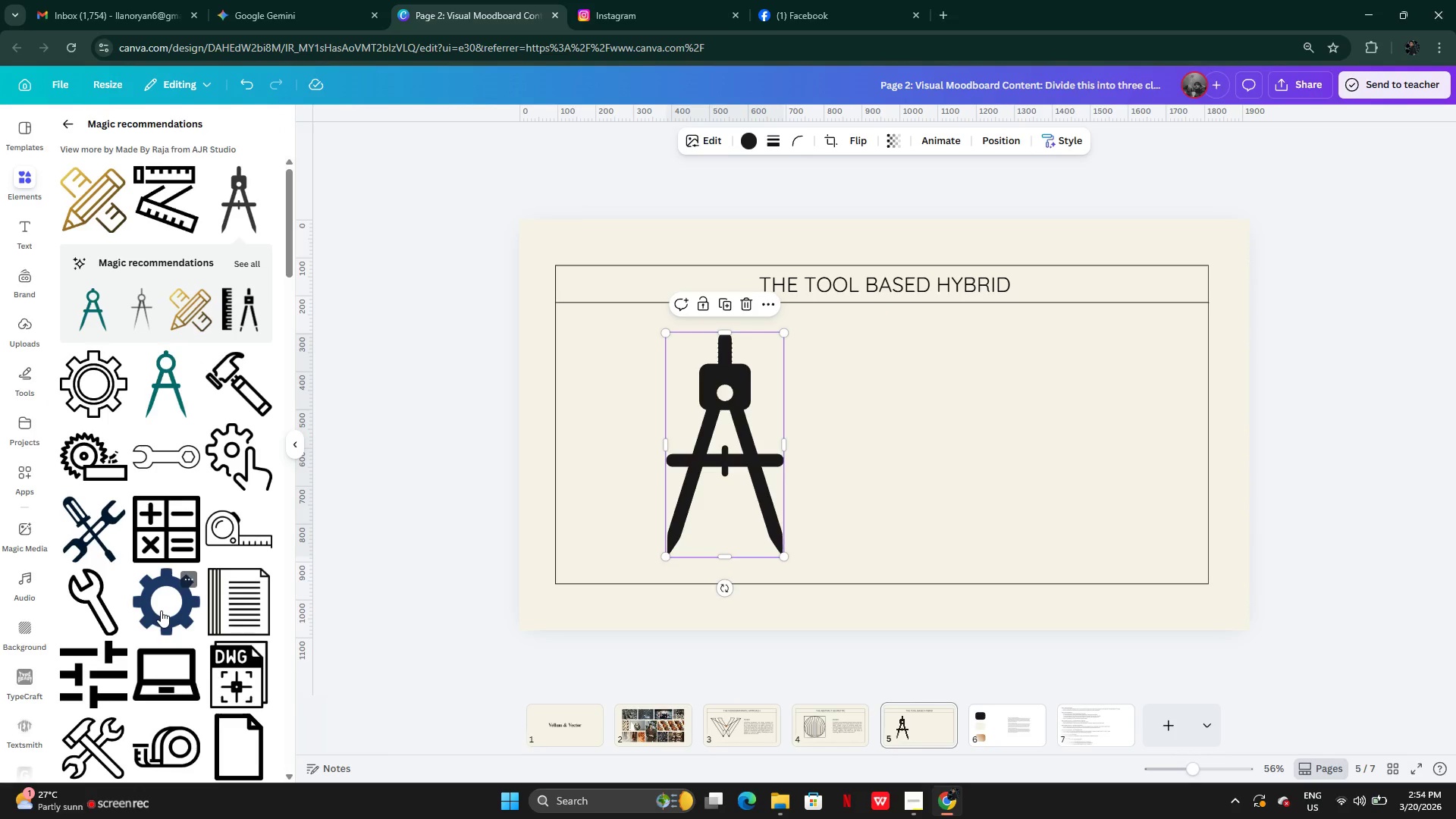 
left_click([161, 610])
 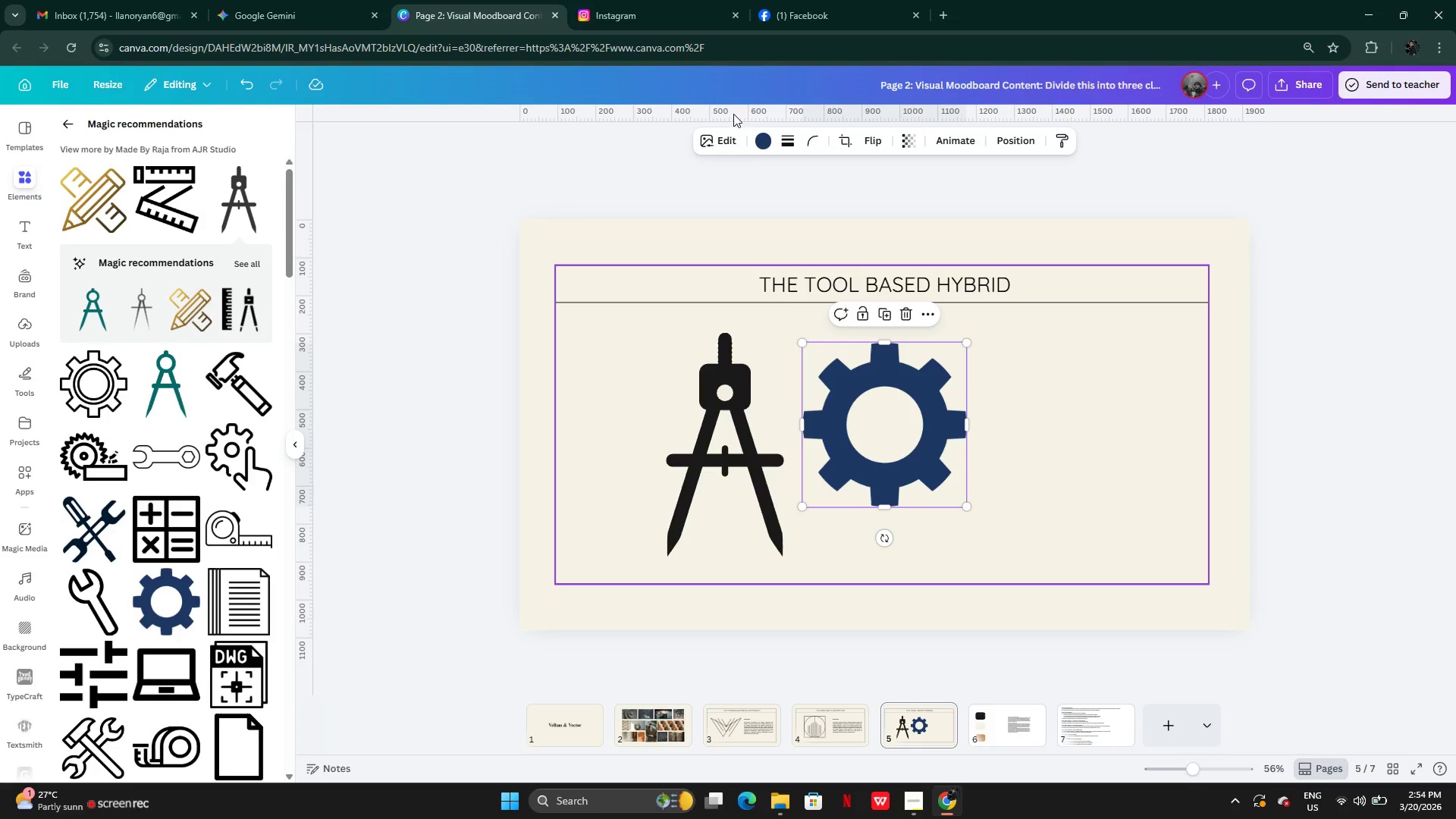 
left_click([764, 146])
 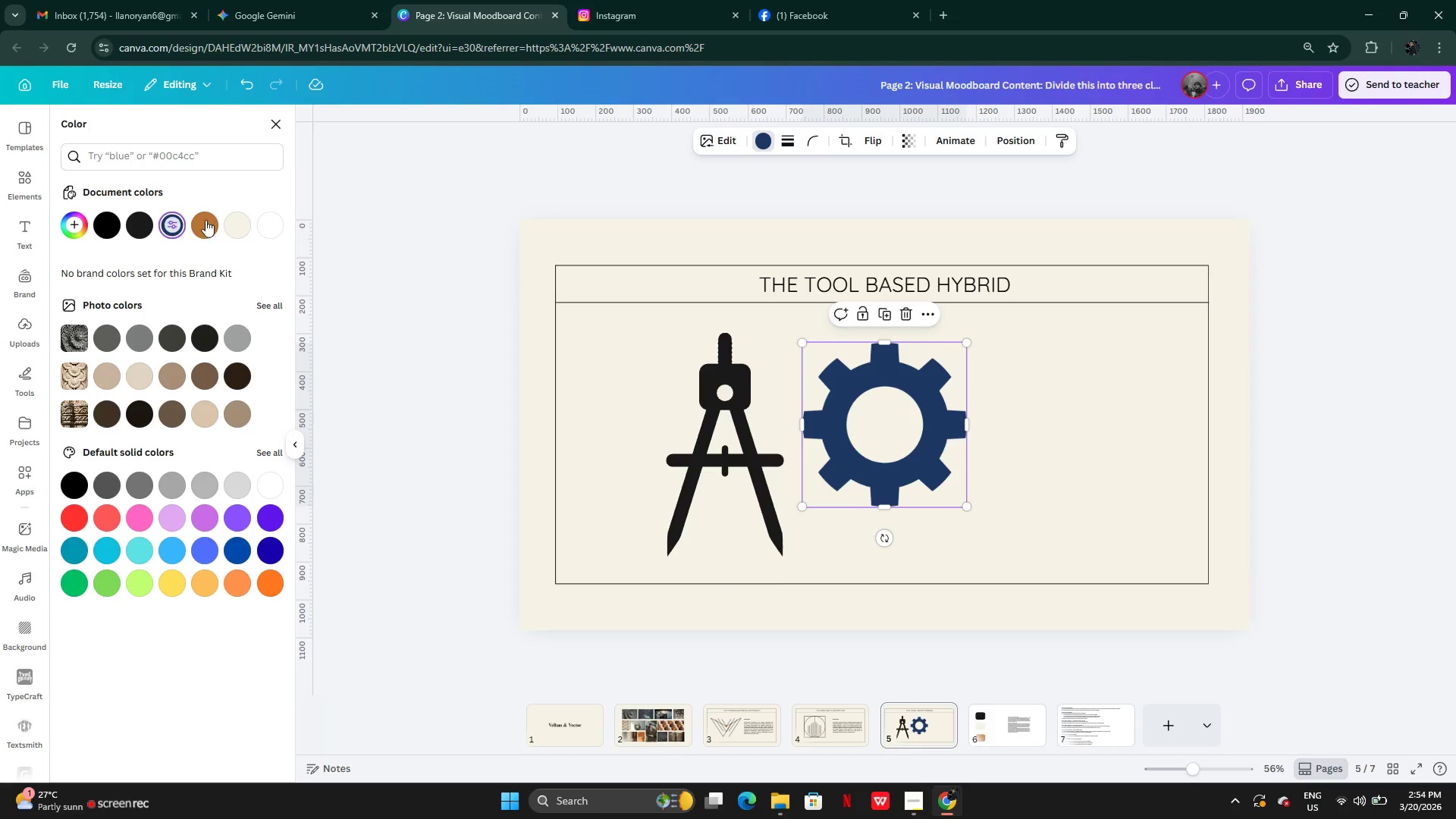 
left_click([207, 221])
 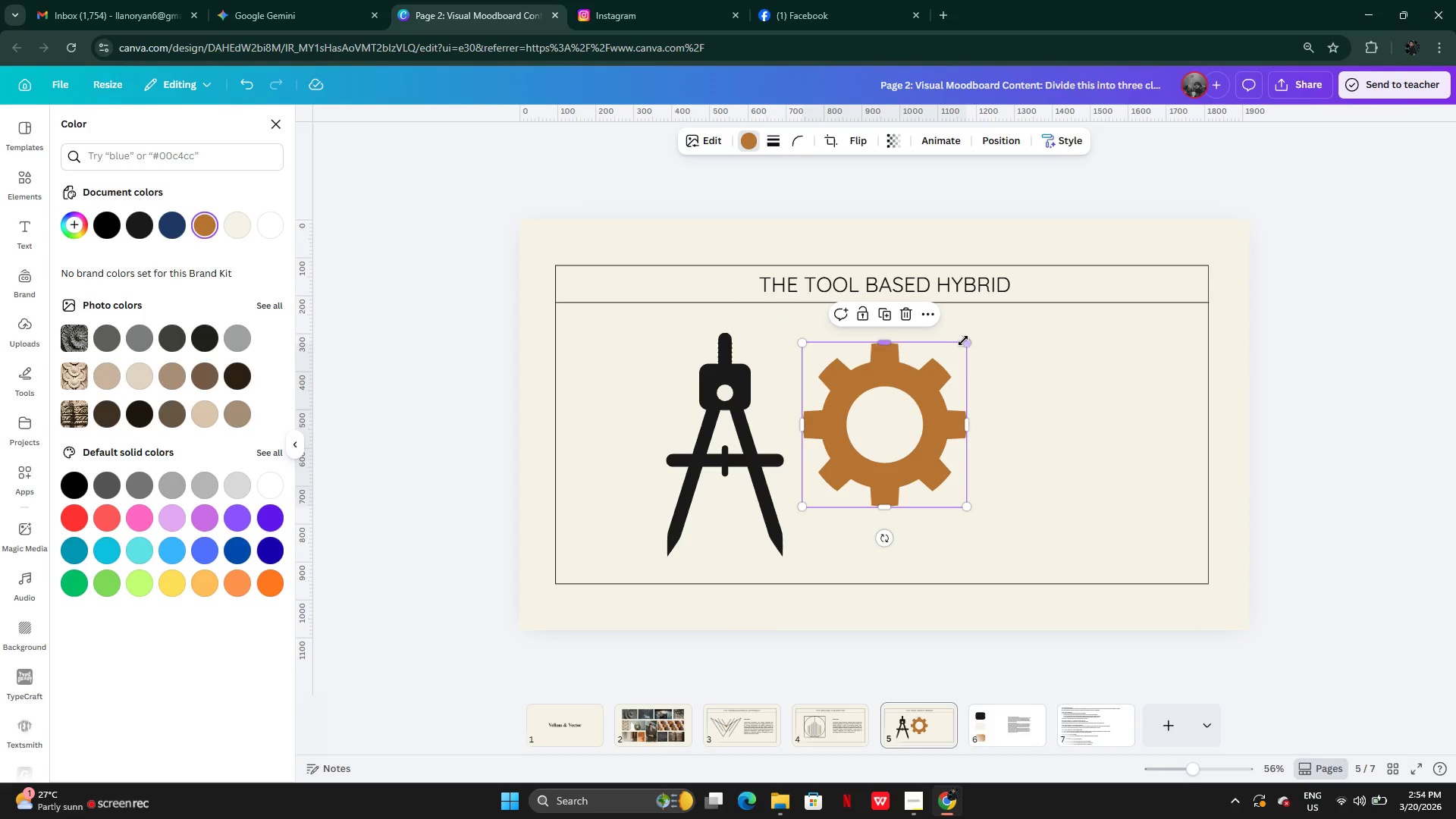 
left_click_drag(start_coordinate=[963, 340], to_coordinate=[820, 428])
 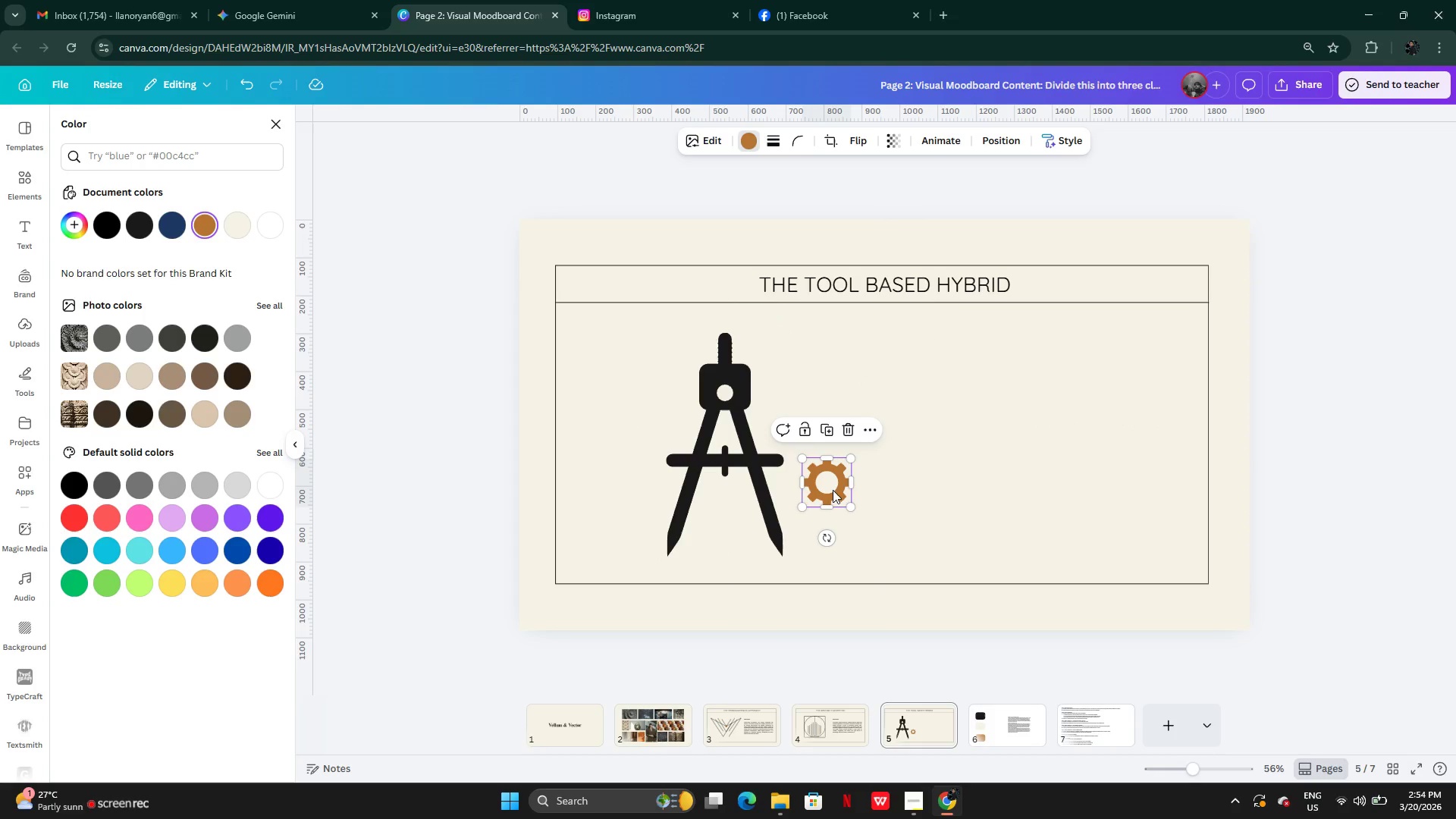 
left_click_drag(start_coordinate=[833, 491], to_coordinate=[732, 399])
 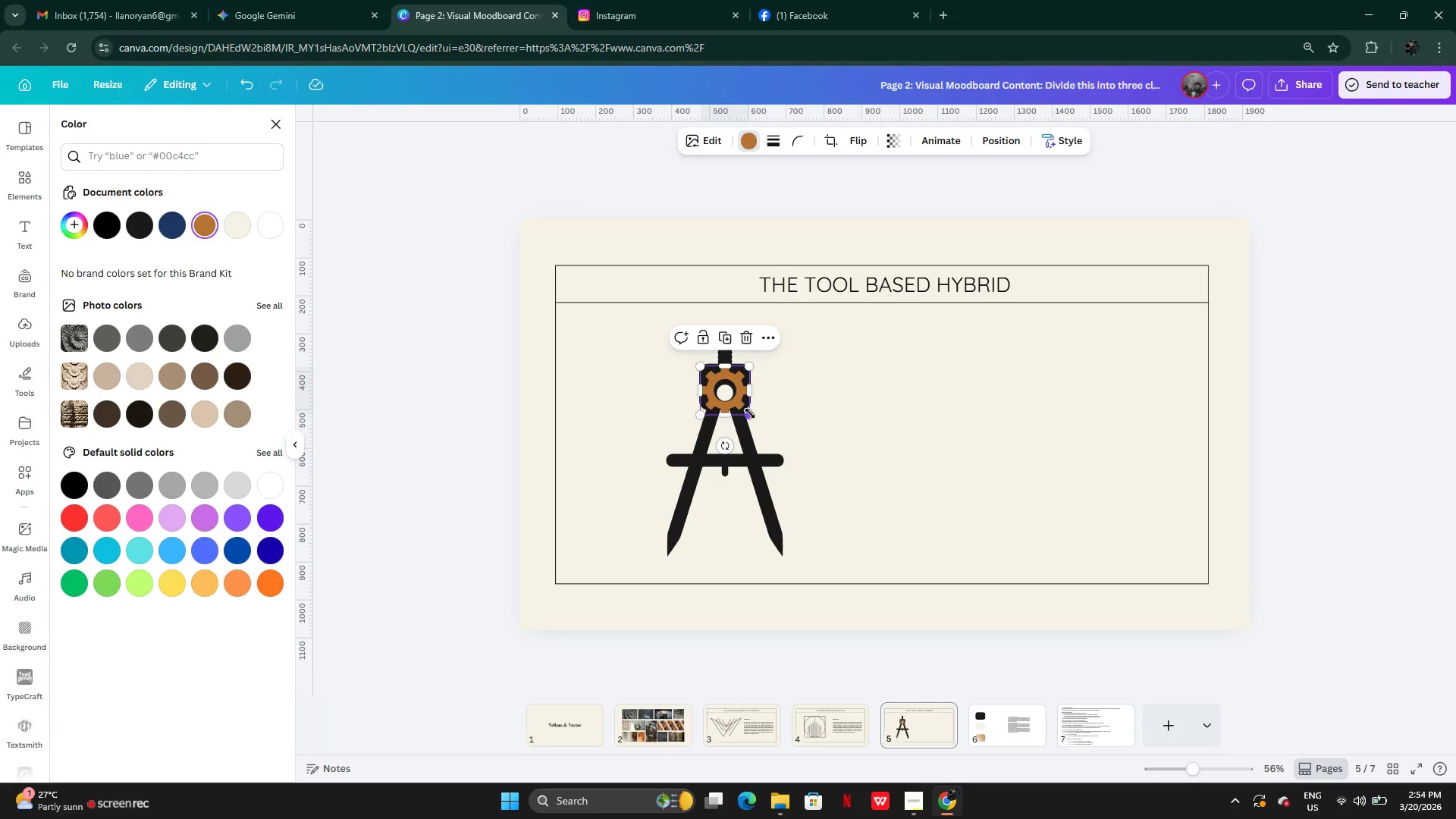 
left_click_drag(start_coordinate=[750, 413], to_coordinate=[733, 392])
 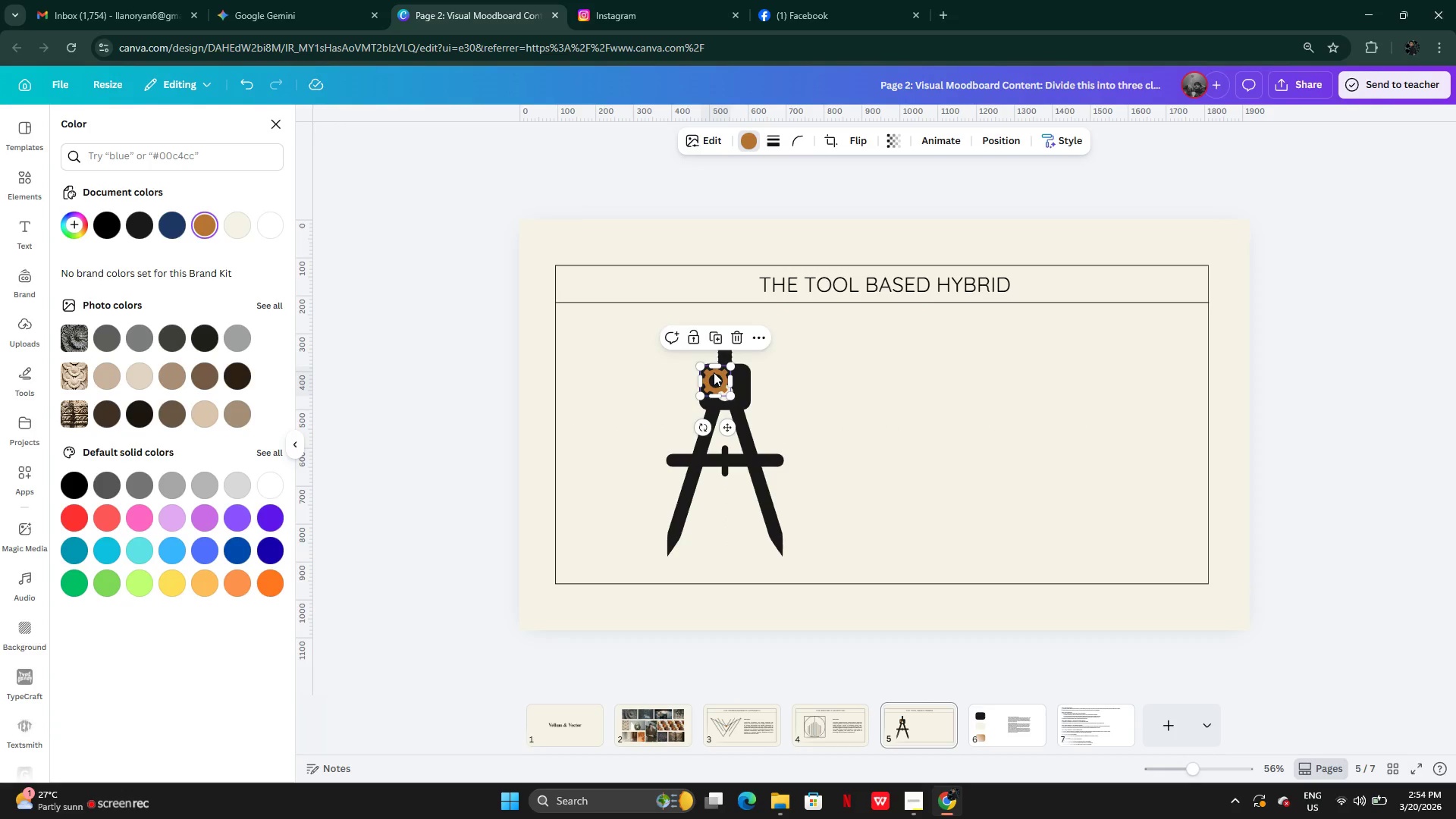 
left_click_drag(start_coordinate=[714, 372], to_coordinate=[720, 384])
 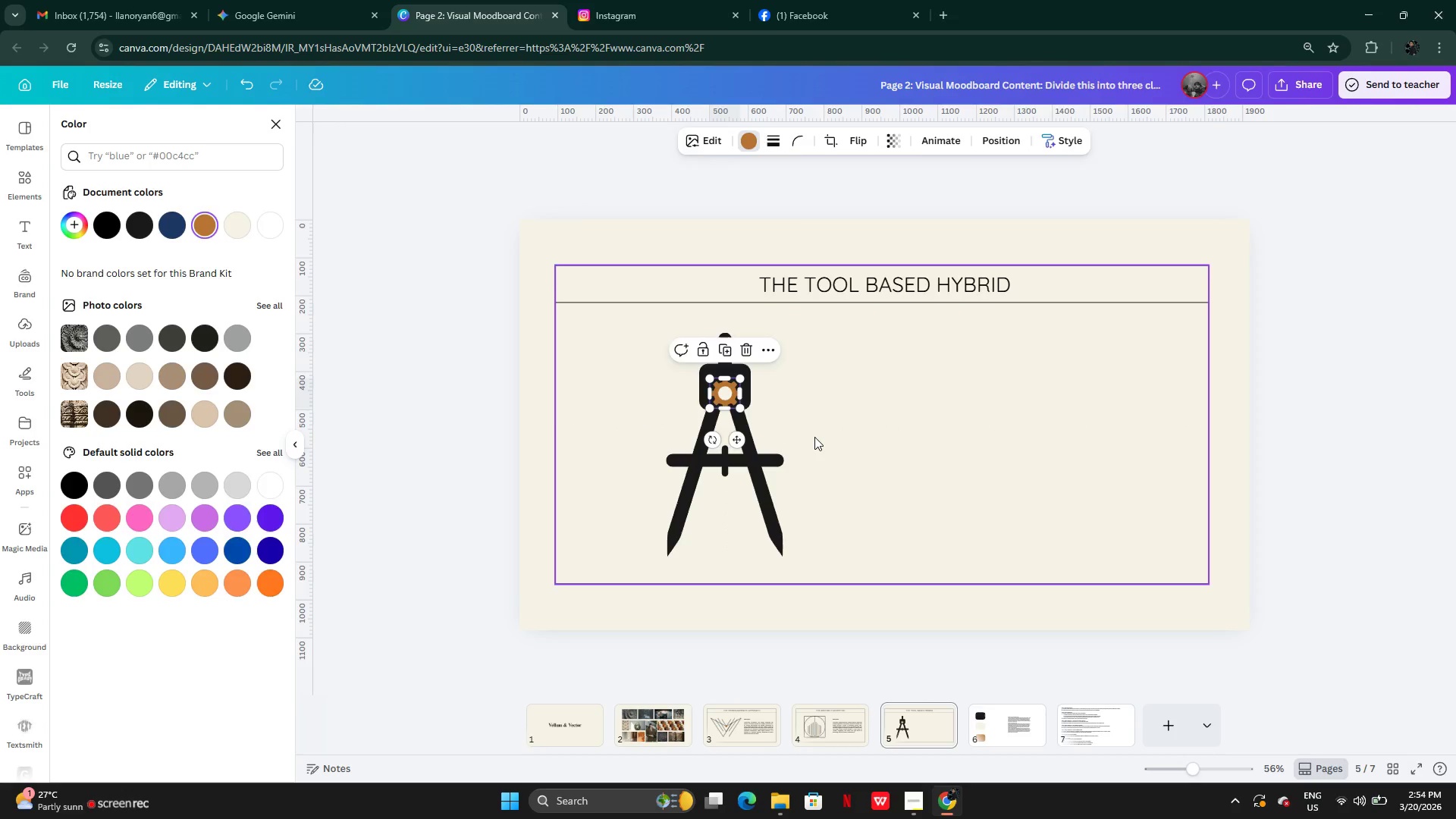 
left_click([814, 437])
 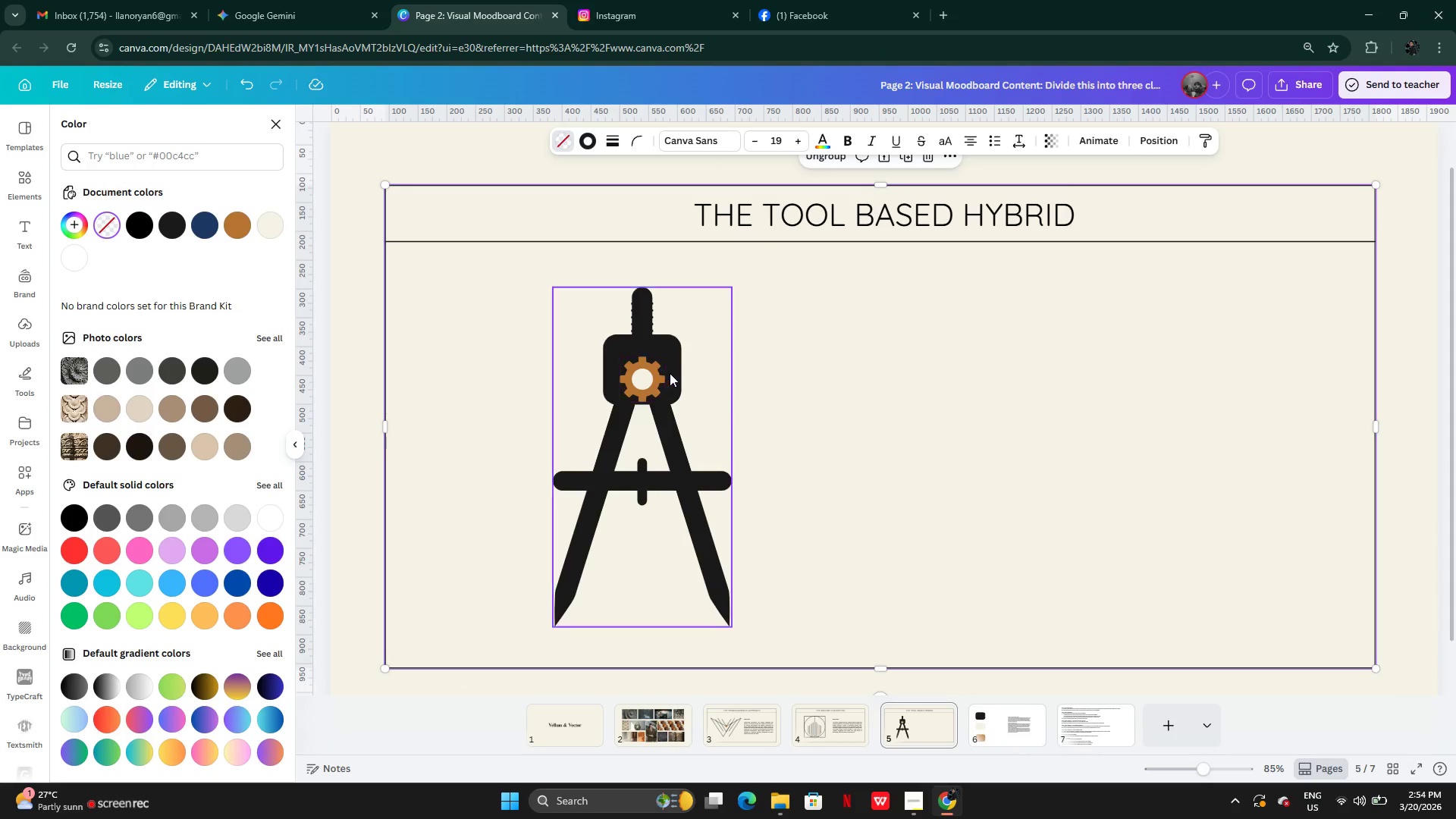 
wait(8.02)
 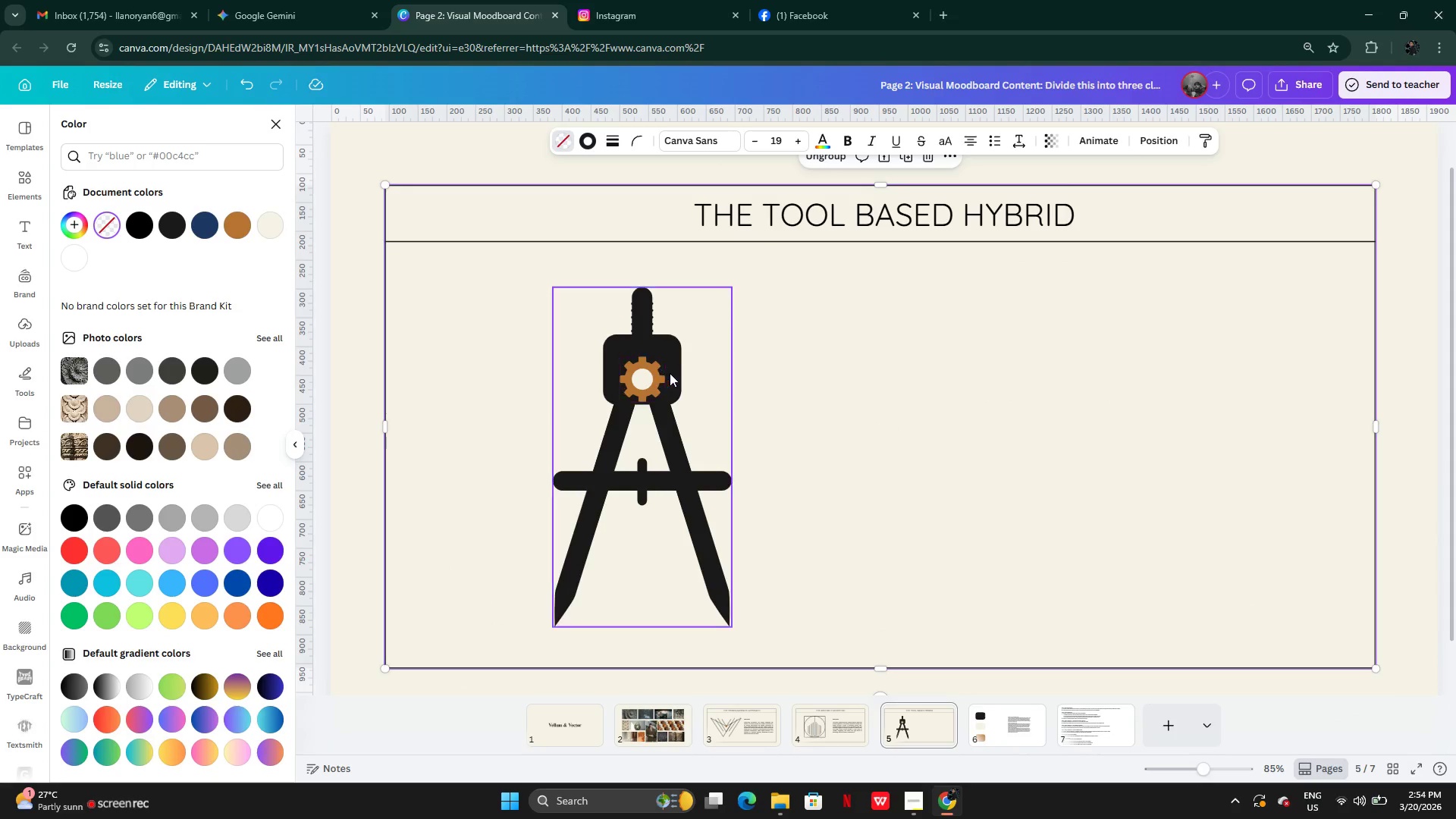 
left_click([876, 428])
 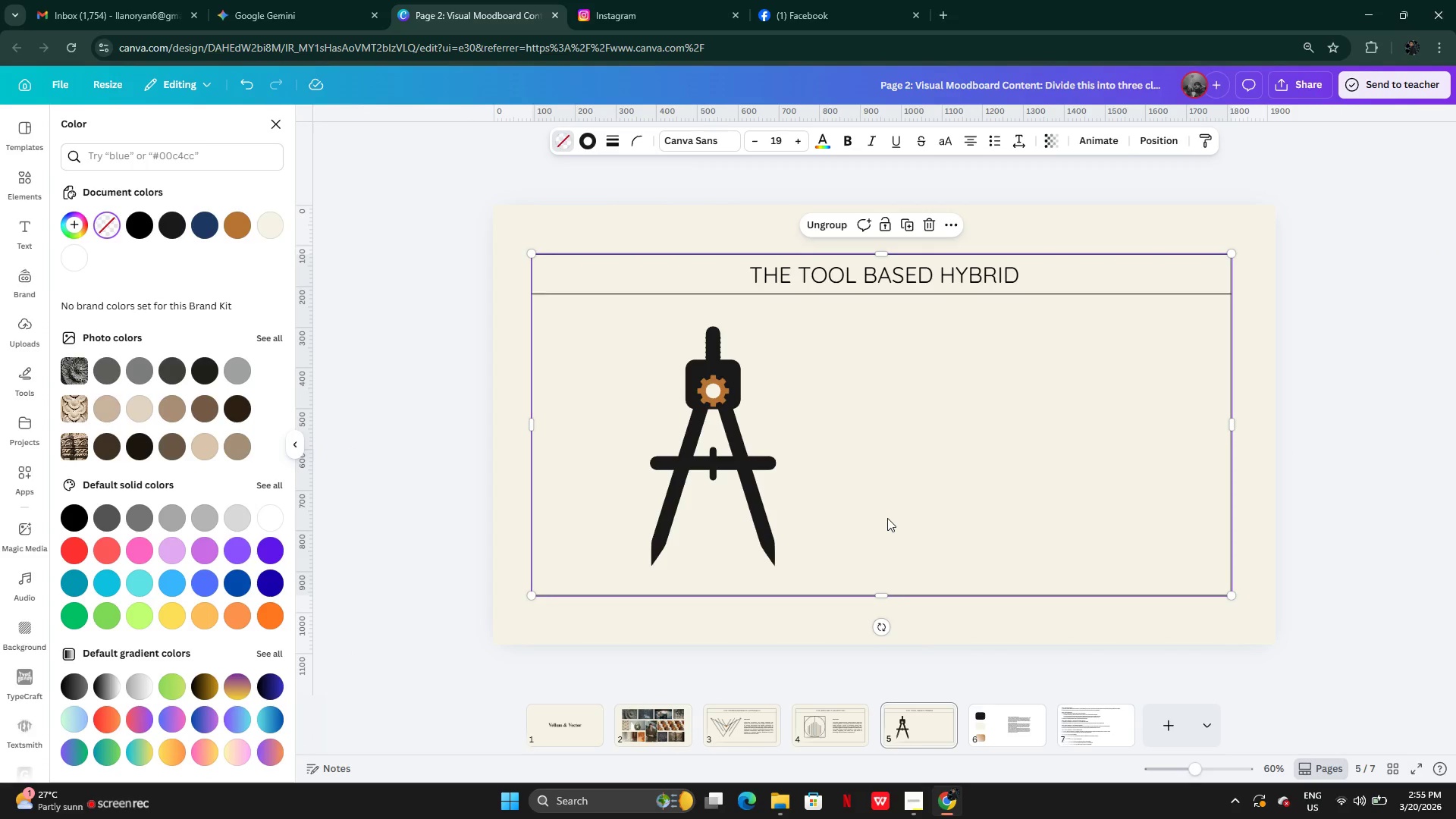 
wait(11.02)
 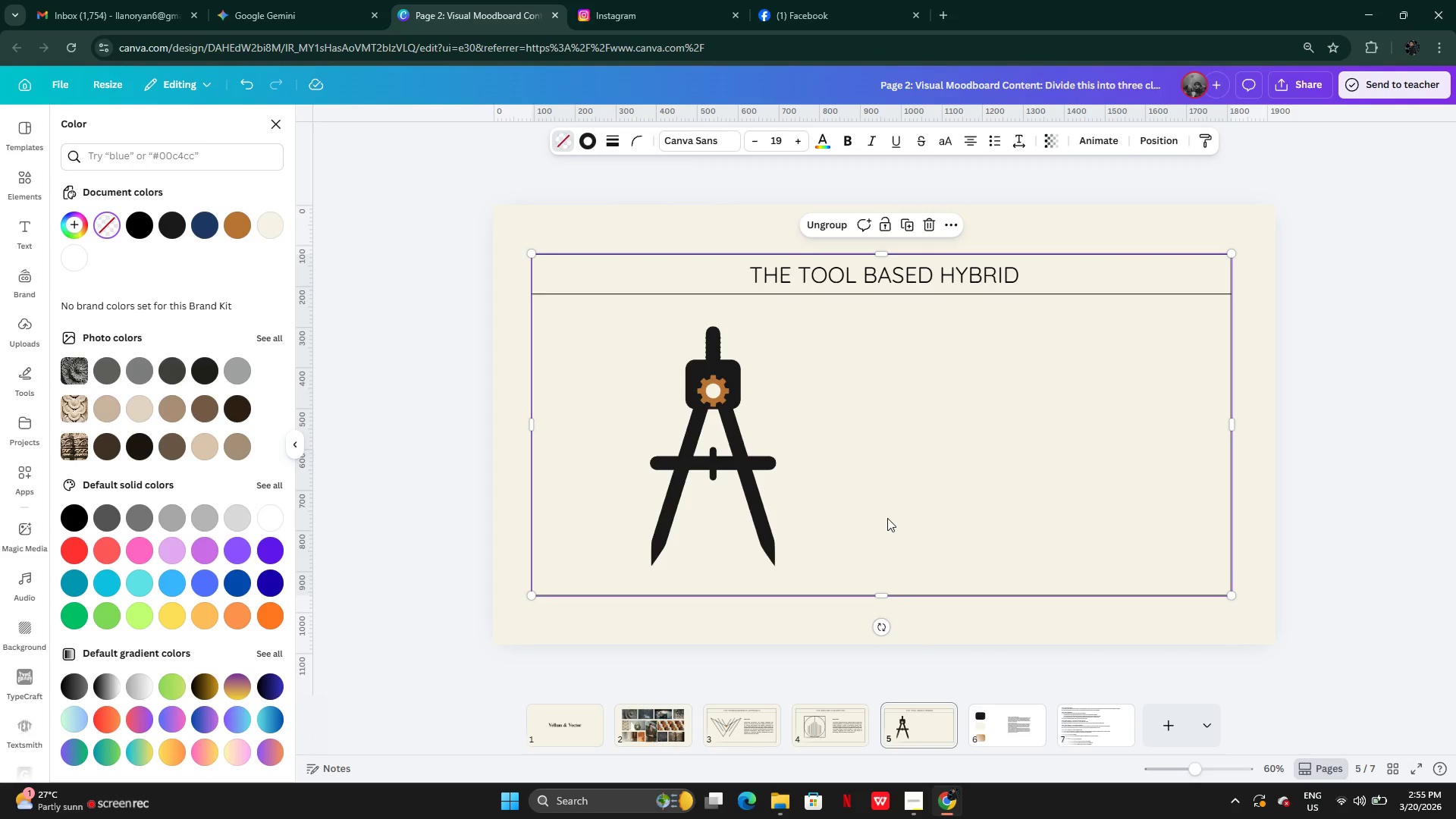 
left_click_drag(start_coordinate=[626, 356], to_coordinate=[723, 405])
 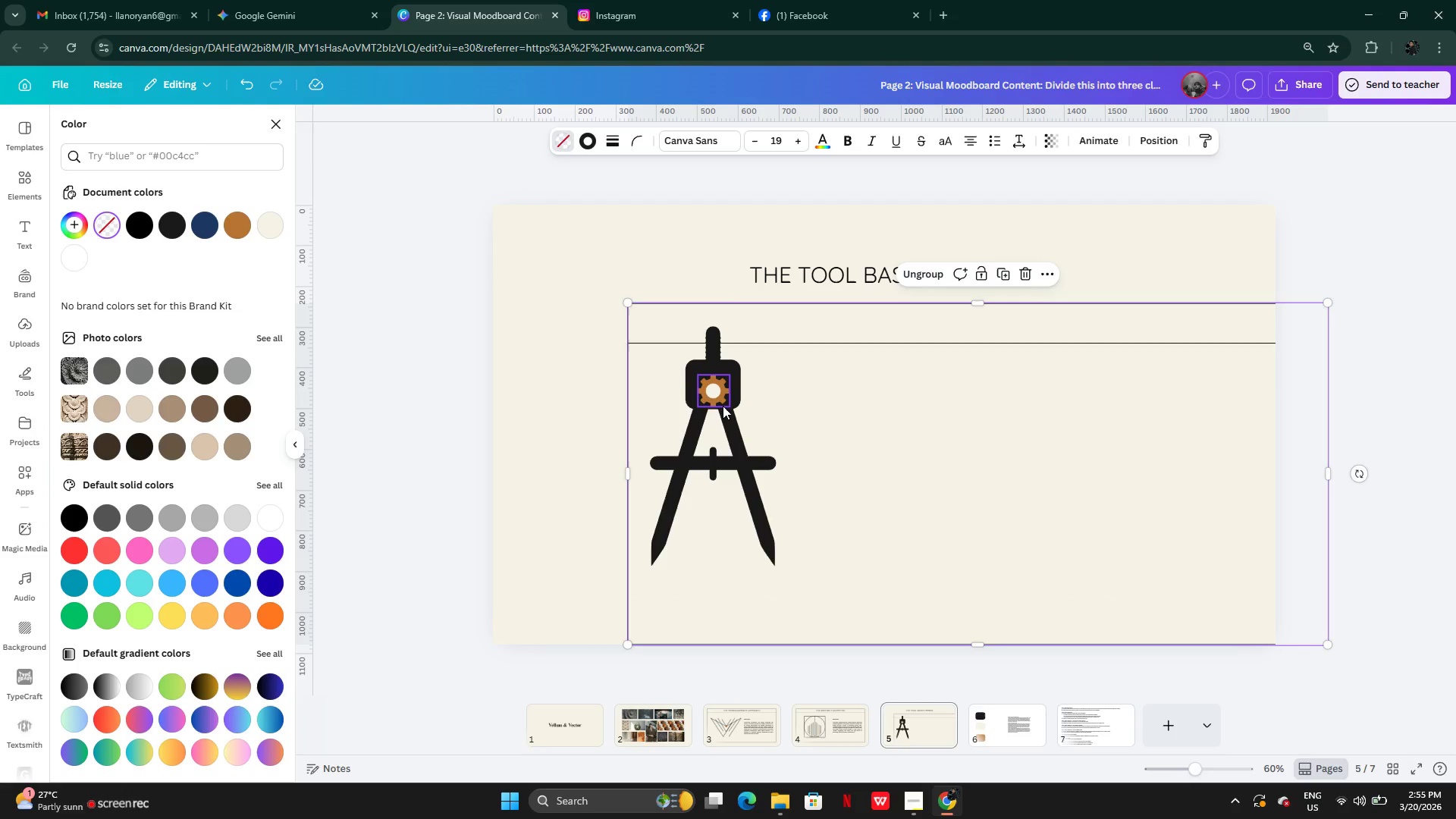 
key(Control+ControlLeft)
 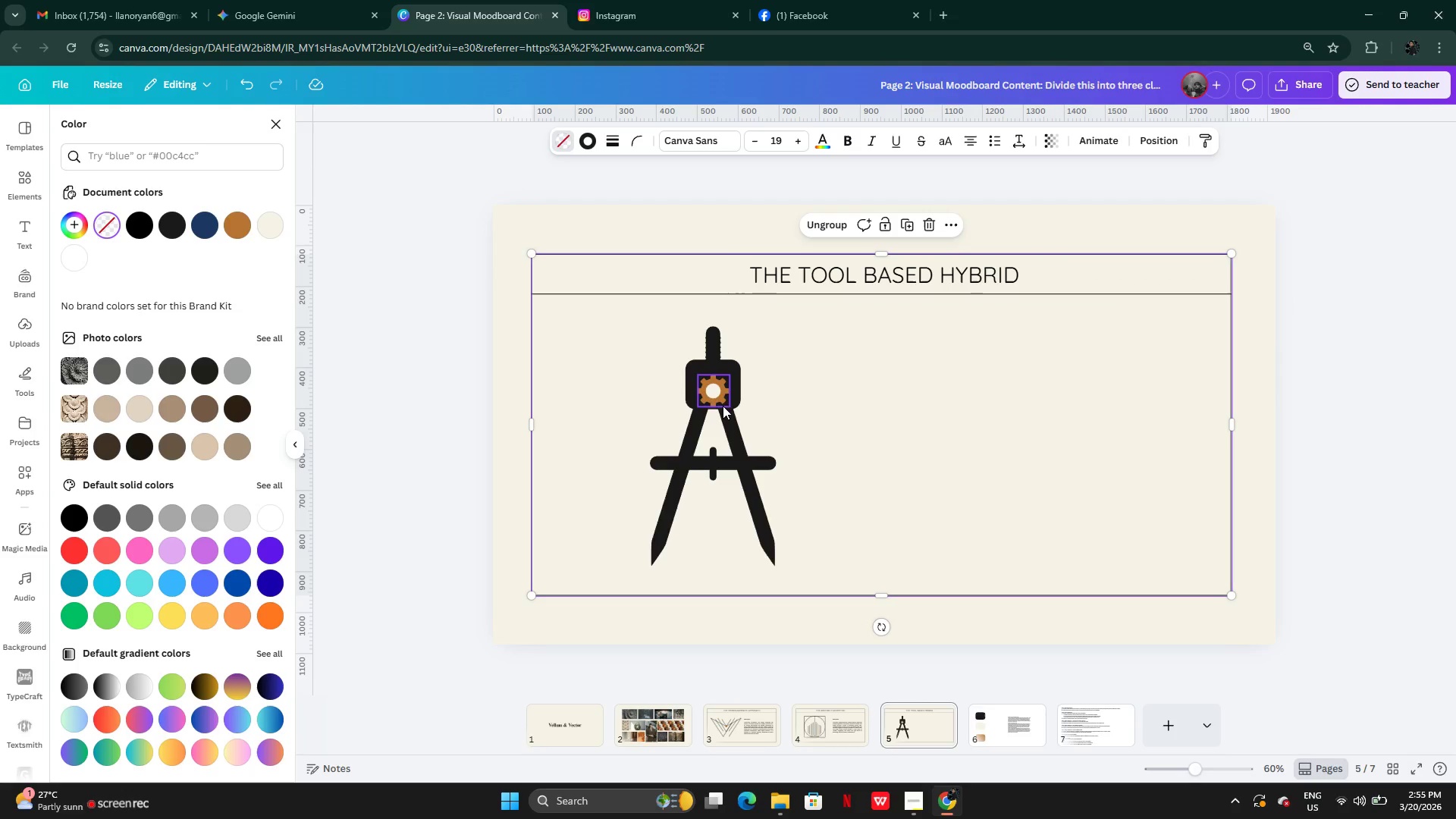 
key(Control+Z)
 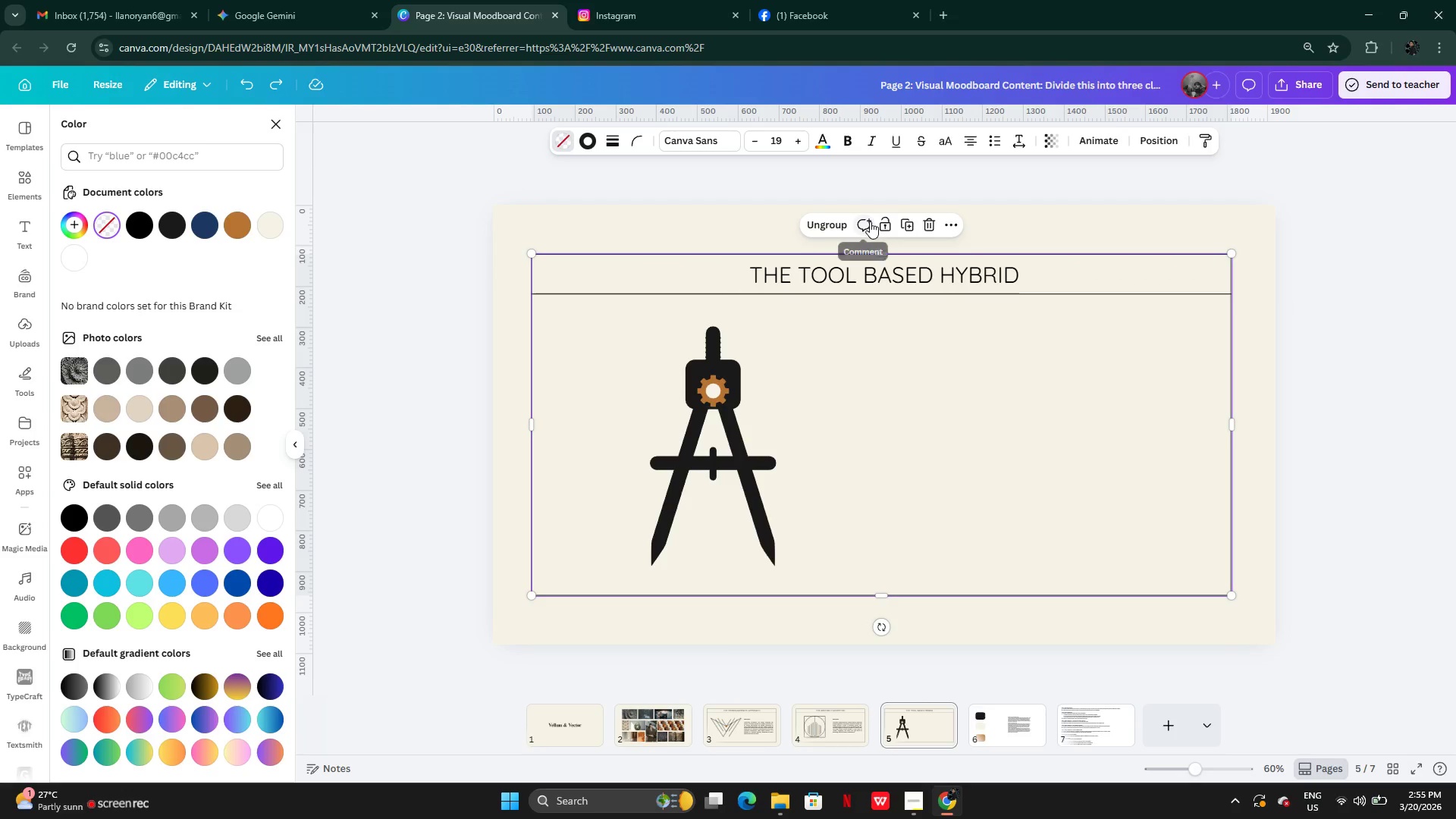 
left_click([886, 224])
 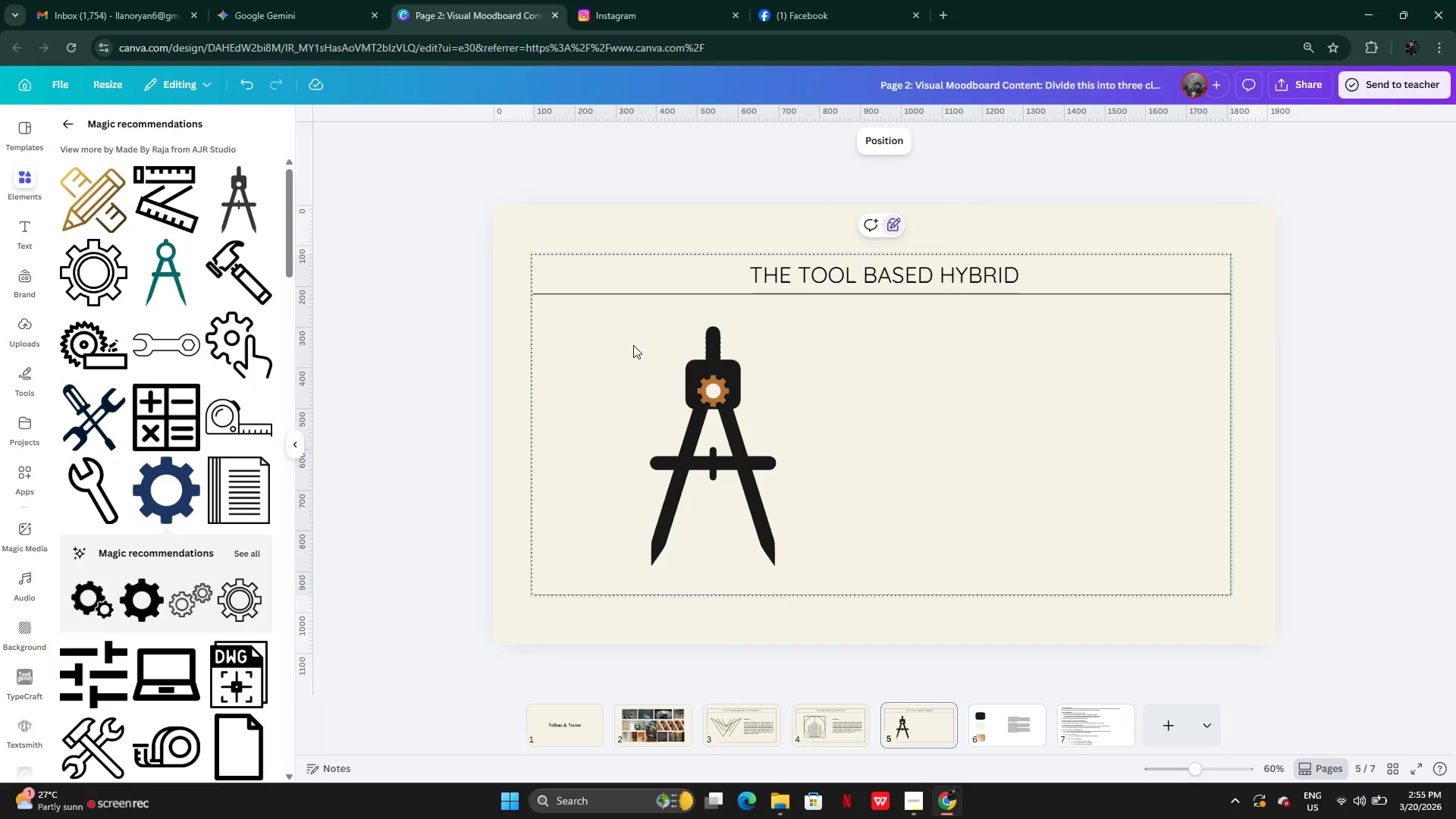 
left_click([633, 345])
 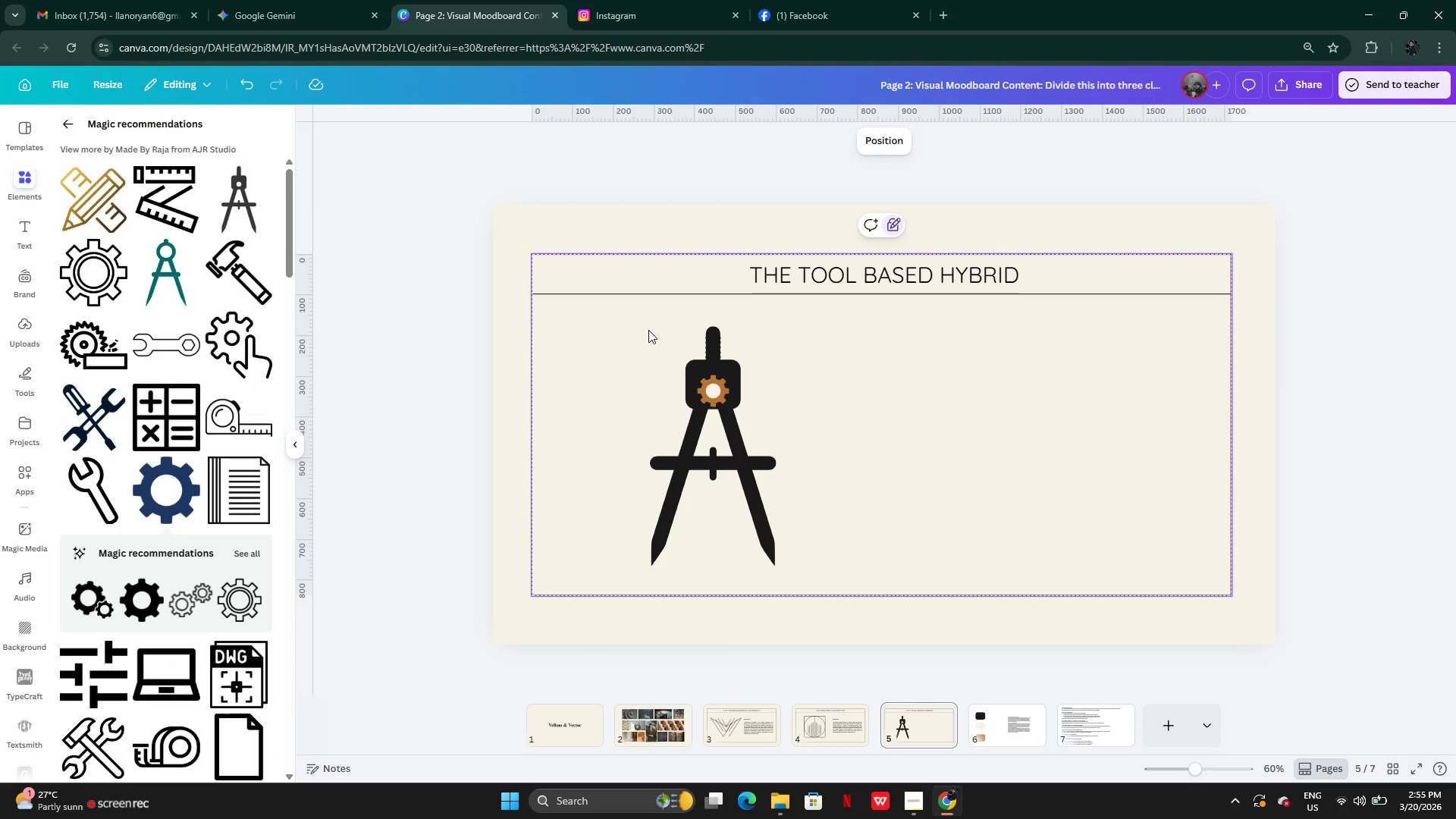 
left_click_drag(start_coordinate=[654, 346], to_coordinate=[664, 356])
 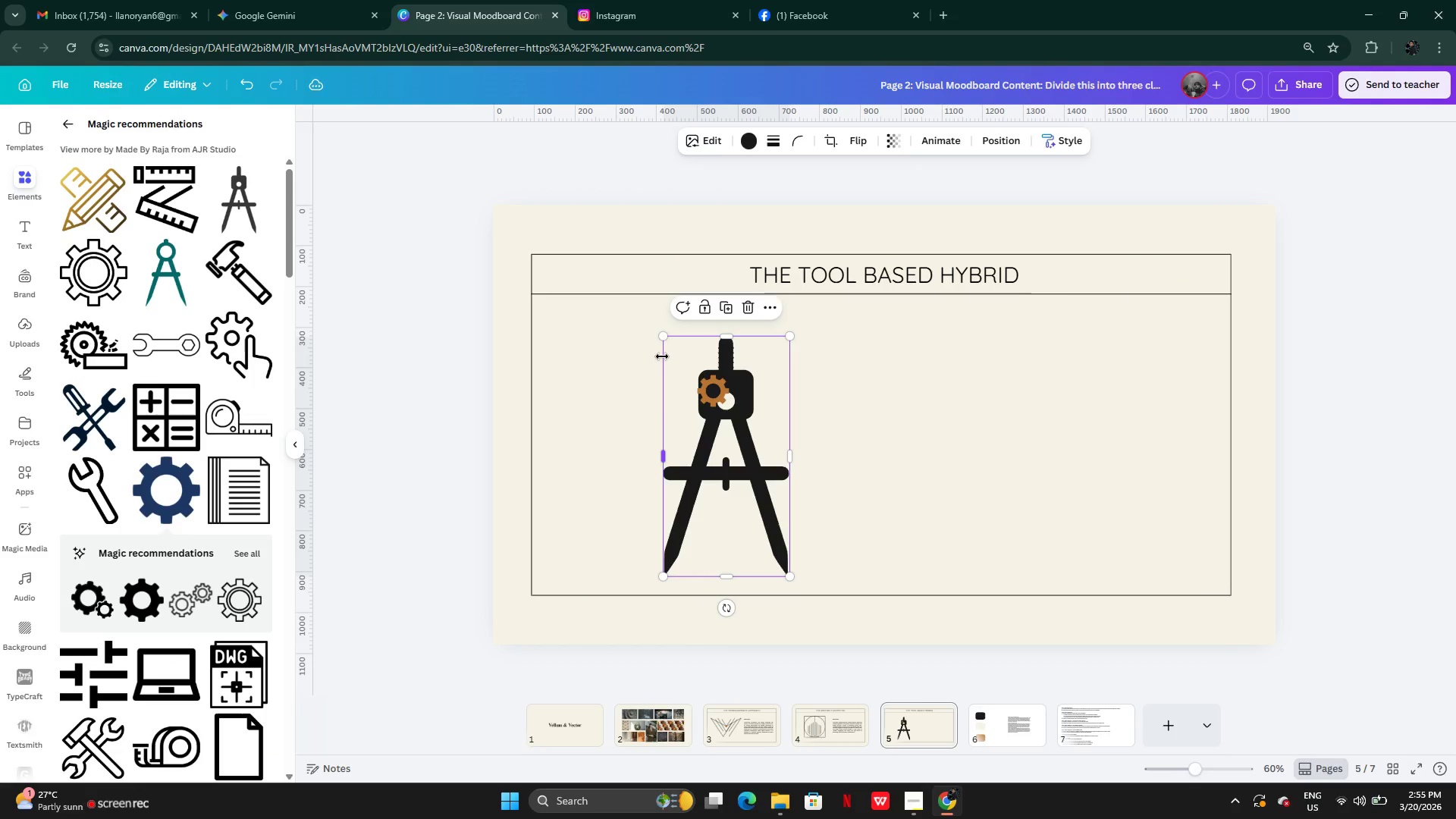 
key(Control+Z)
 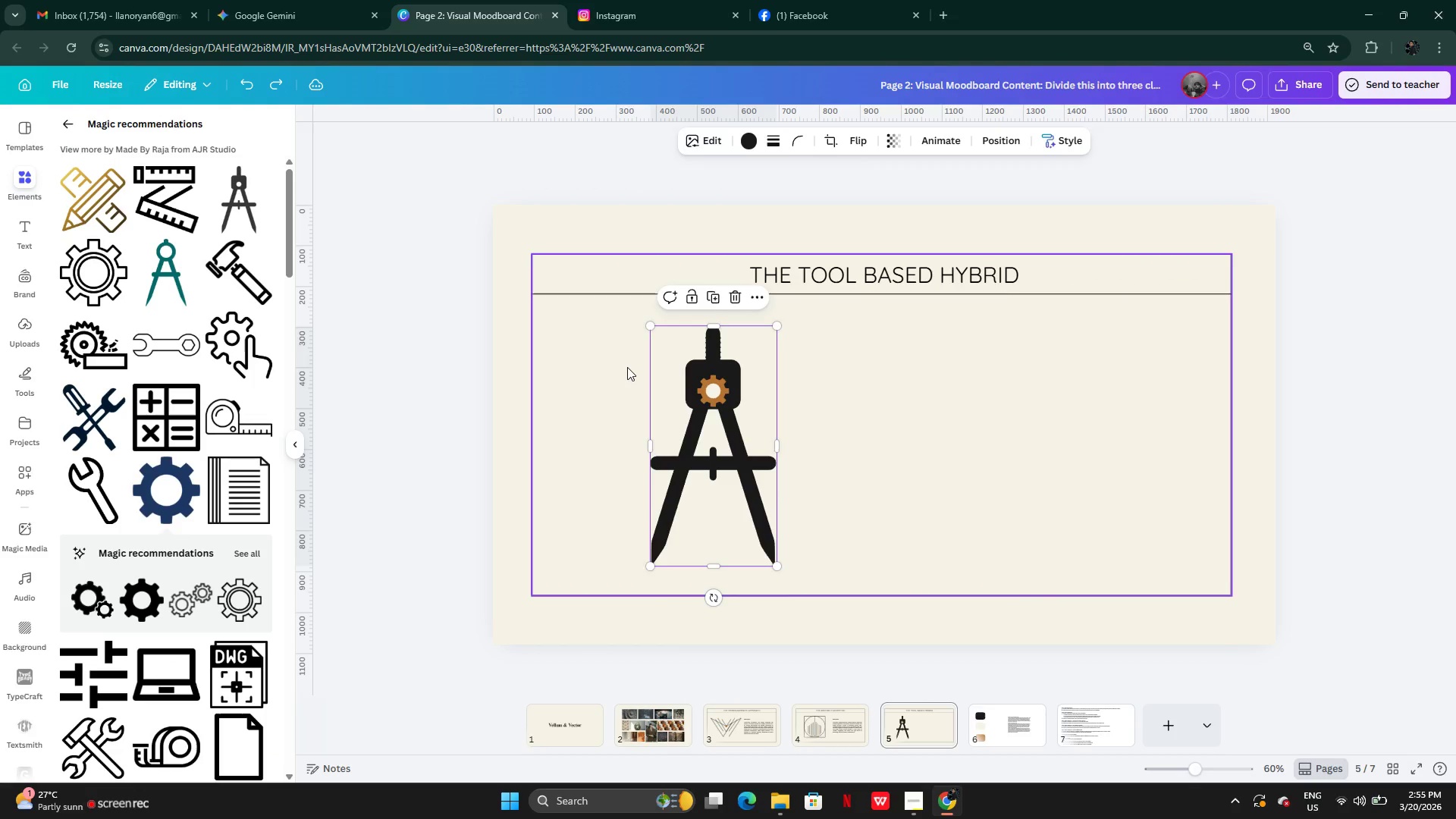 
left_click([627, 367])
 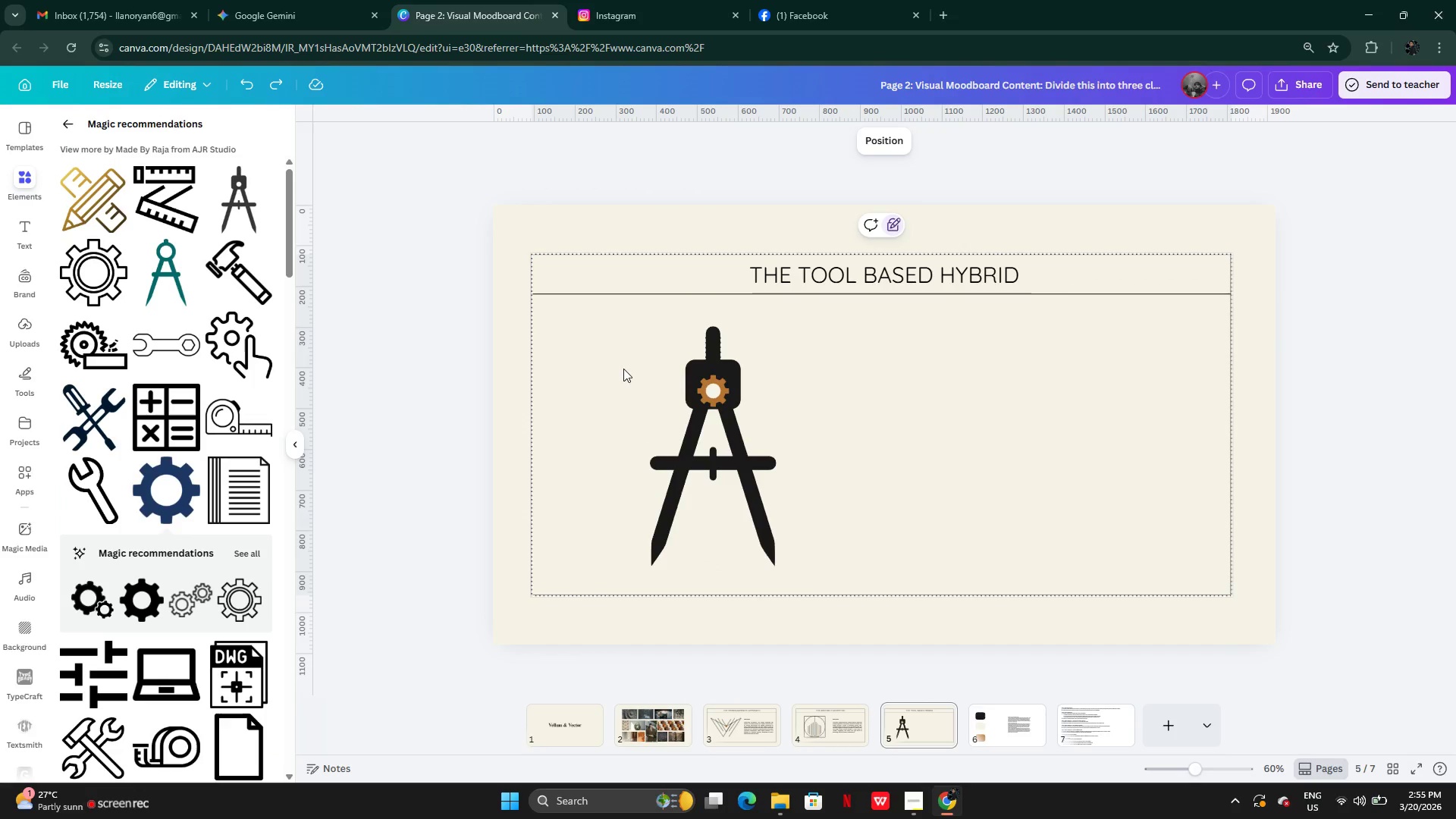 
left_click_drag(start_coordinate=[623, 369], to_coordinate=[756, 410])
 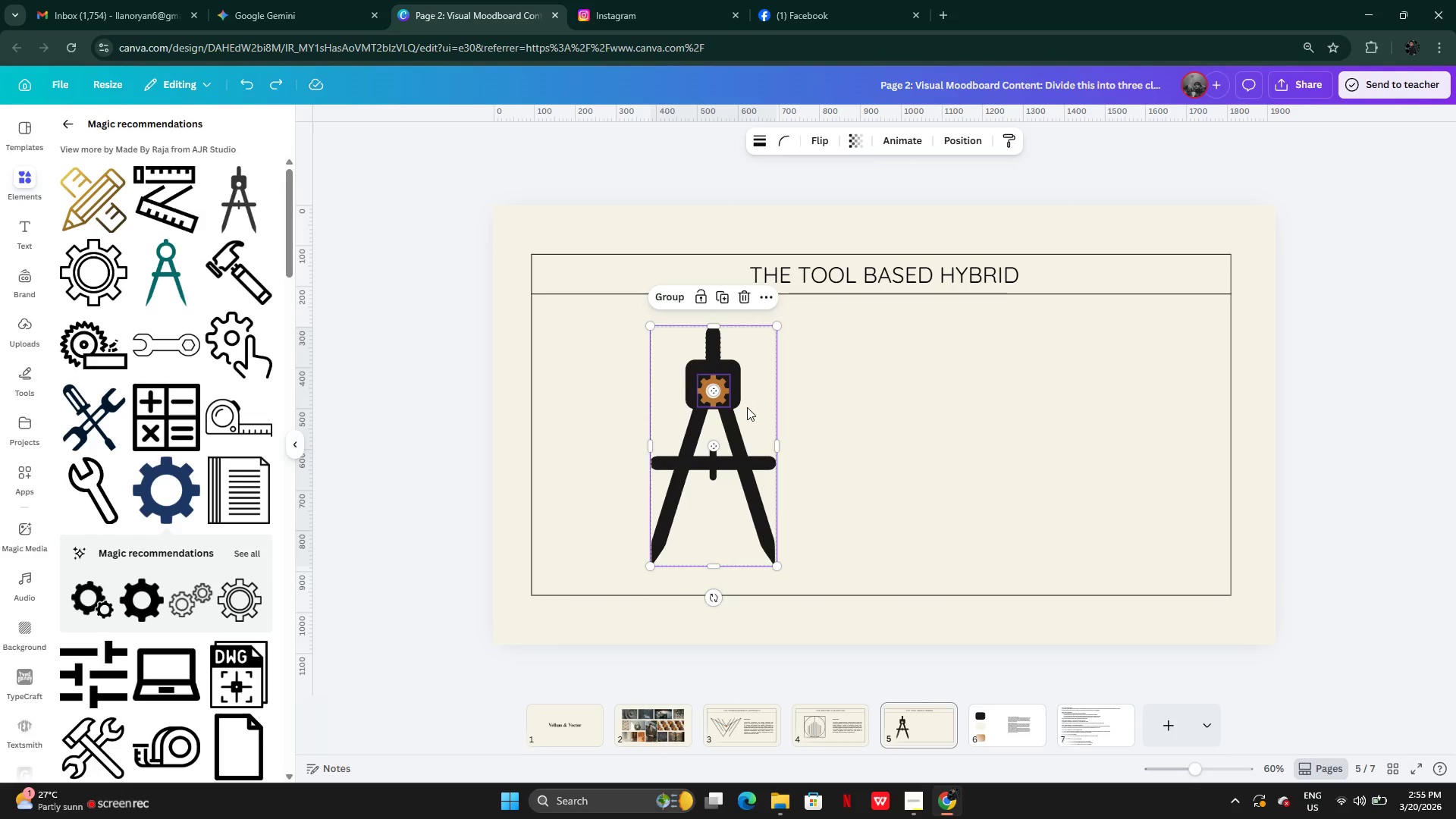 
hold_key(key=ControlLeft, duration=0.31)
 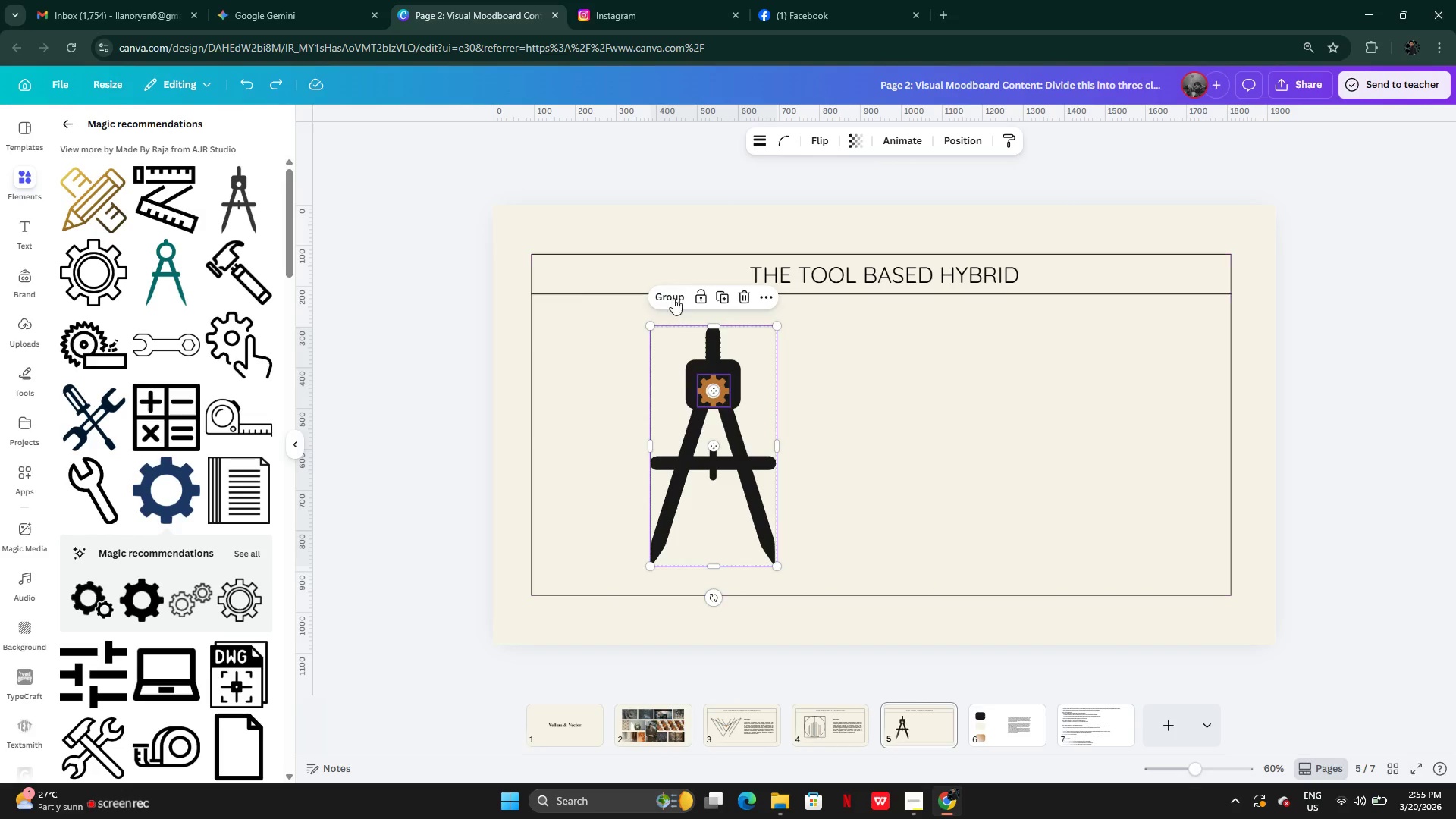 
left_click([675, 293])
 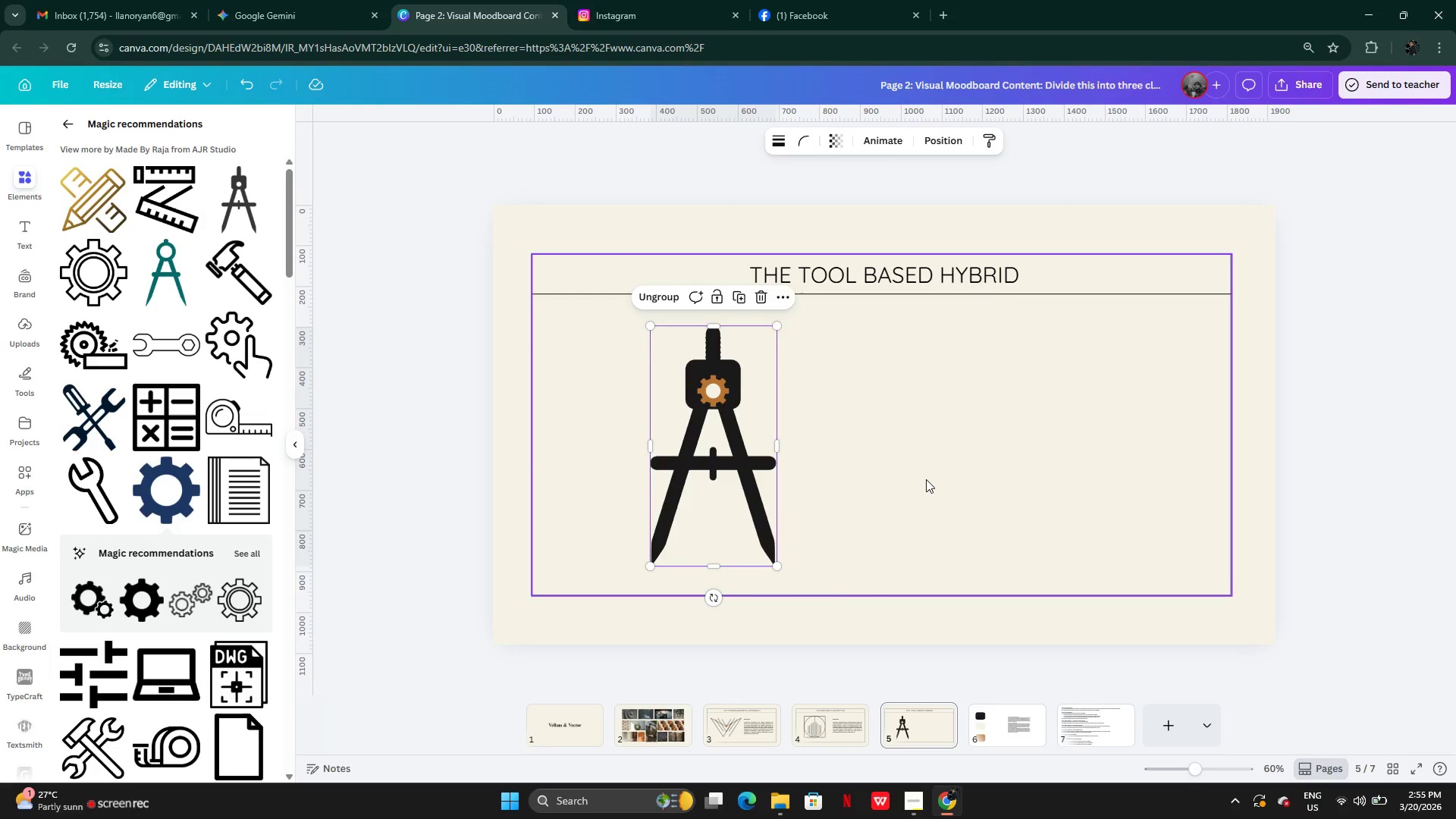 
left_click([926, 479])
 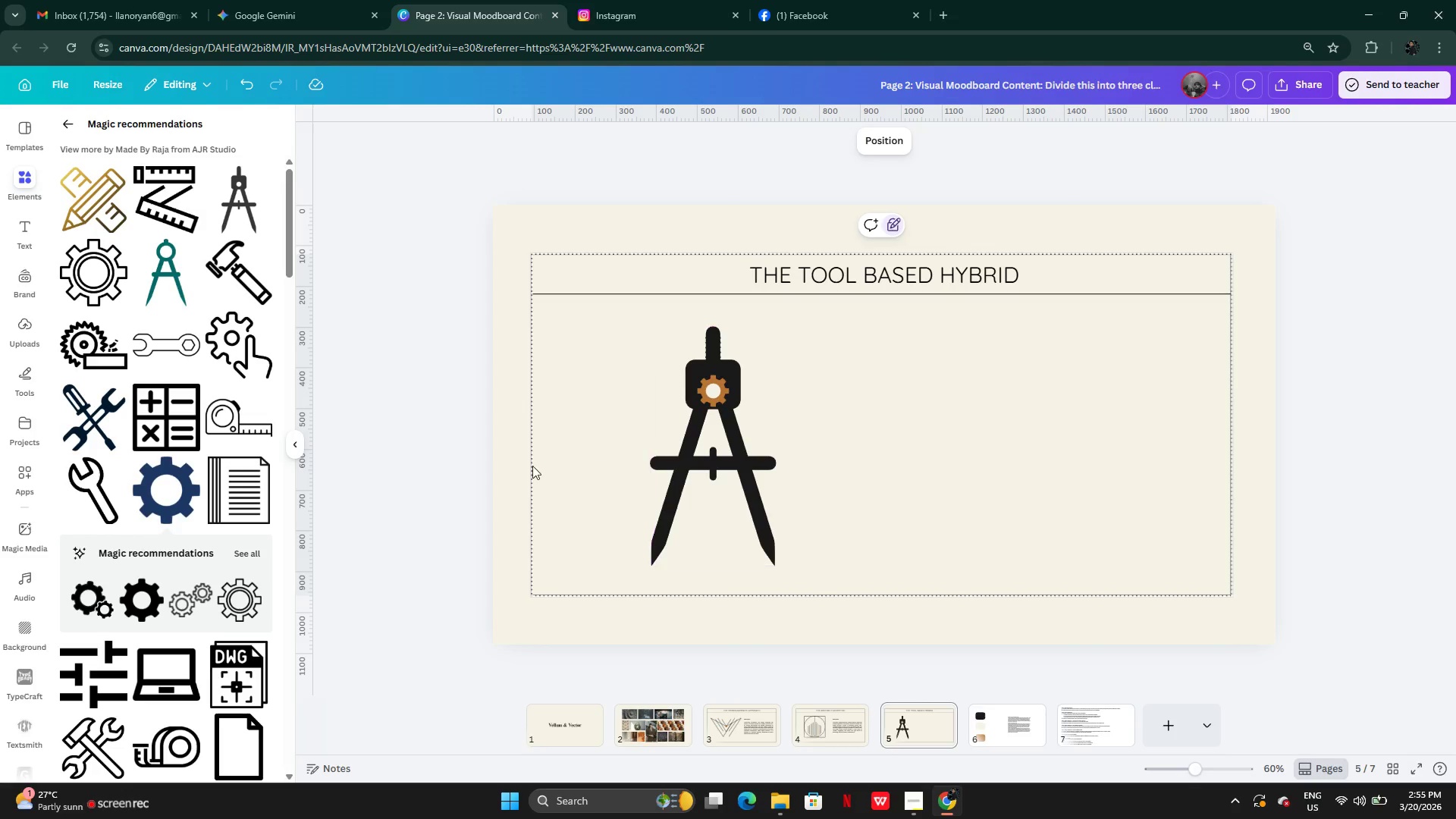 
wait(14.25)
 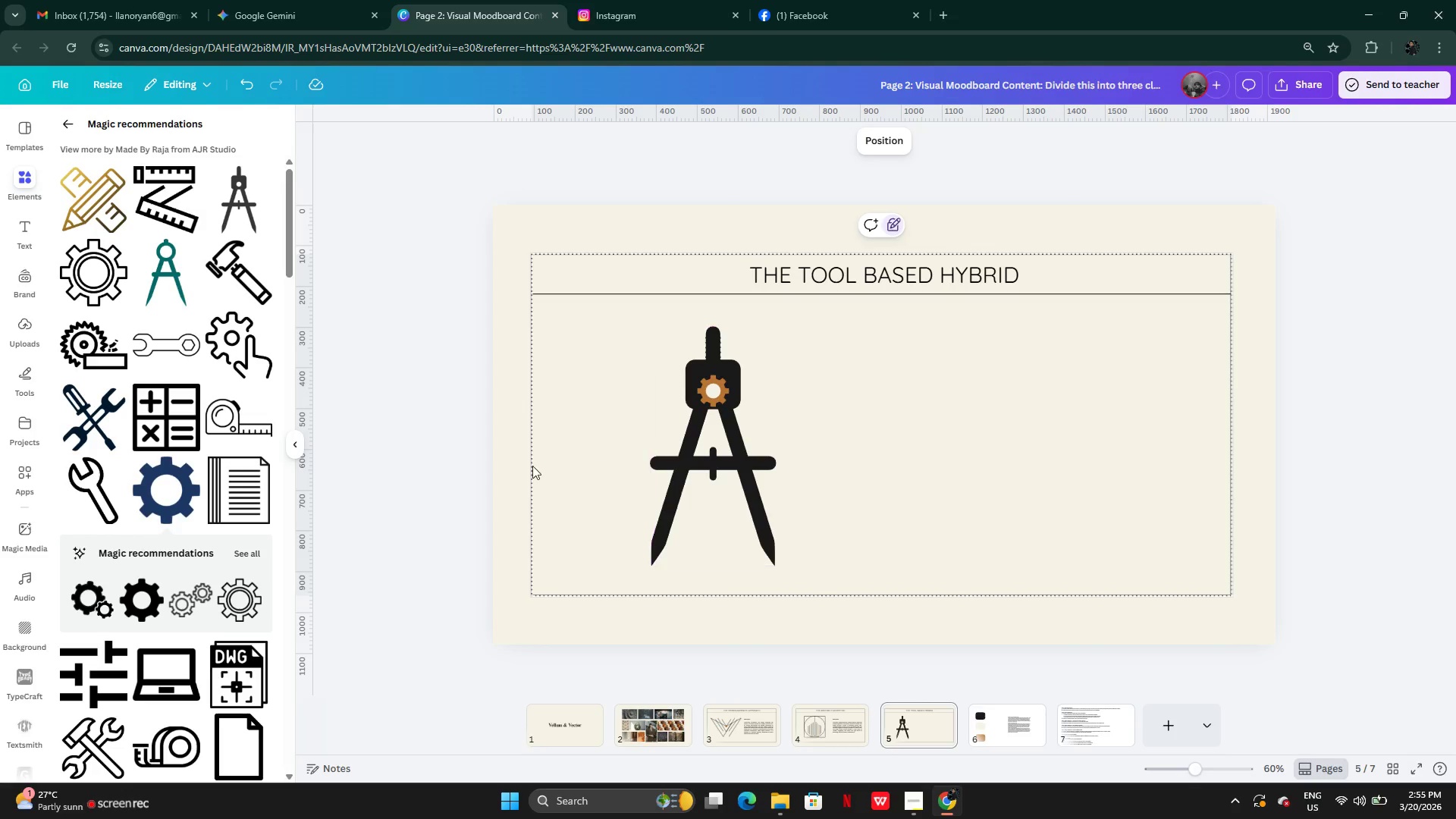 
left_click([74, 126])
 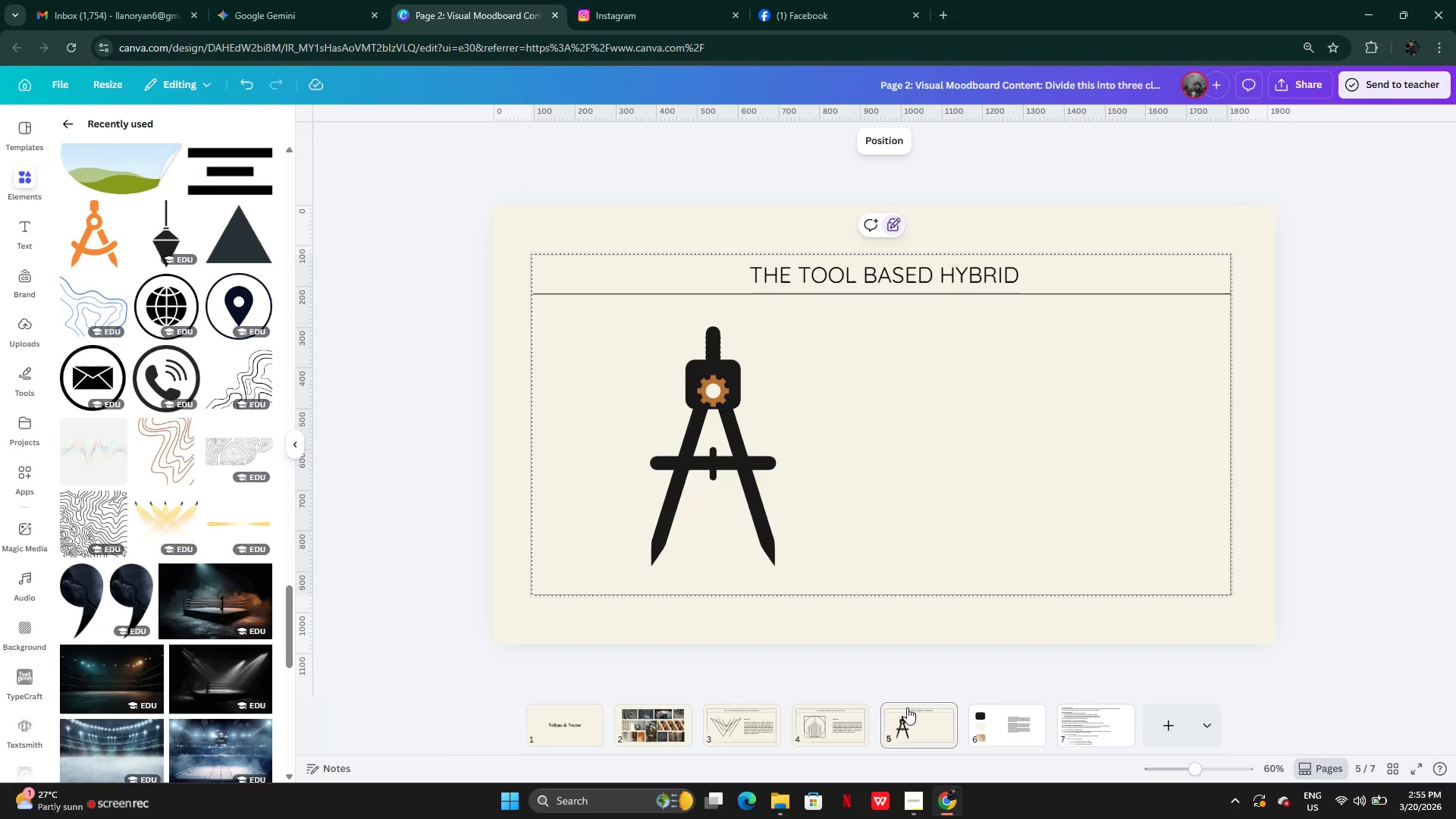 
left_click([851, 723])
 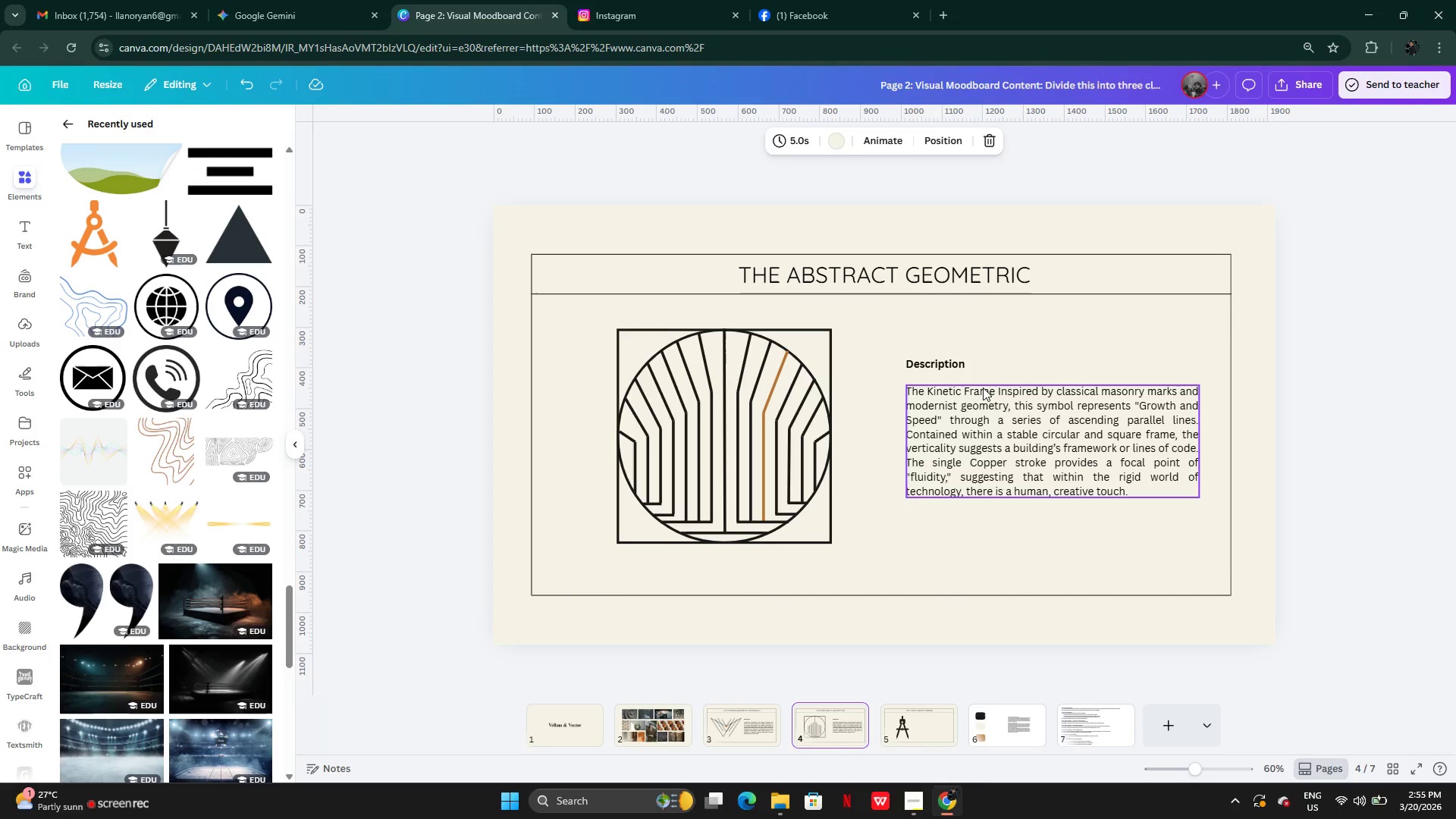 
left_click([984, 387])
 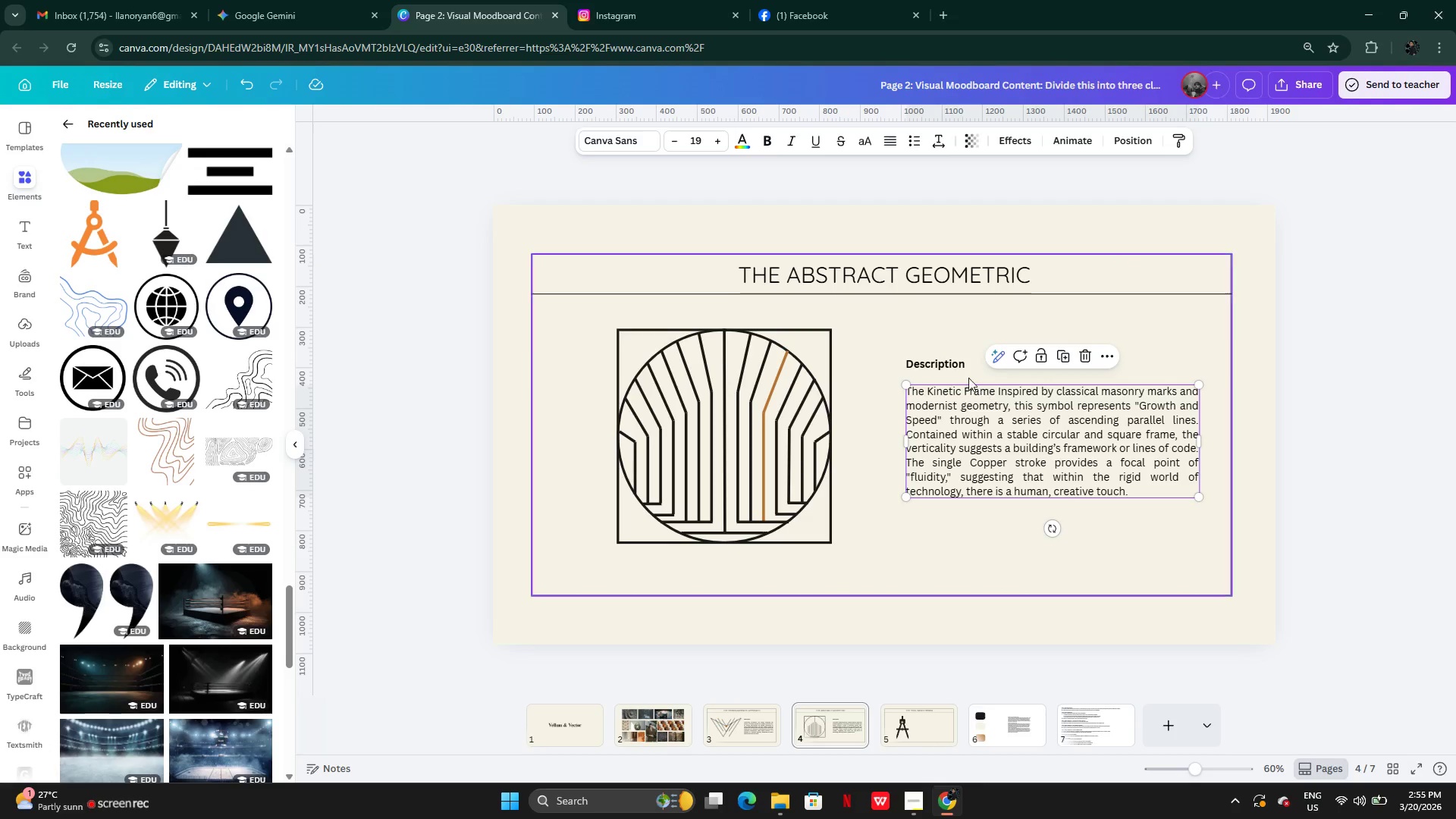 
hold_key(key=ShiftLeft, duration=0.45)
left_click([925, 369])
 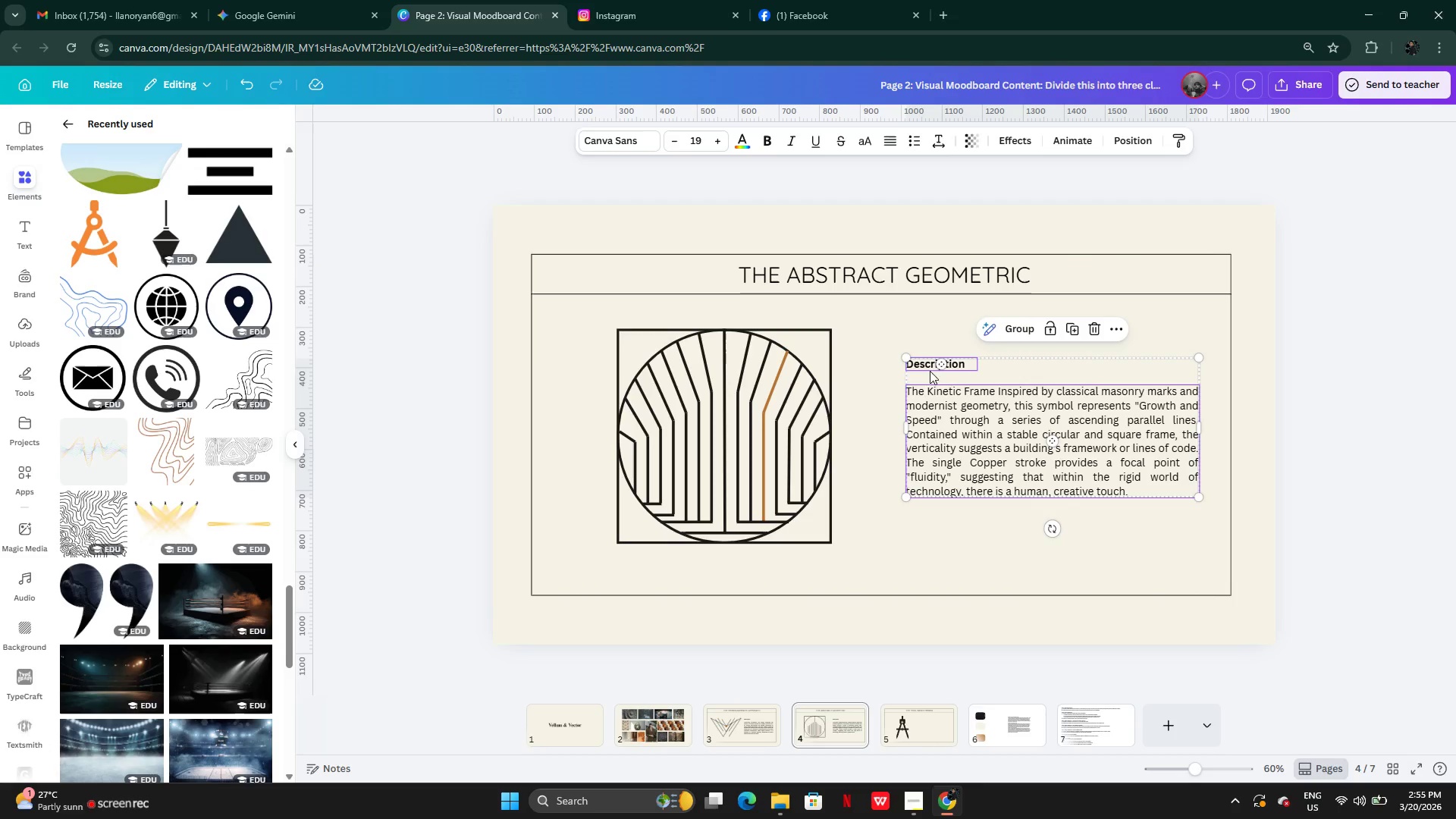 
key(Control+C)
 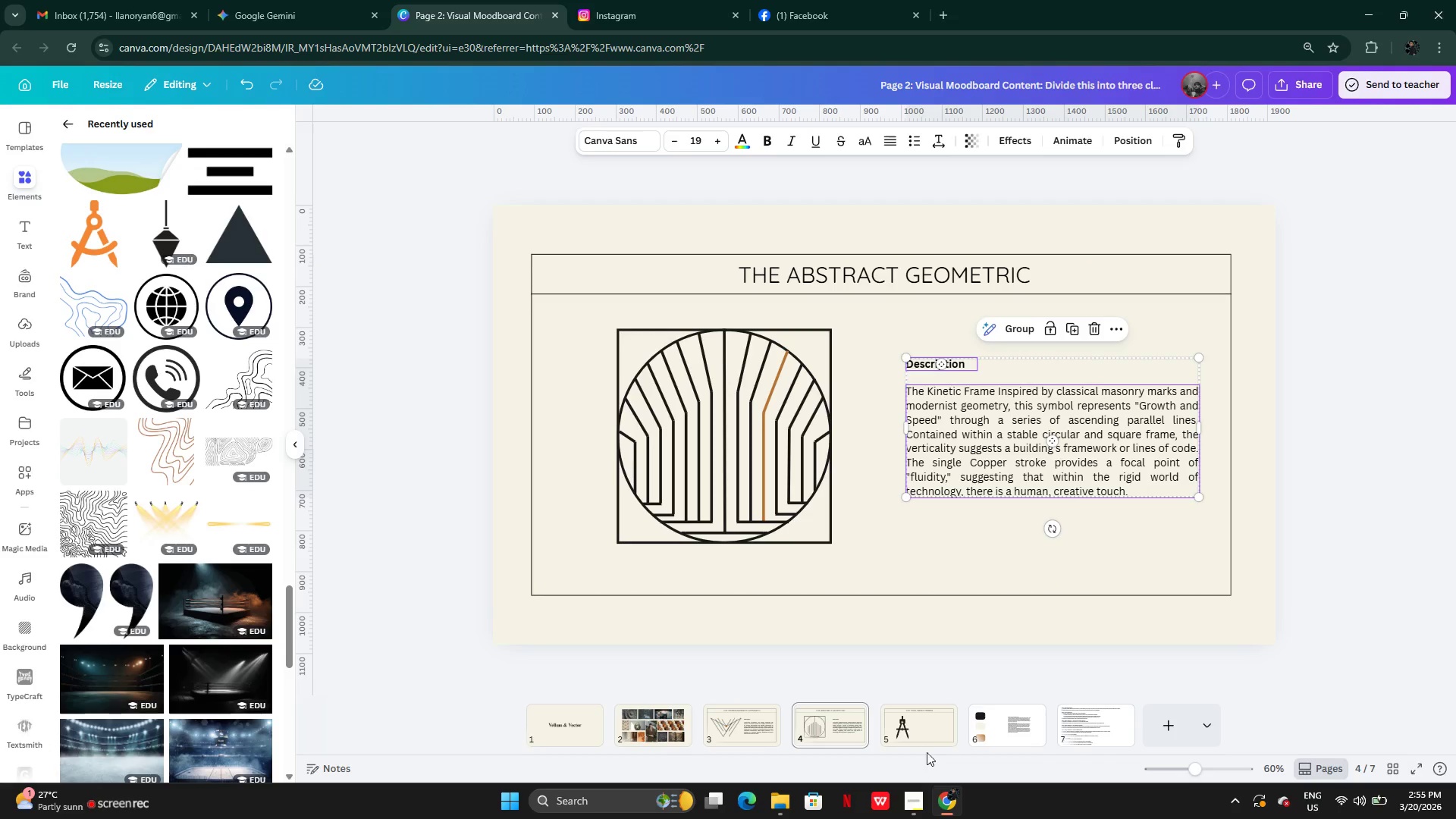 
left_click([919, 720])
 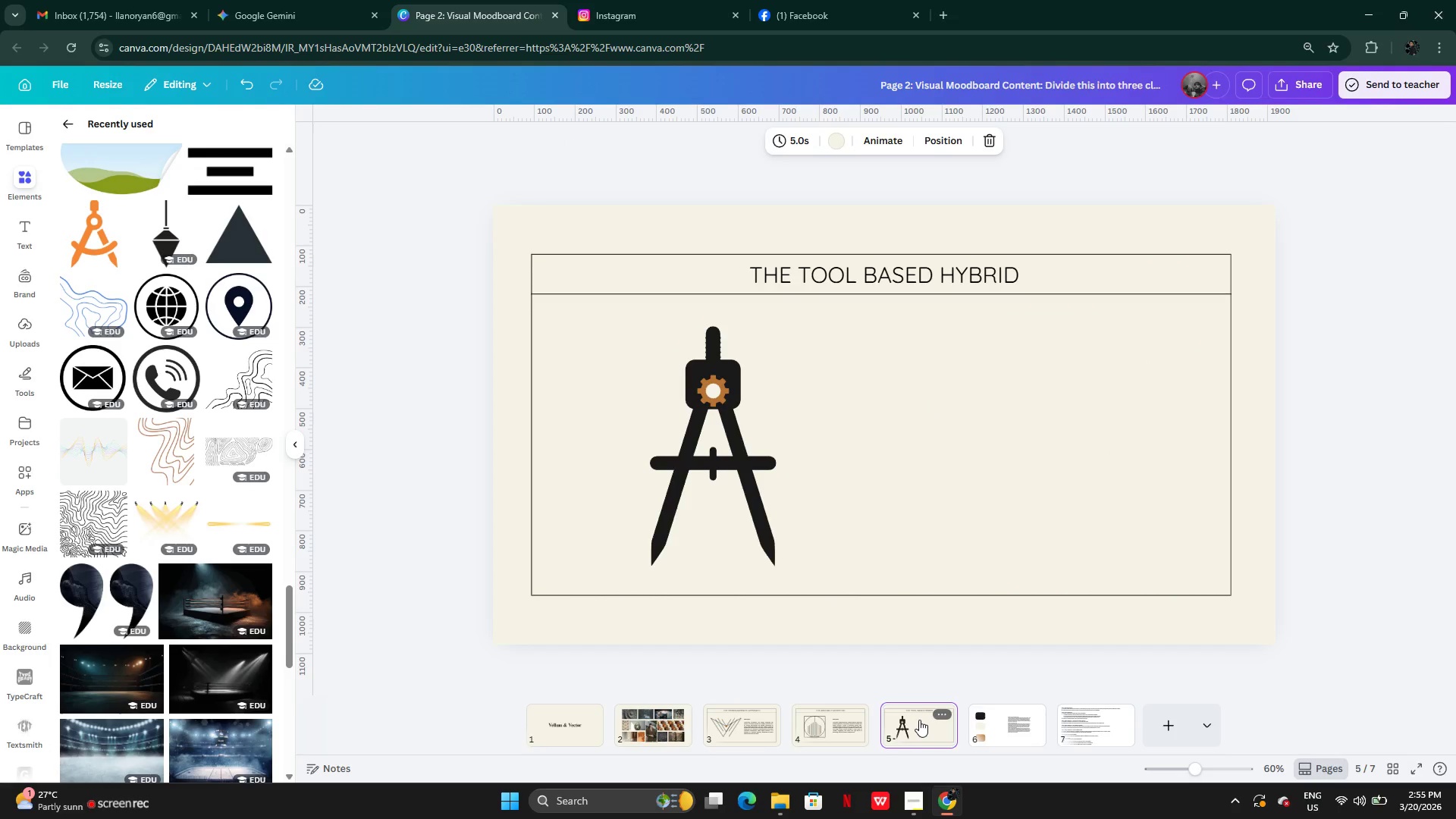 
key(Control+V)
 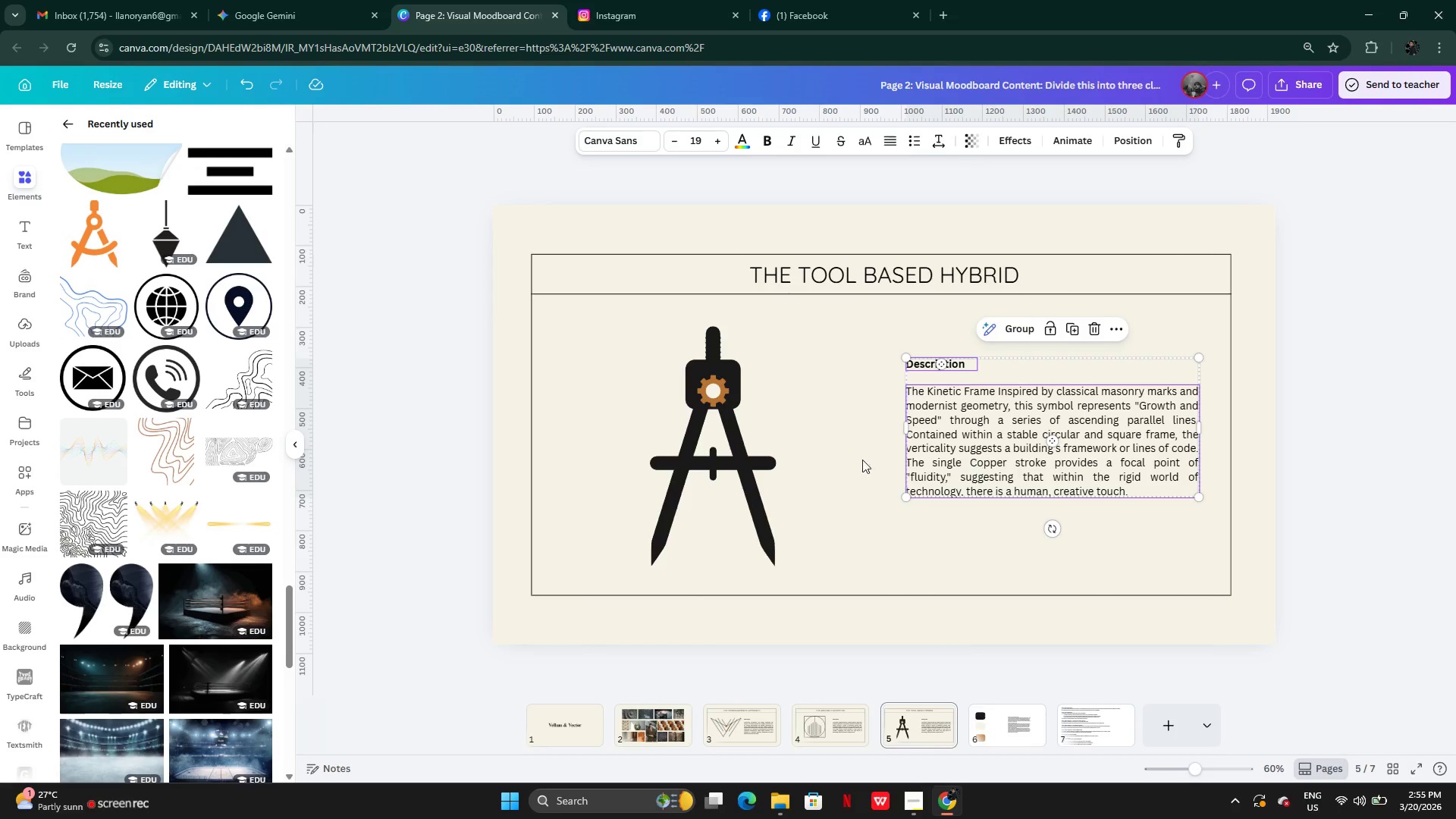 
left_click([689, 490])
 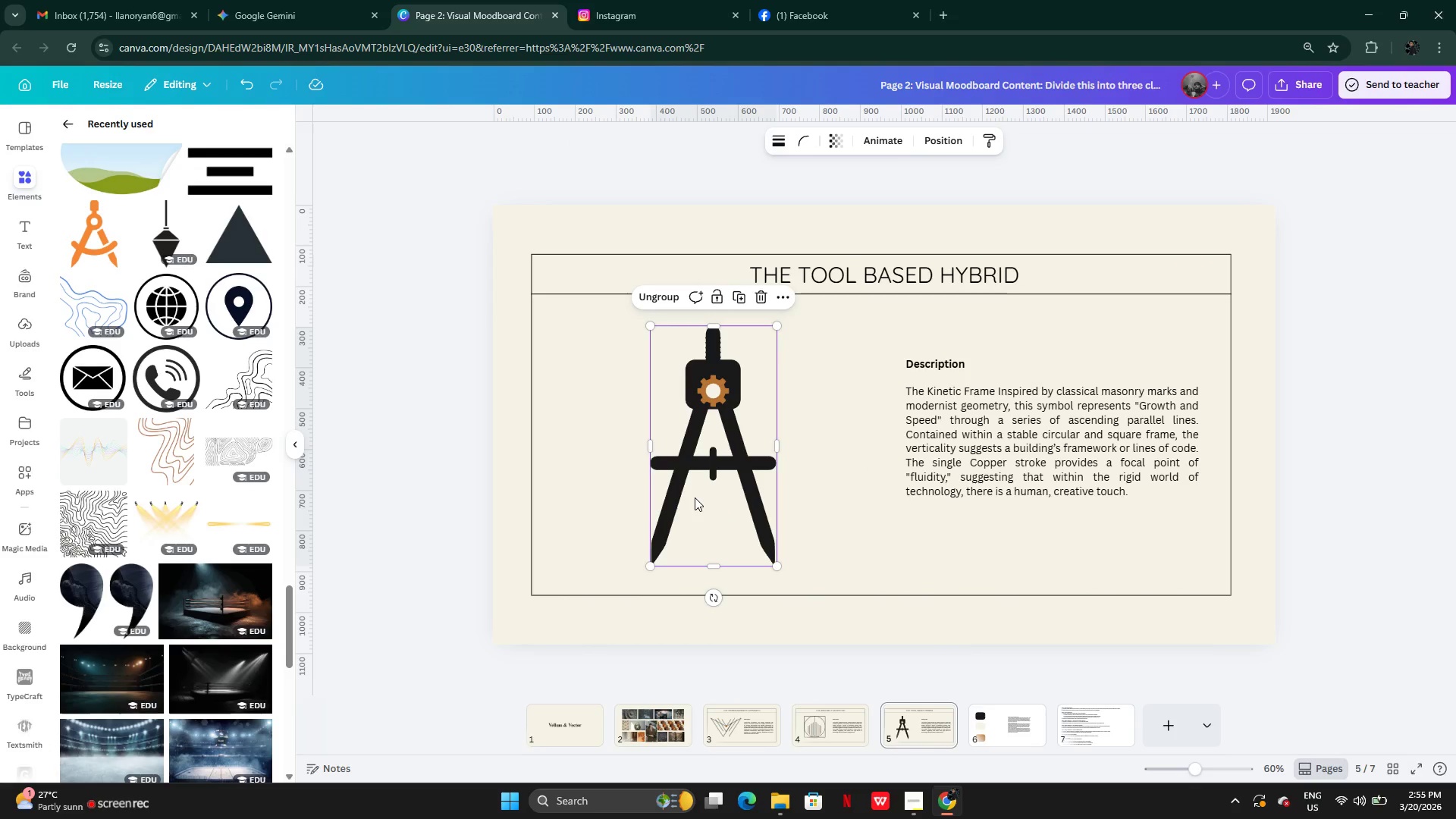 
left_click_drag(start_coordinate=[695, 497], to_coordinate=[700, 496])
 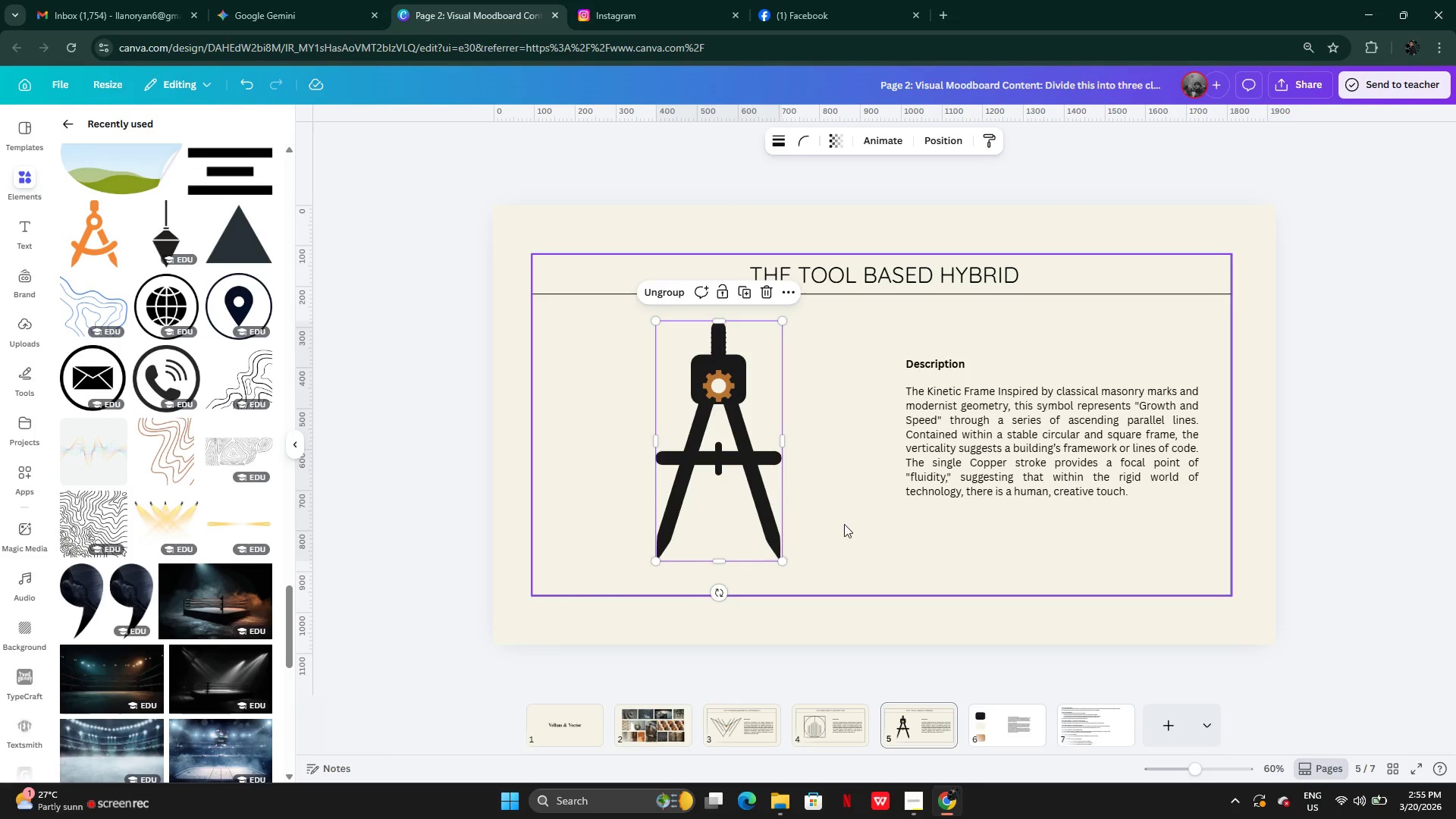 
left_click([846, 526])
 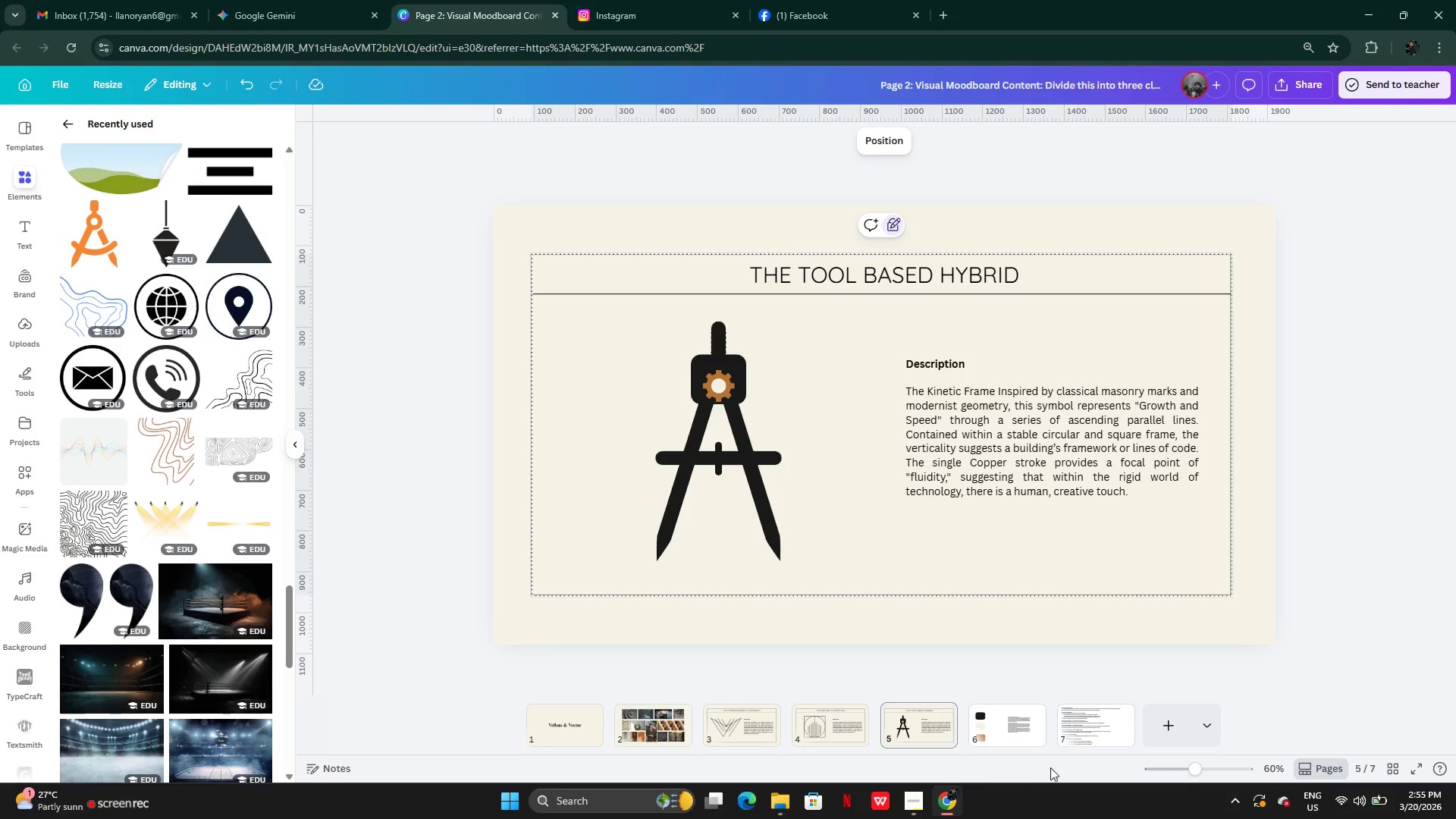 
left_click([1030, 728])
 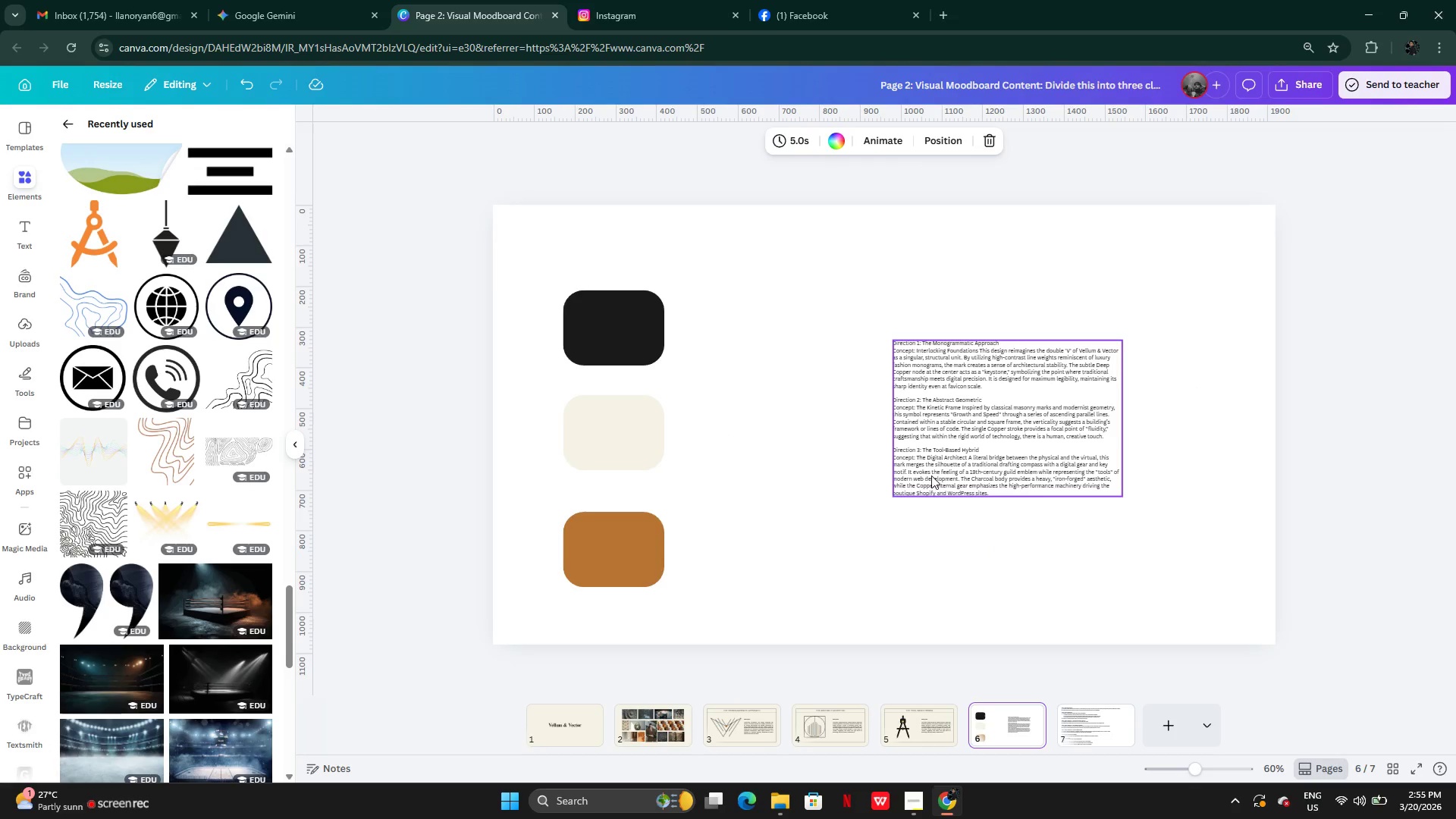 
double_click([931, 475])
 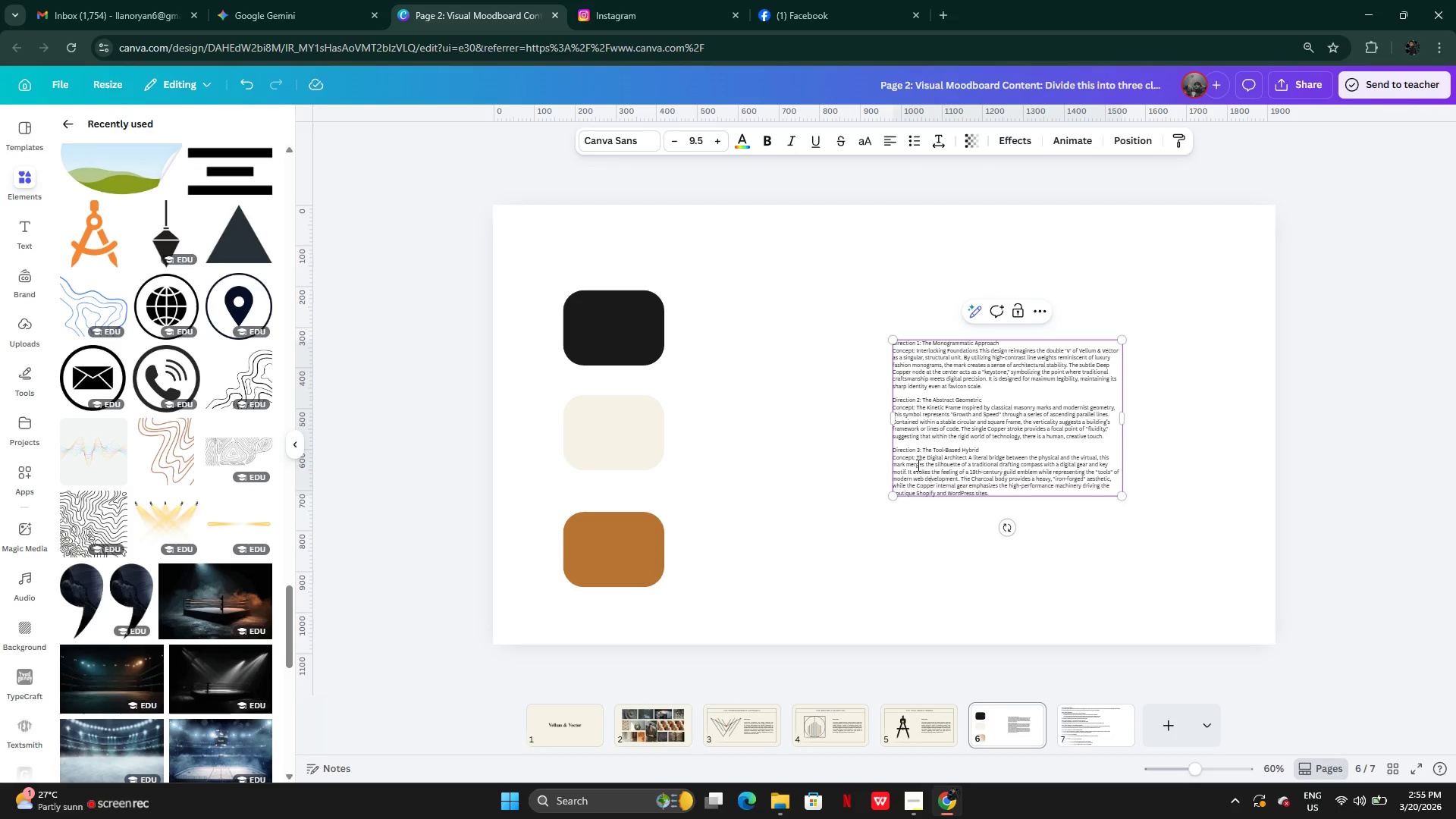 
left_click([917, 465])
 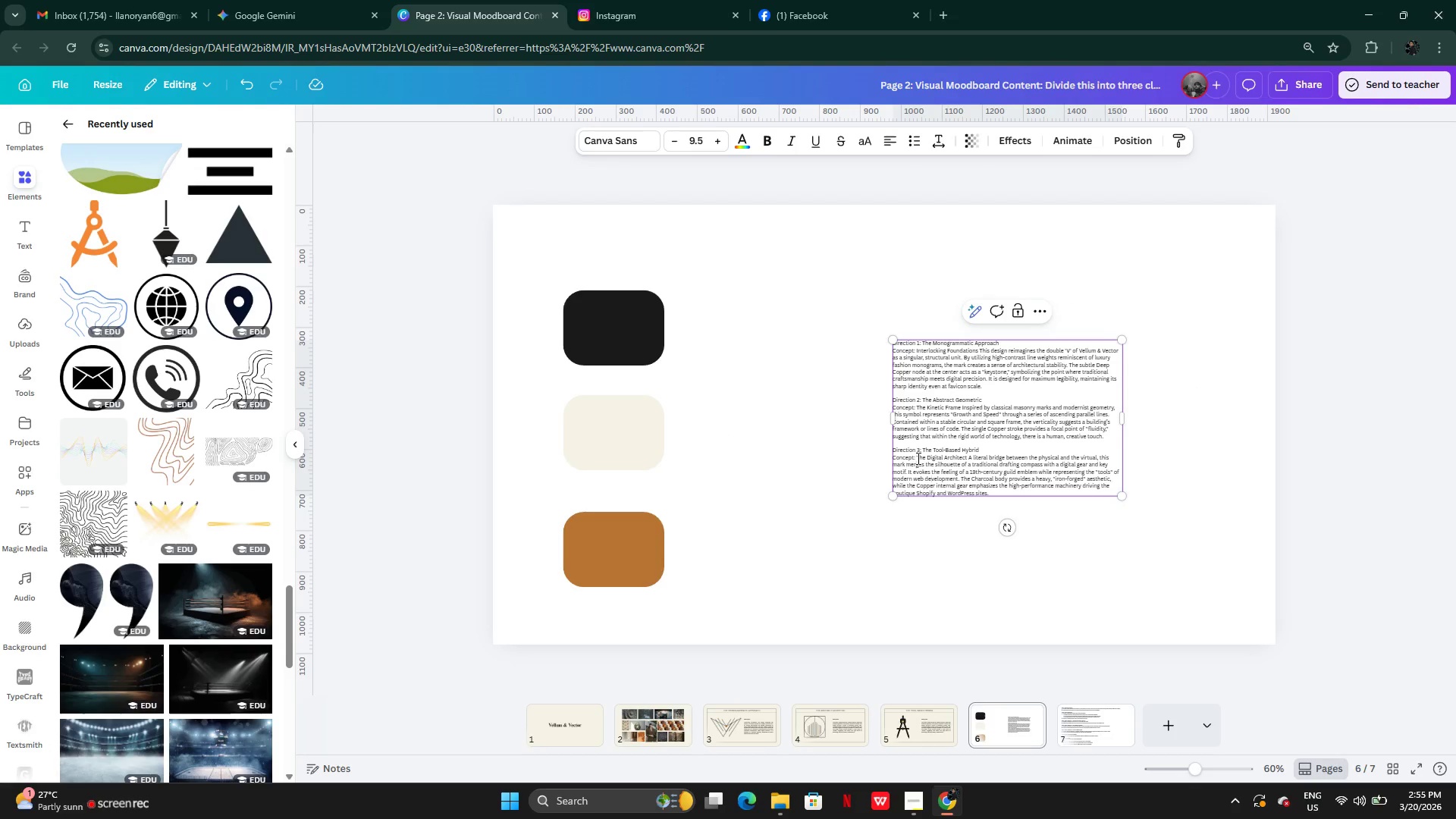 
left_click_drag(start_coordinate=[917, 458], to_coordinate=[1009, 494])
 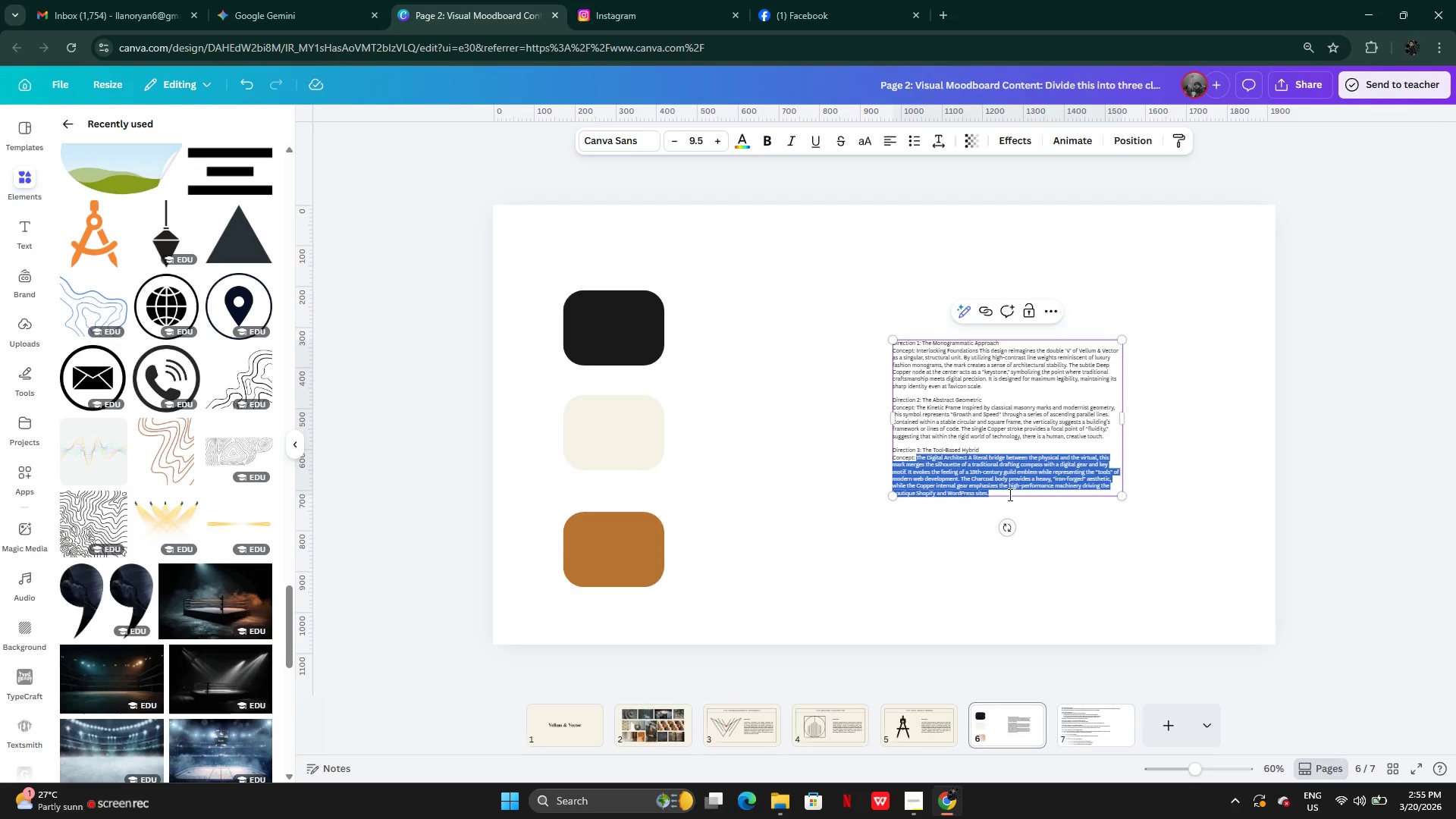 
key(Control+C)
 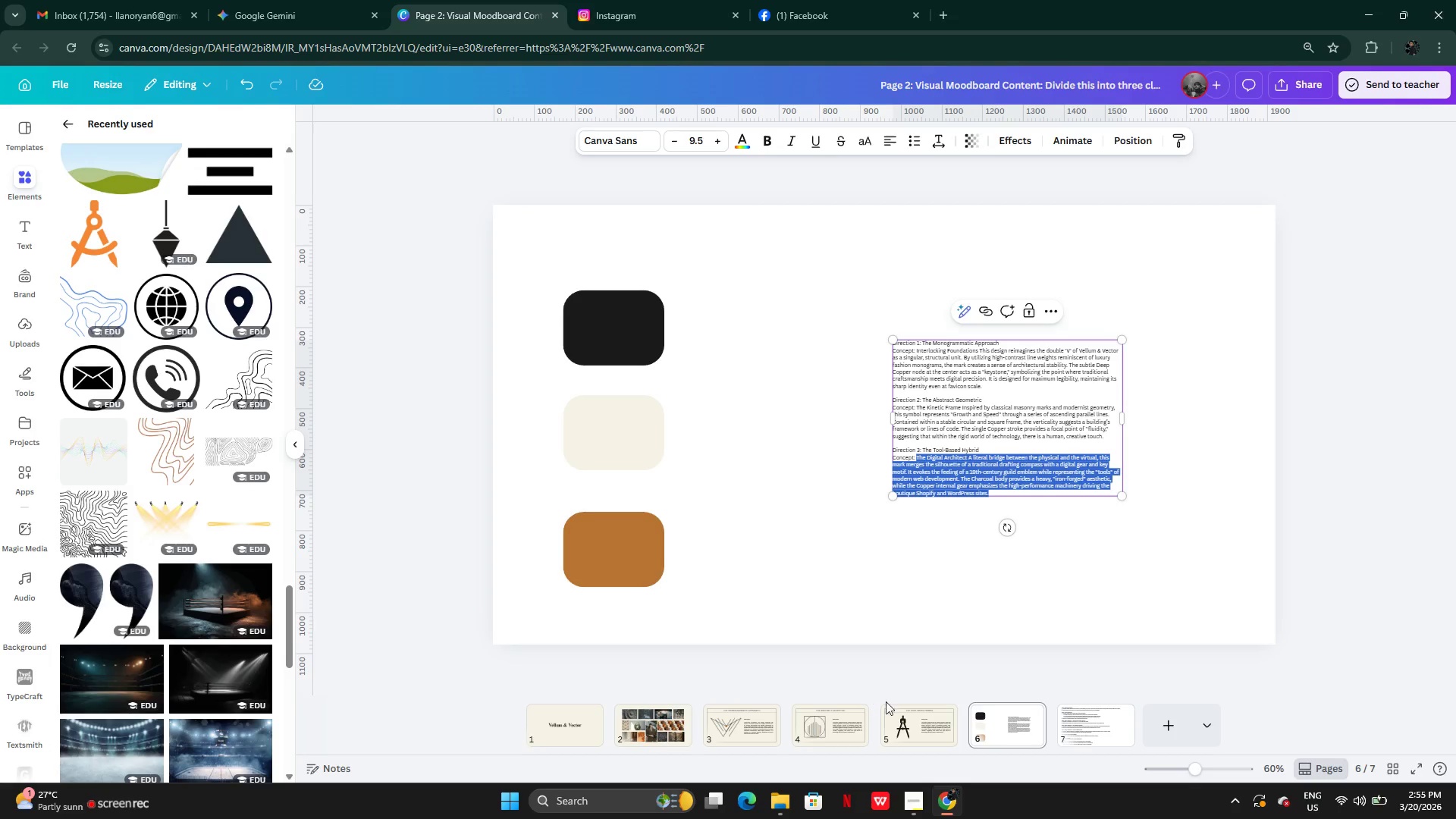 
left_click([926, 732])
 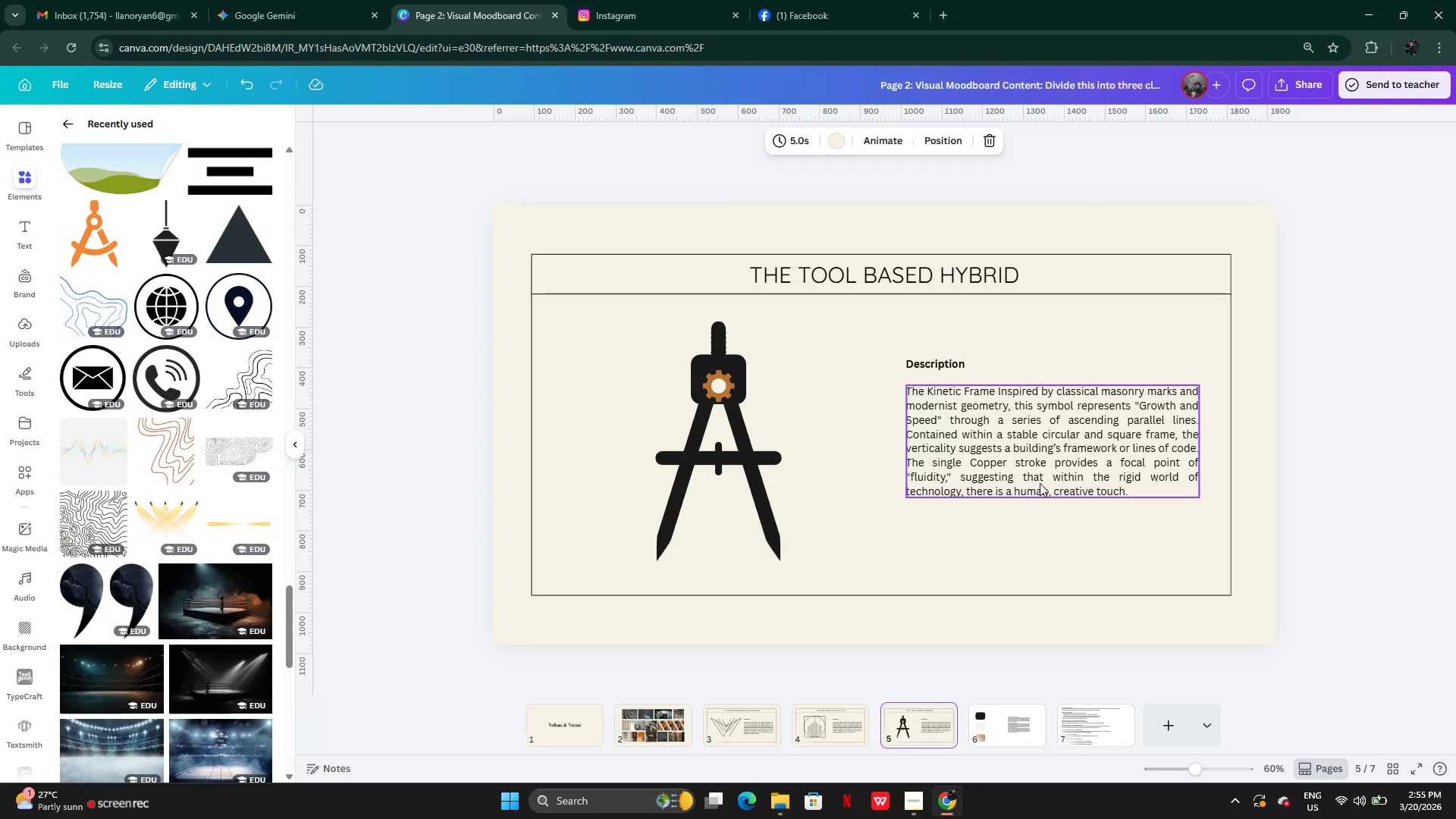 
double_click([1040, 482])
 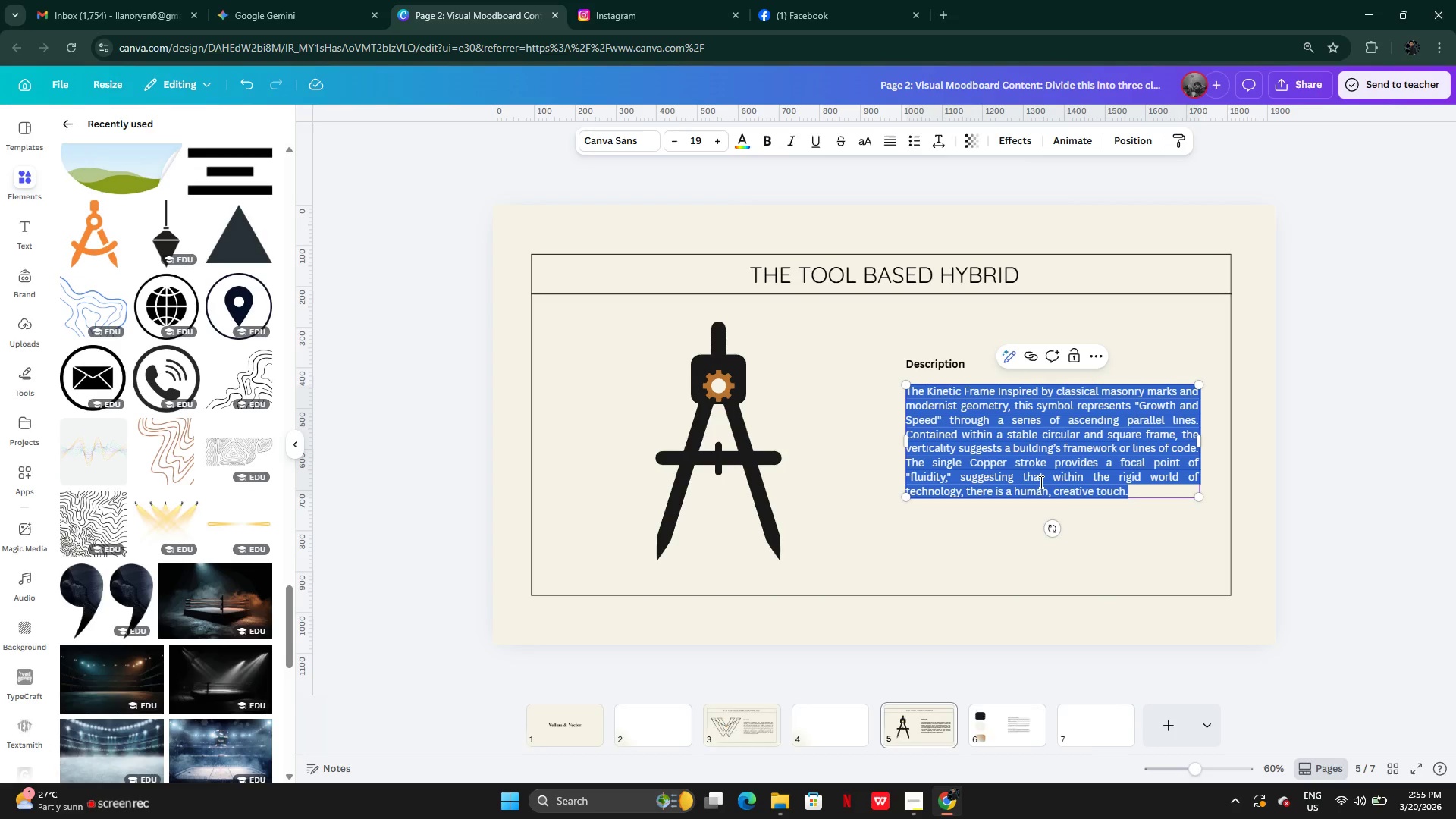 
key(Control+V)
 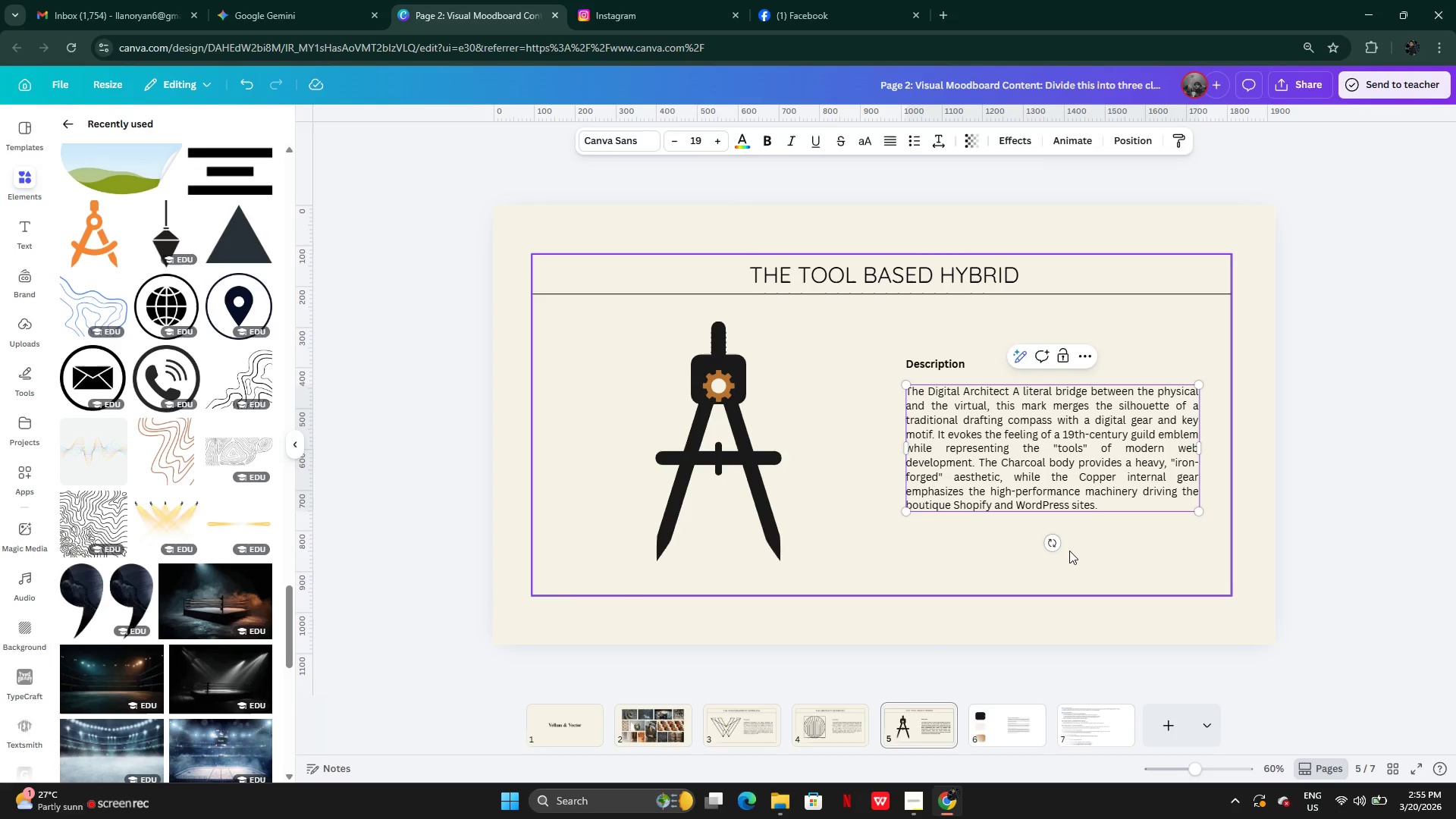 
left_click([1069, 551])
 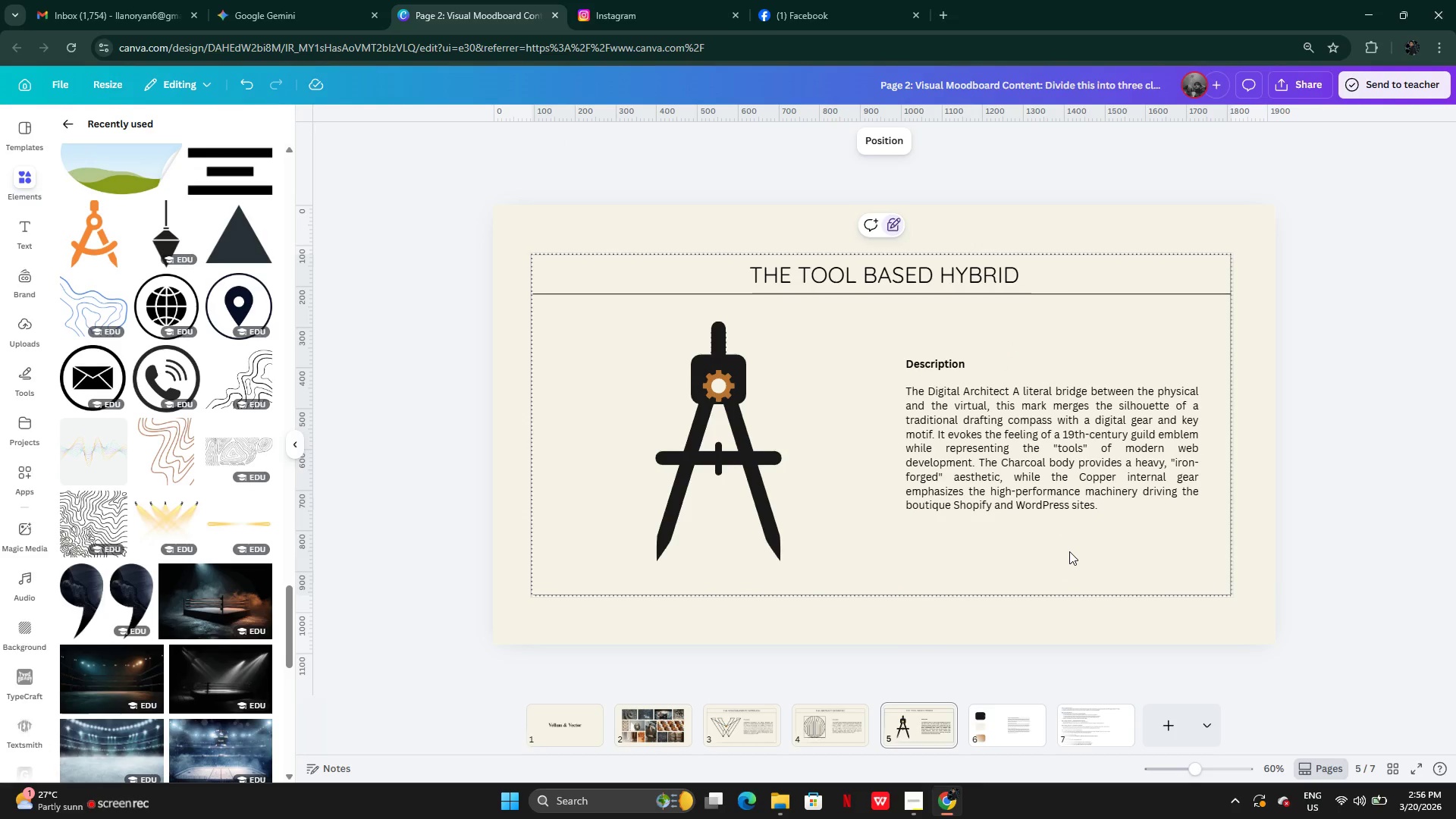 
wait(10.0)
 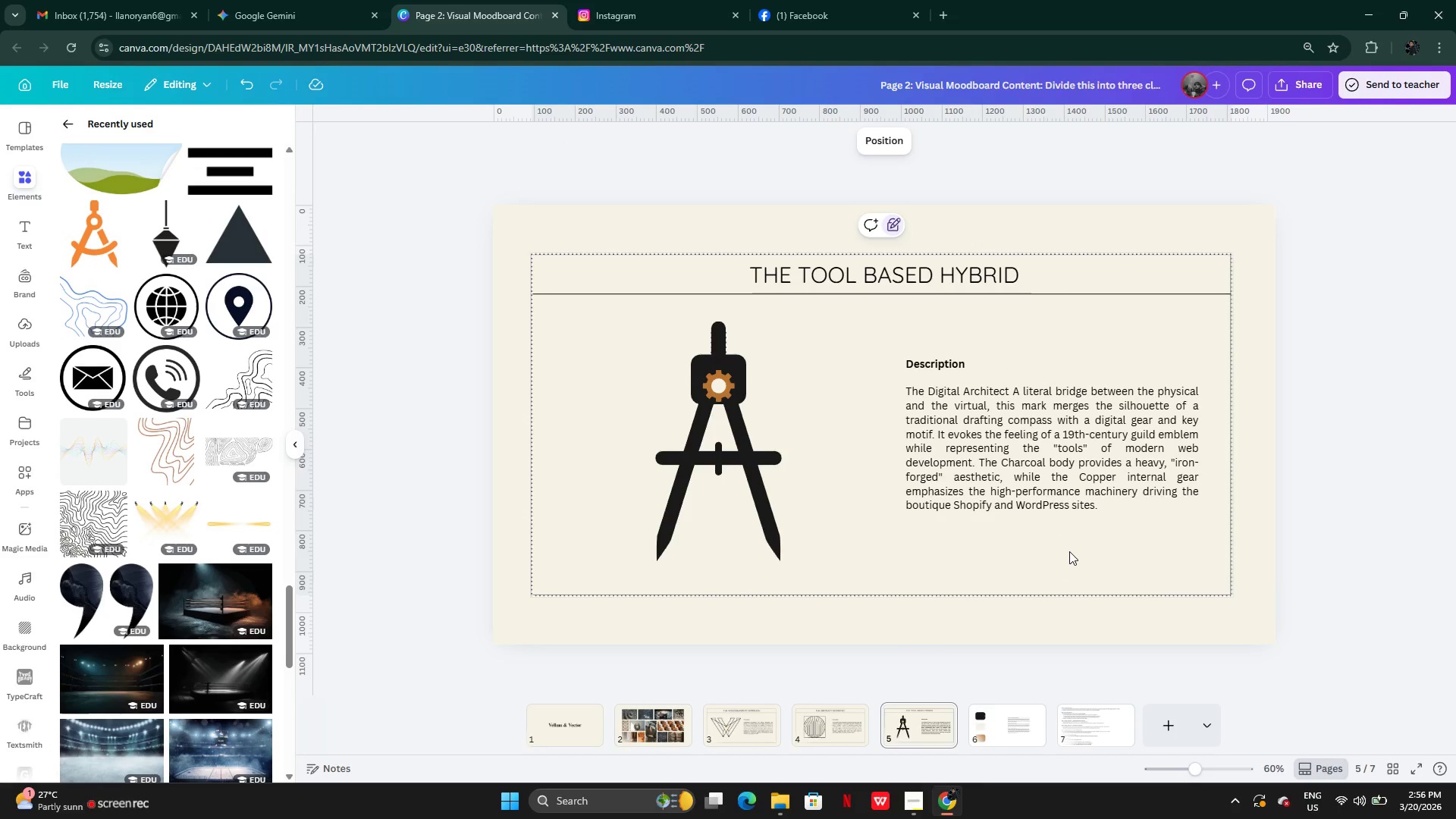 
left_click([718, 390])
 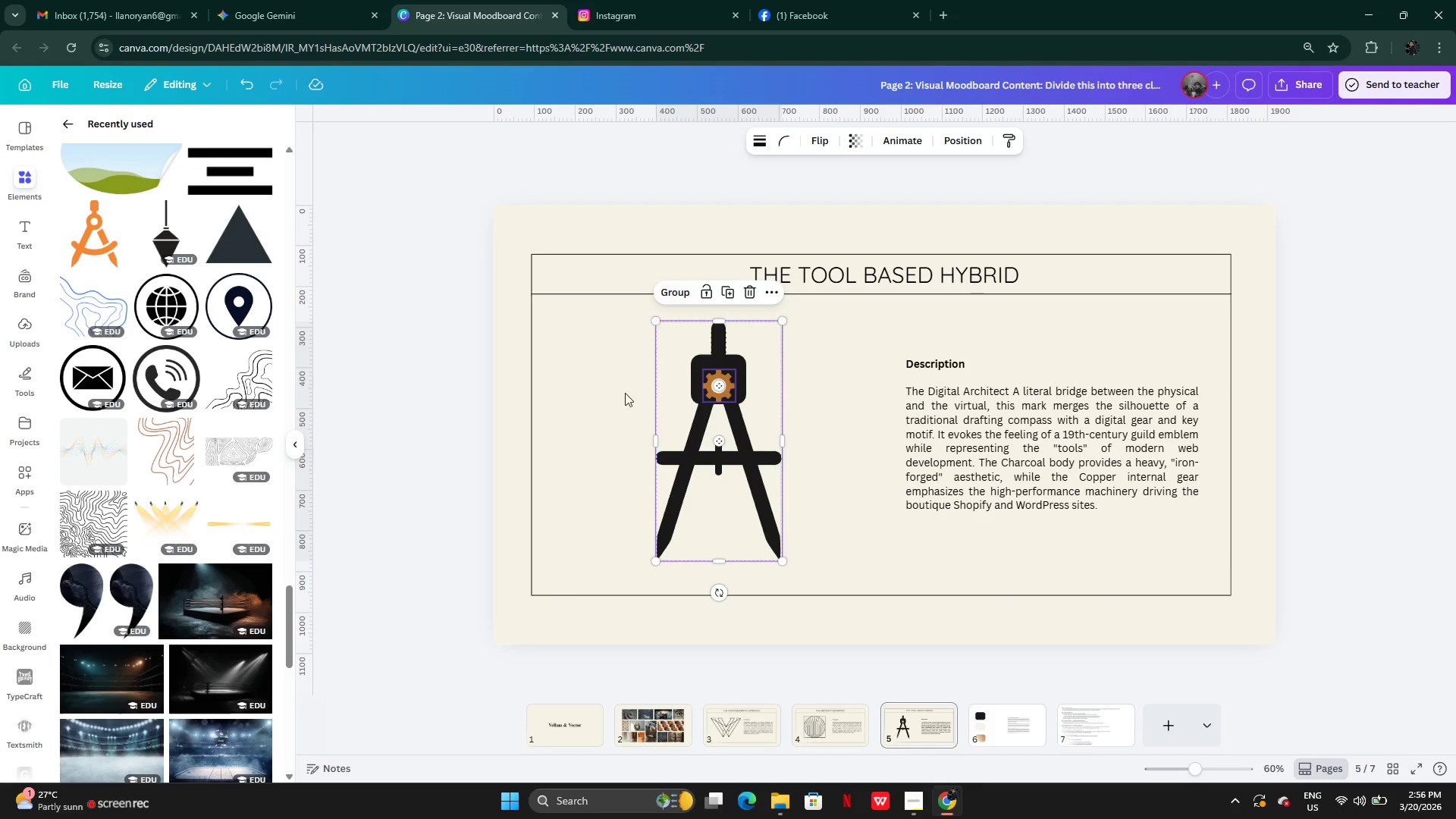 
double_click([617, 416])
 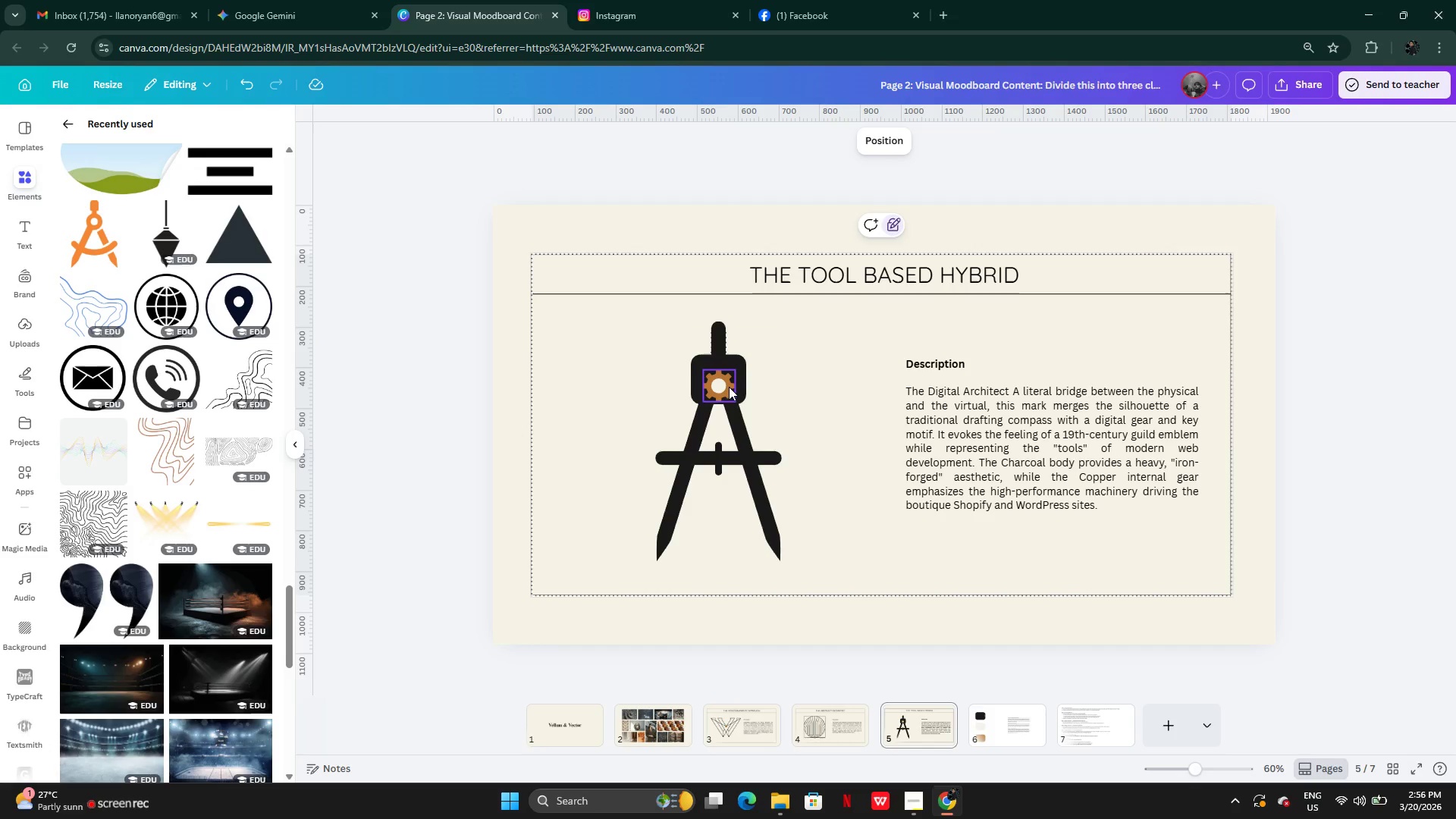 
left_click([726, 386])
 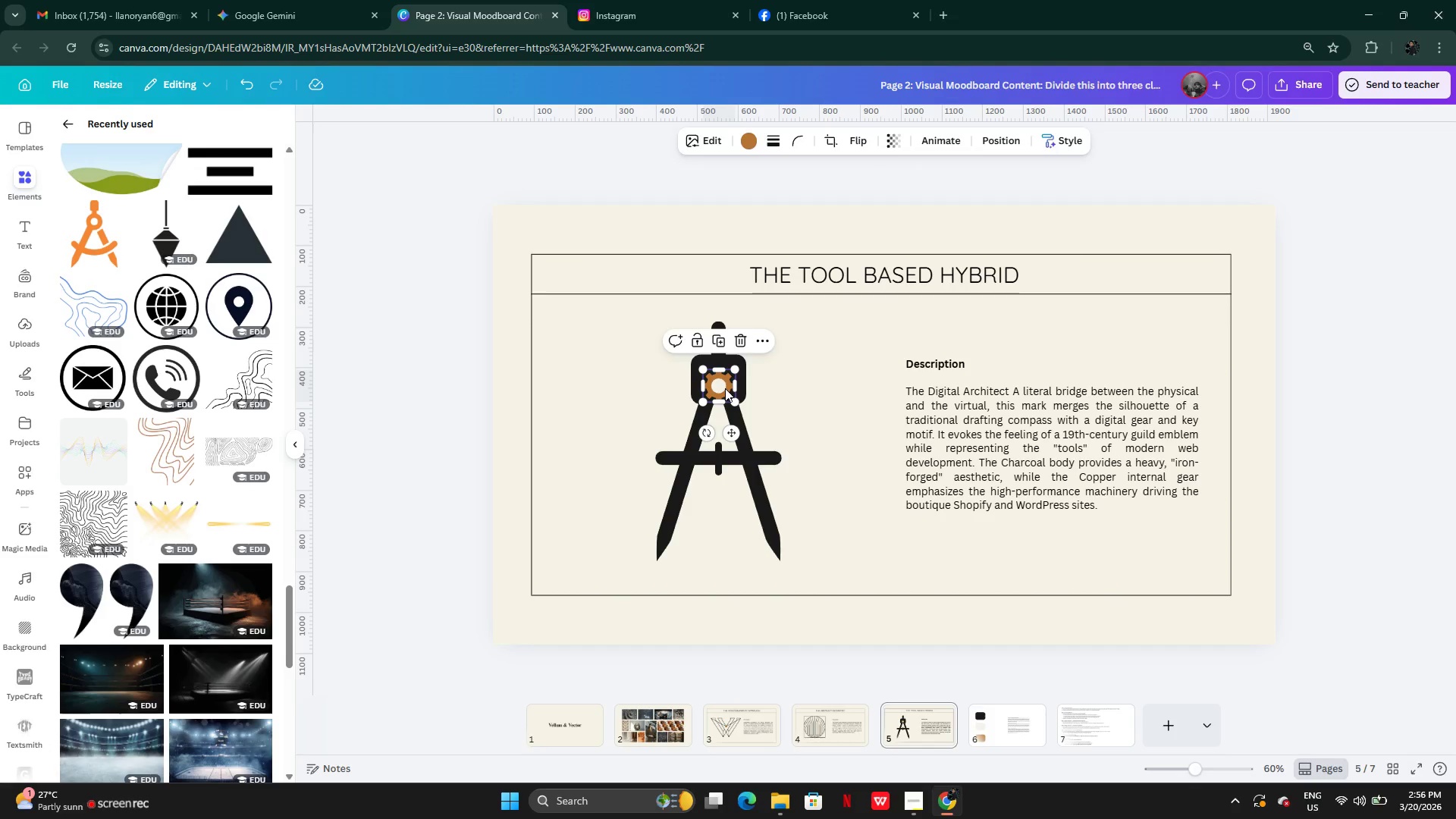 
left_click_drag(start_coordinate=[725, 388], to_coordinate=[726, 512])
 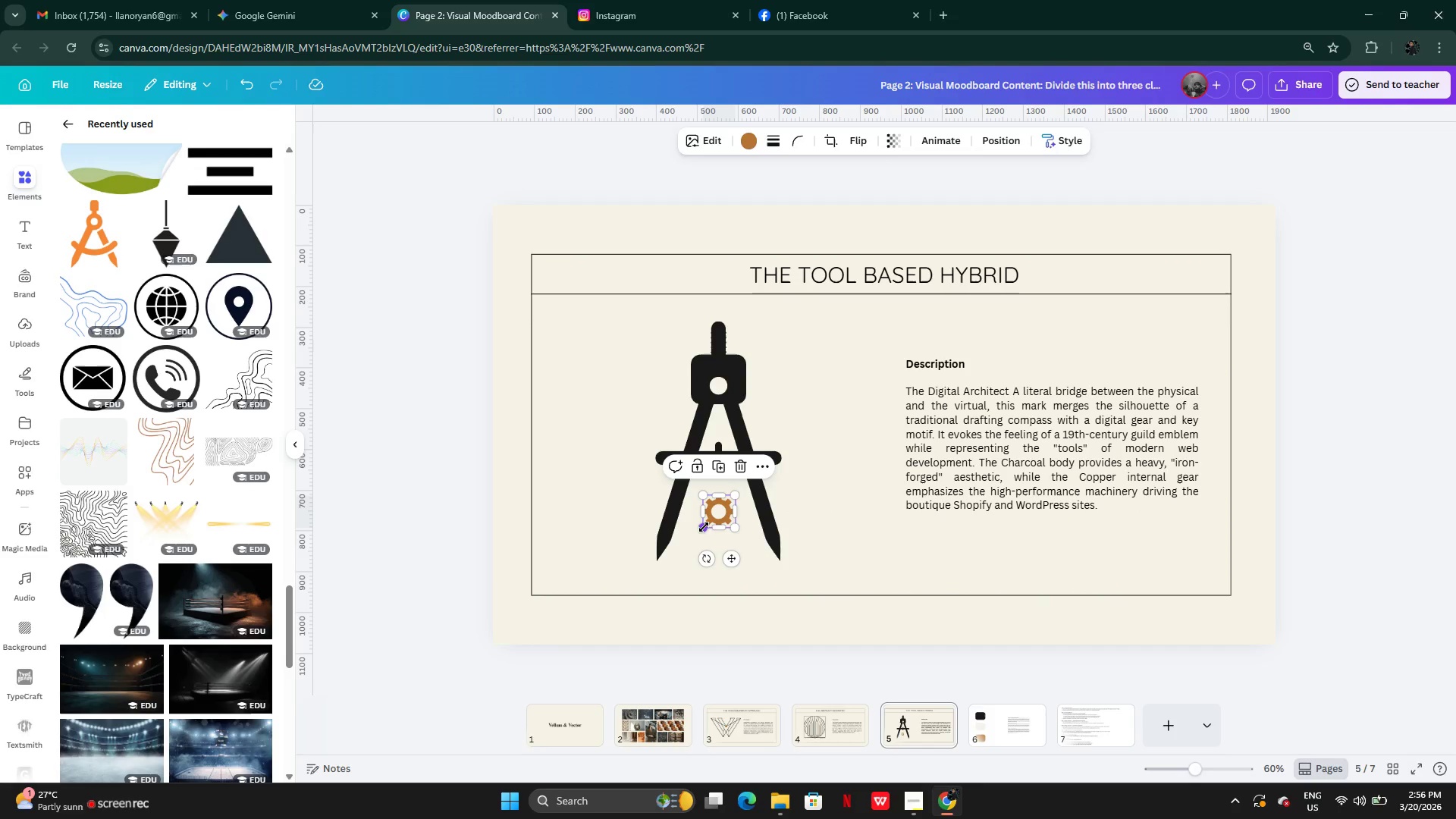 
left_click_drag(start_coordinate=[703, 527], to_coordinate=[667, 559])
 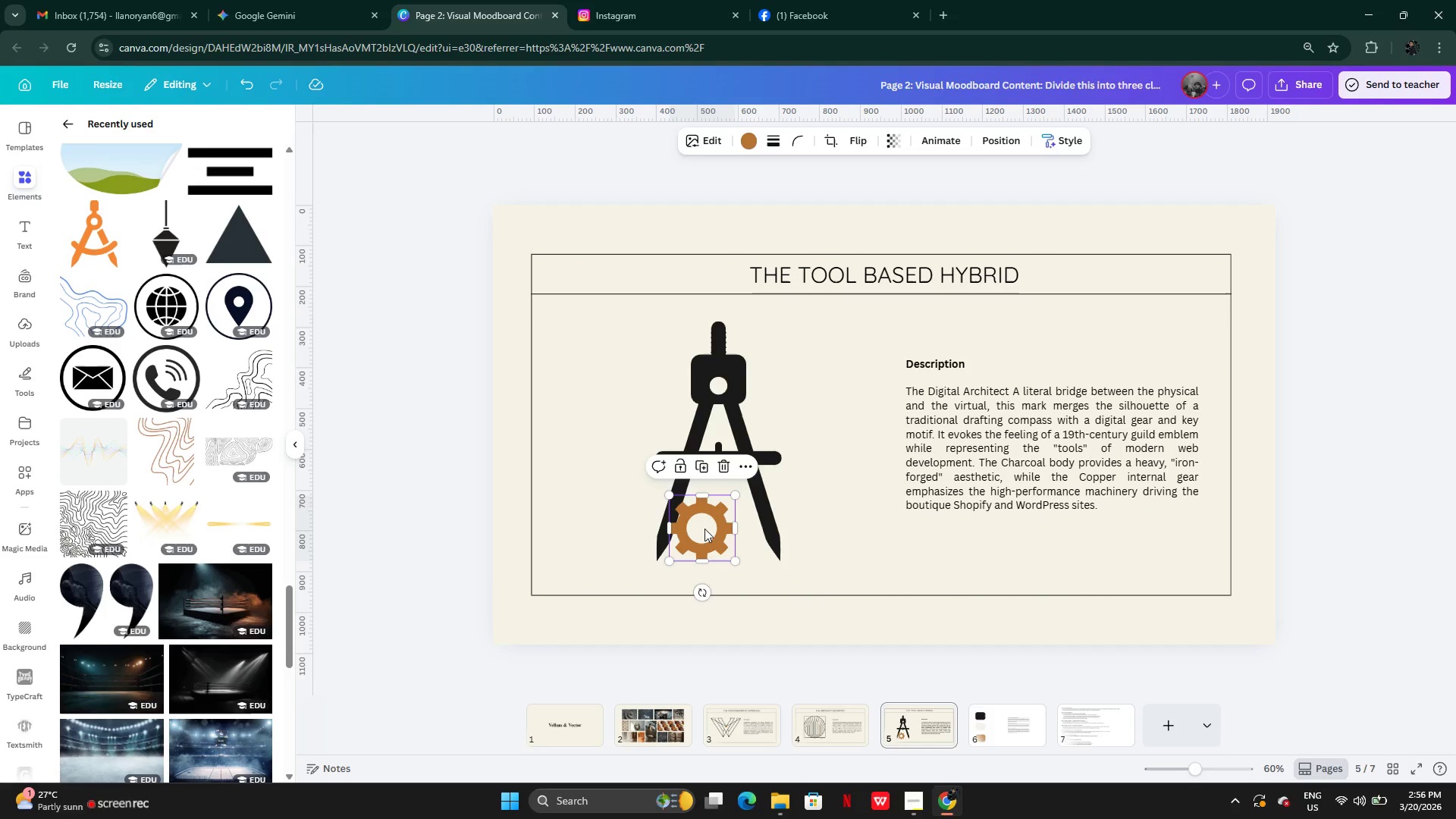 
left_click_drag(start_coordinate=[704, 529], to_coordinate=[720, 513])
 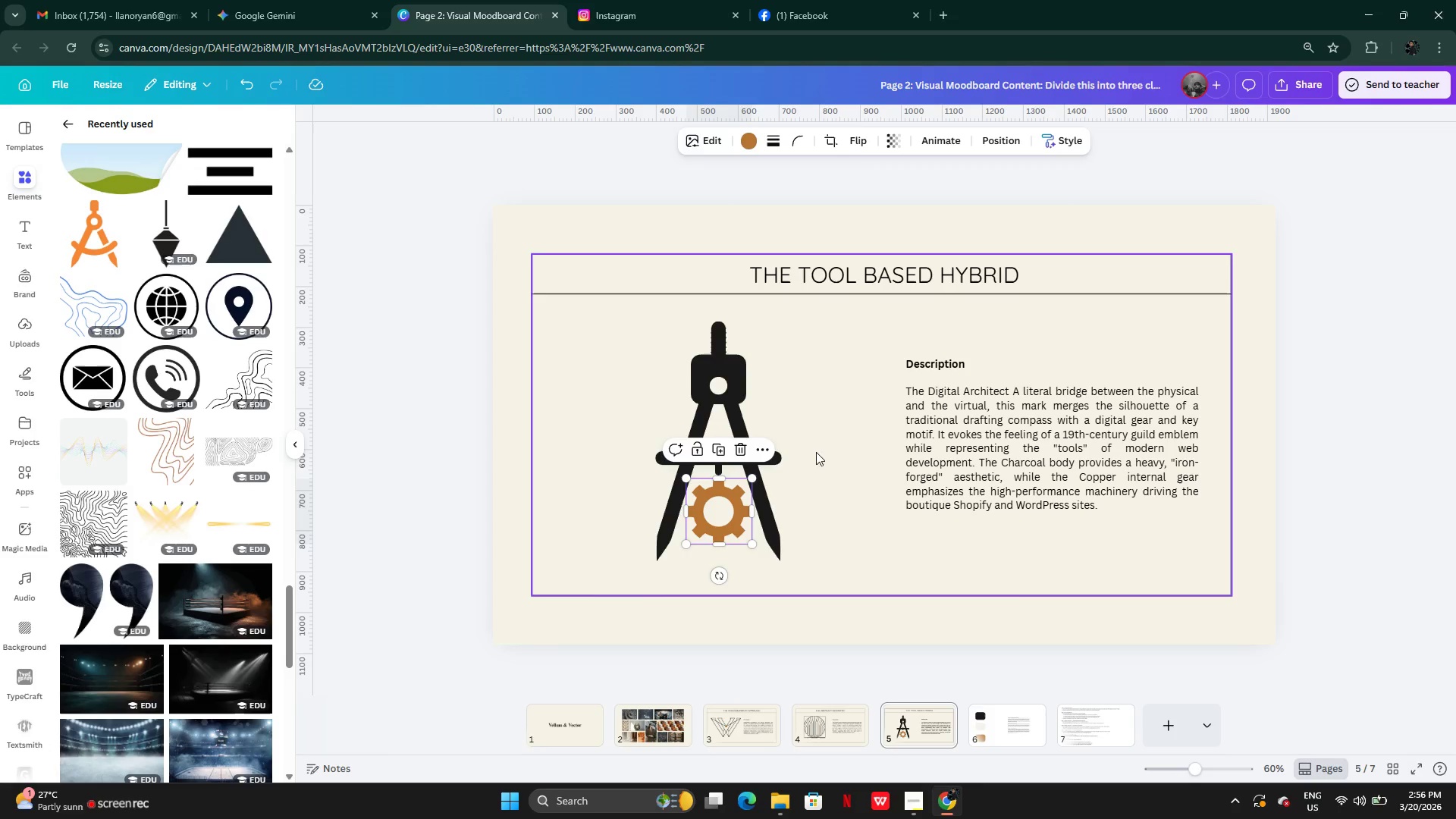 
left_click([831, 445])
 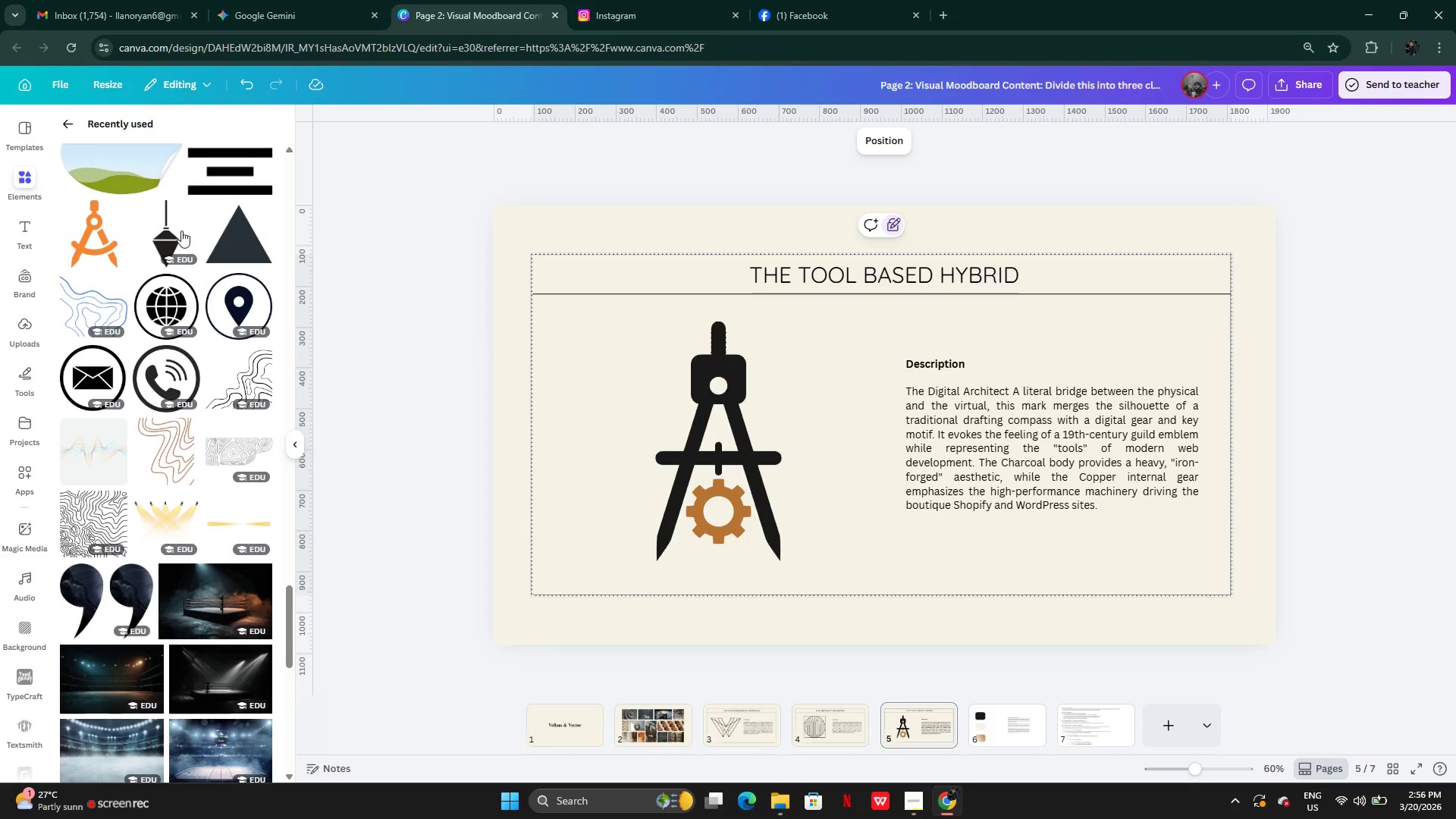 
wait(6.33)
 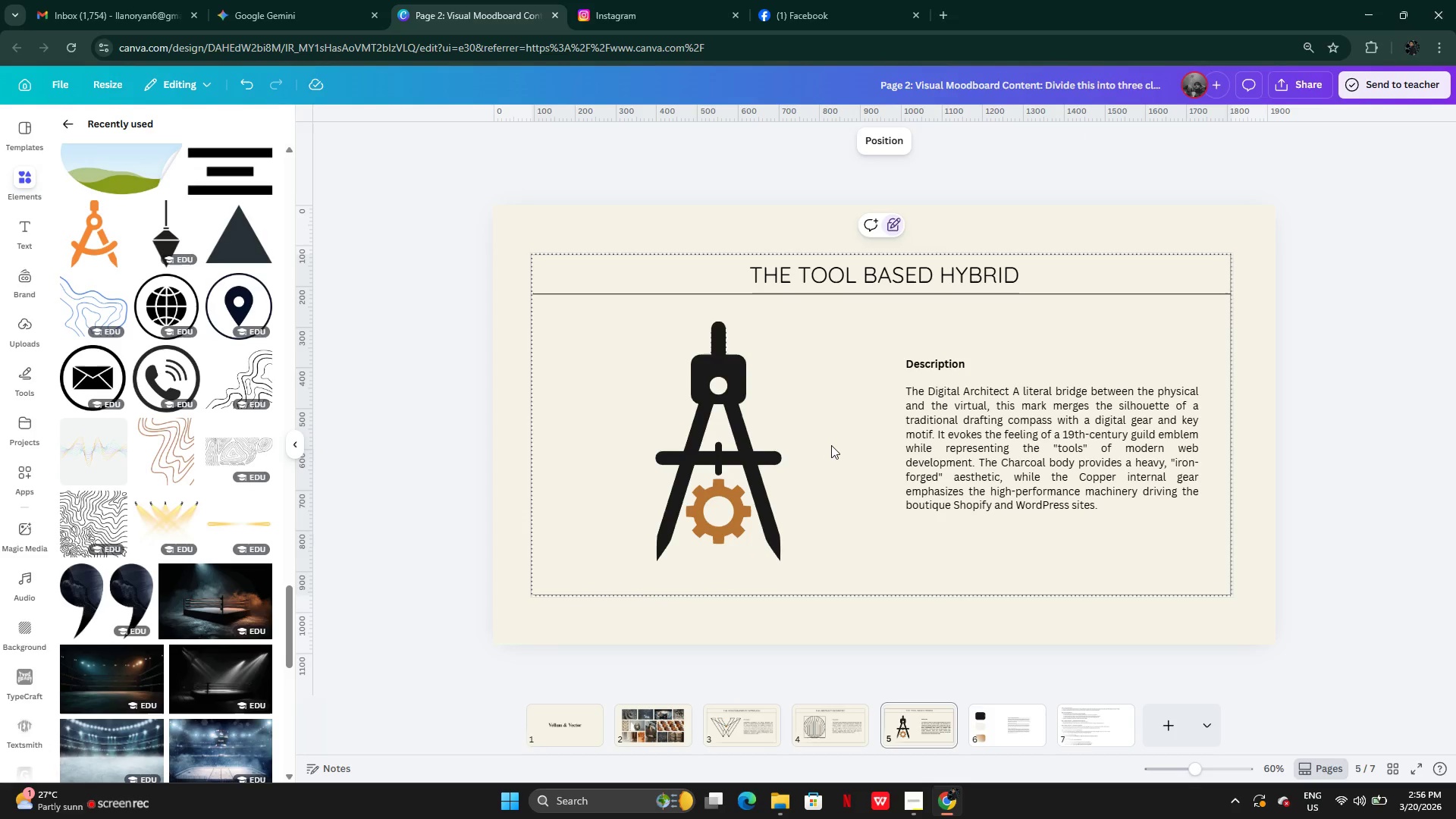 
left_click([116, 203])
 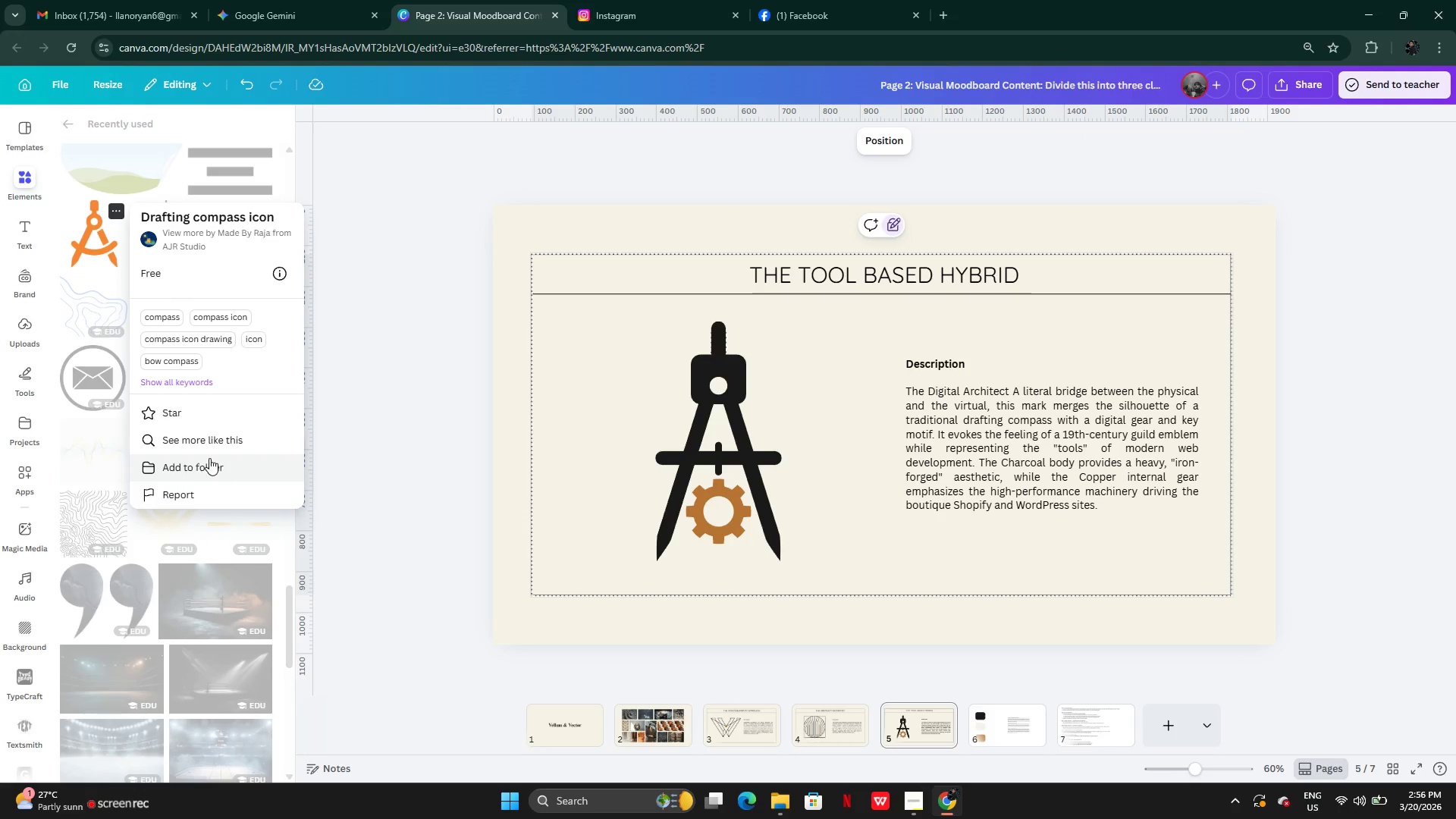 
left_click([208, 444])
 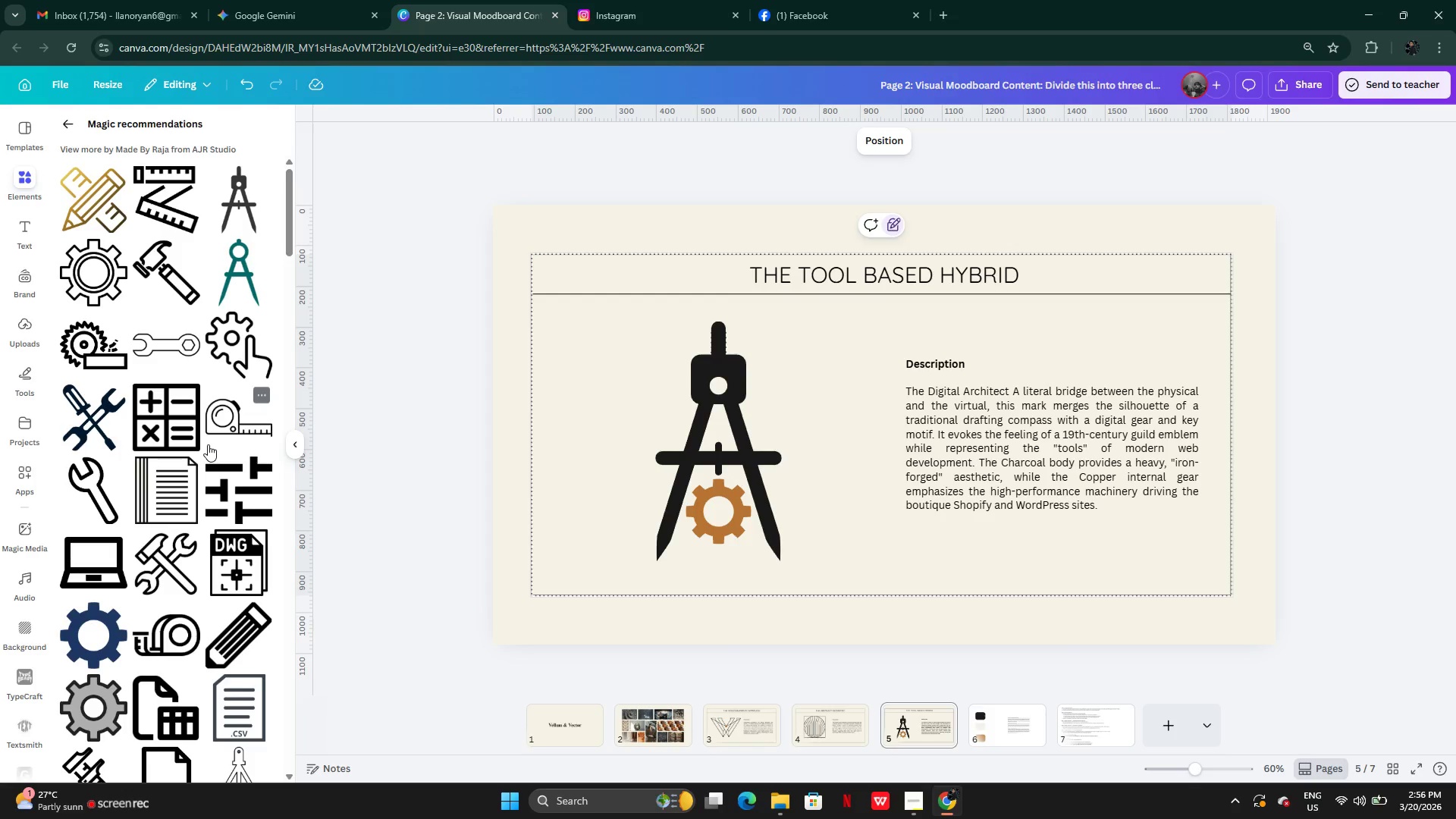 
mouse_move([178, 405])
 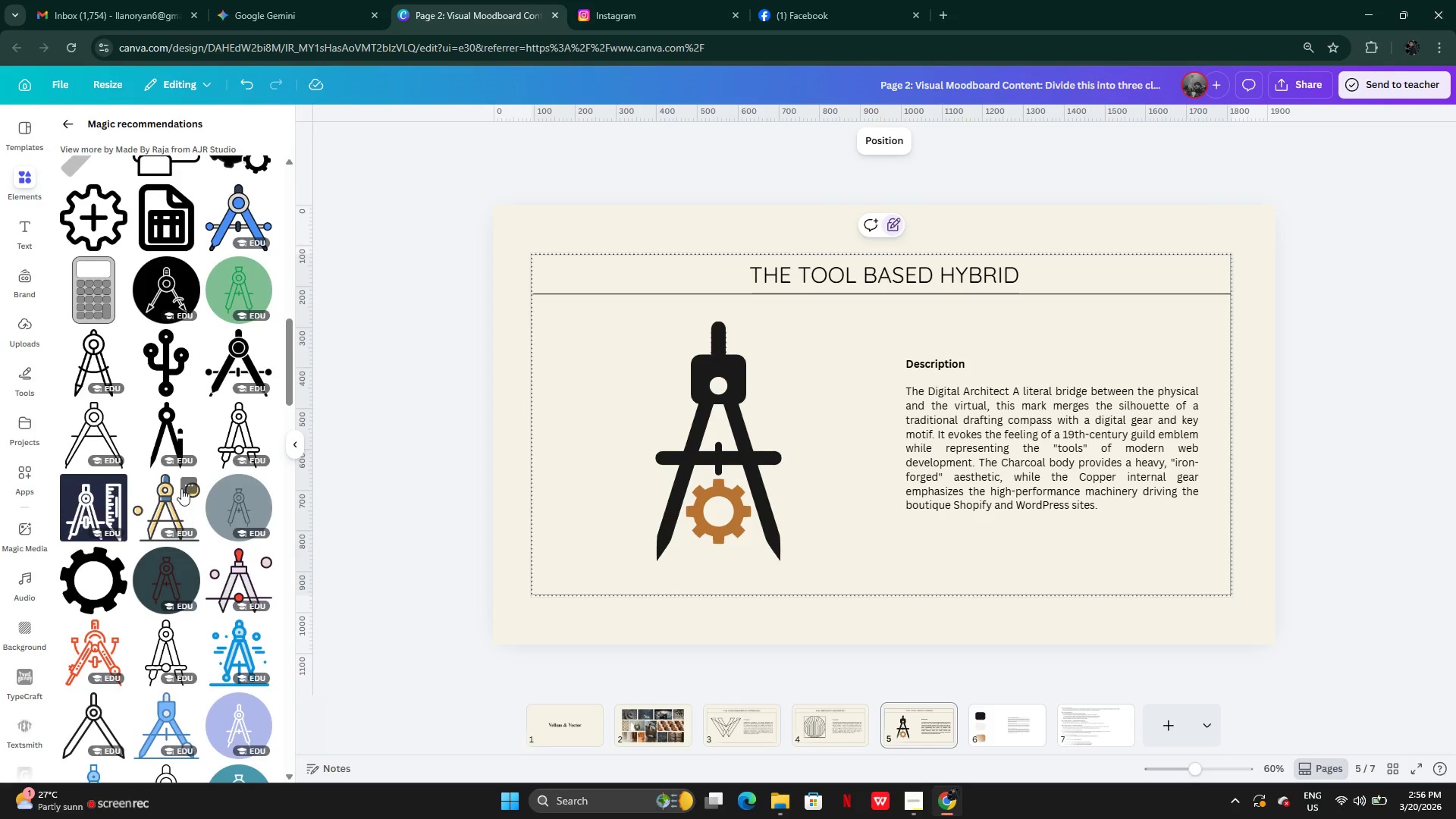 
mouse_move([209, 340])
 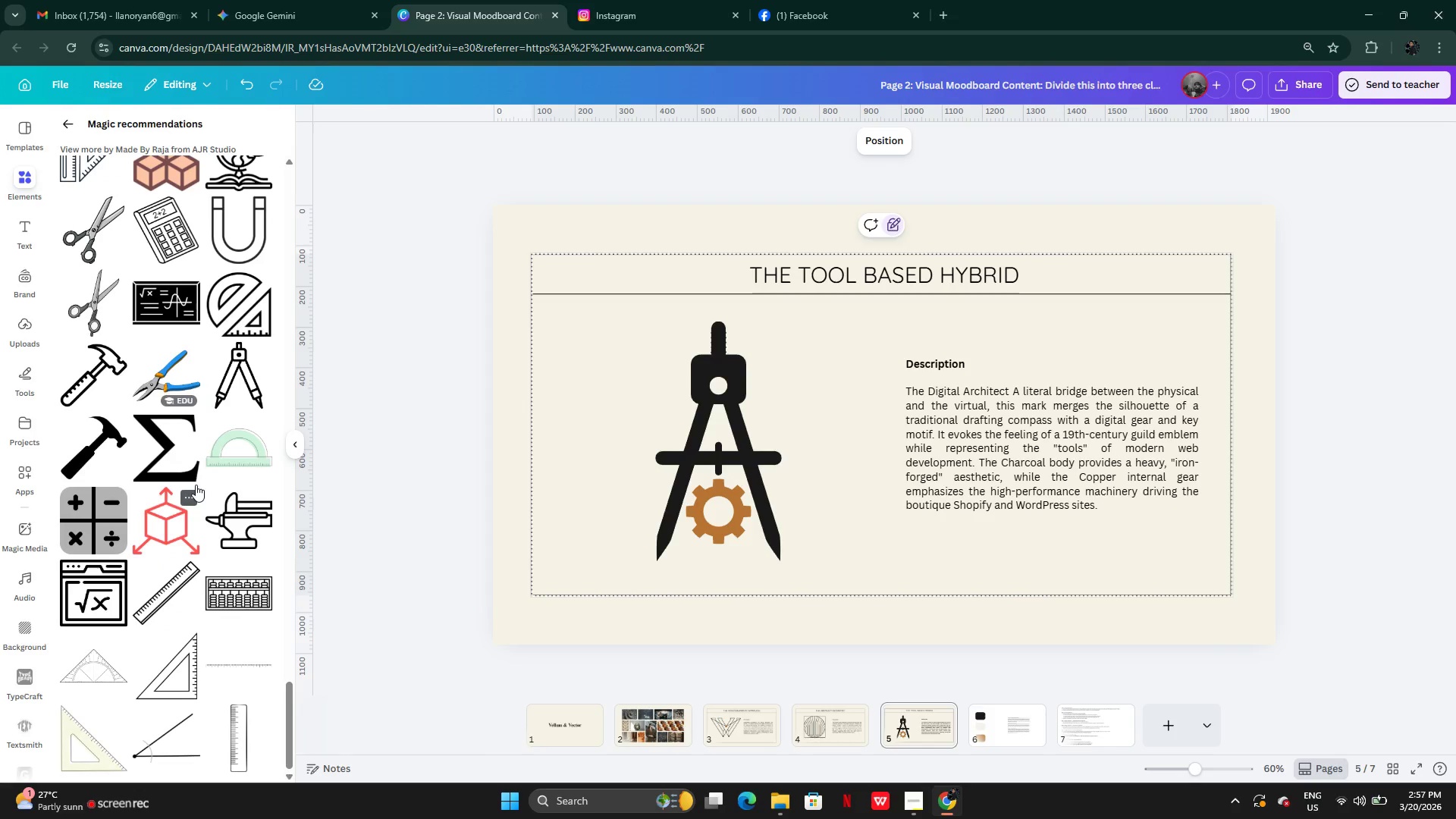 
wait(36.19)
 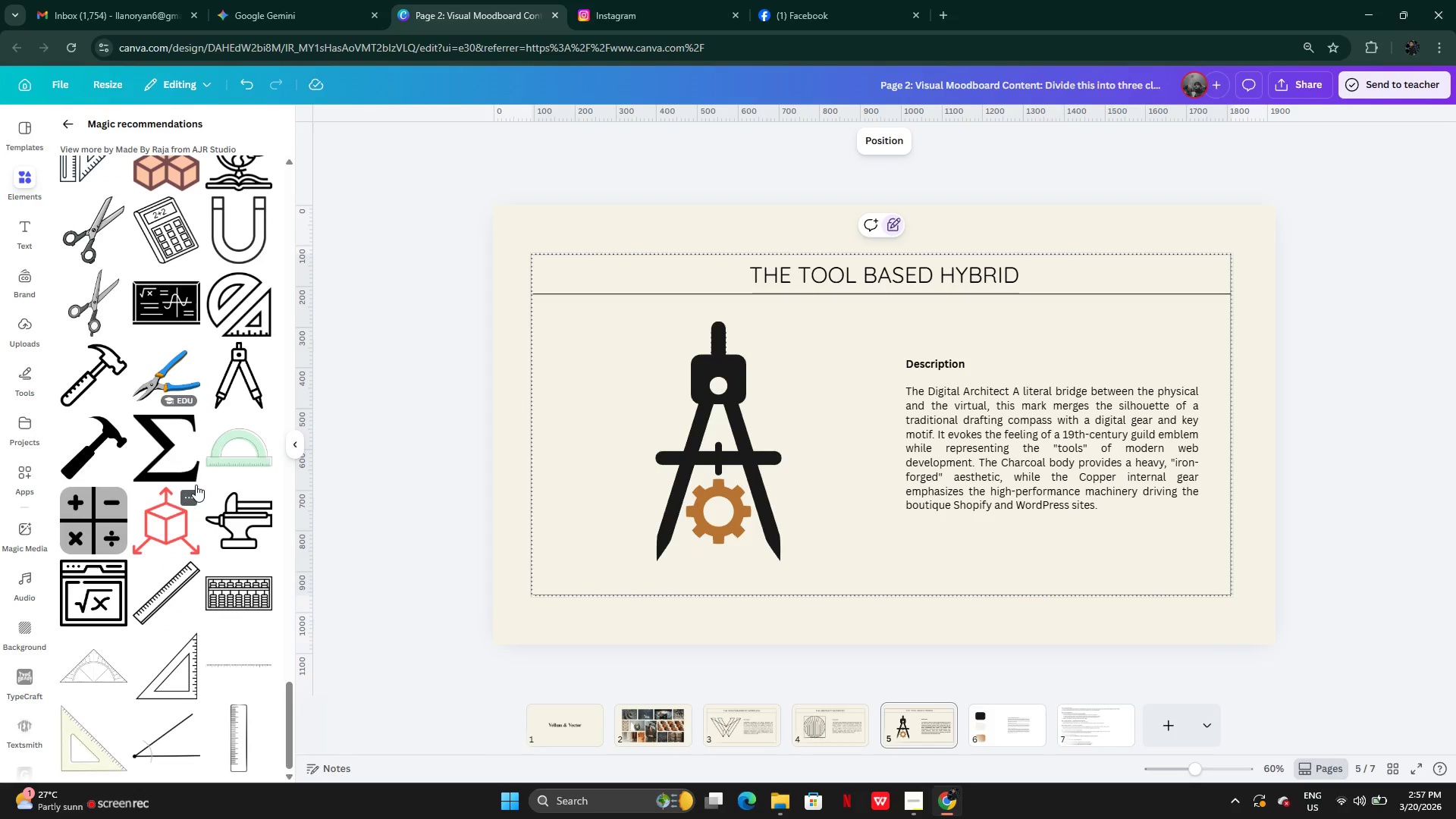 
mouse_move([913, 718])
 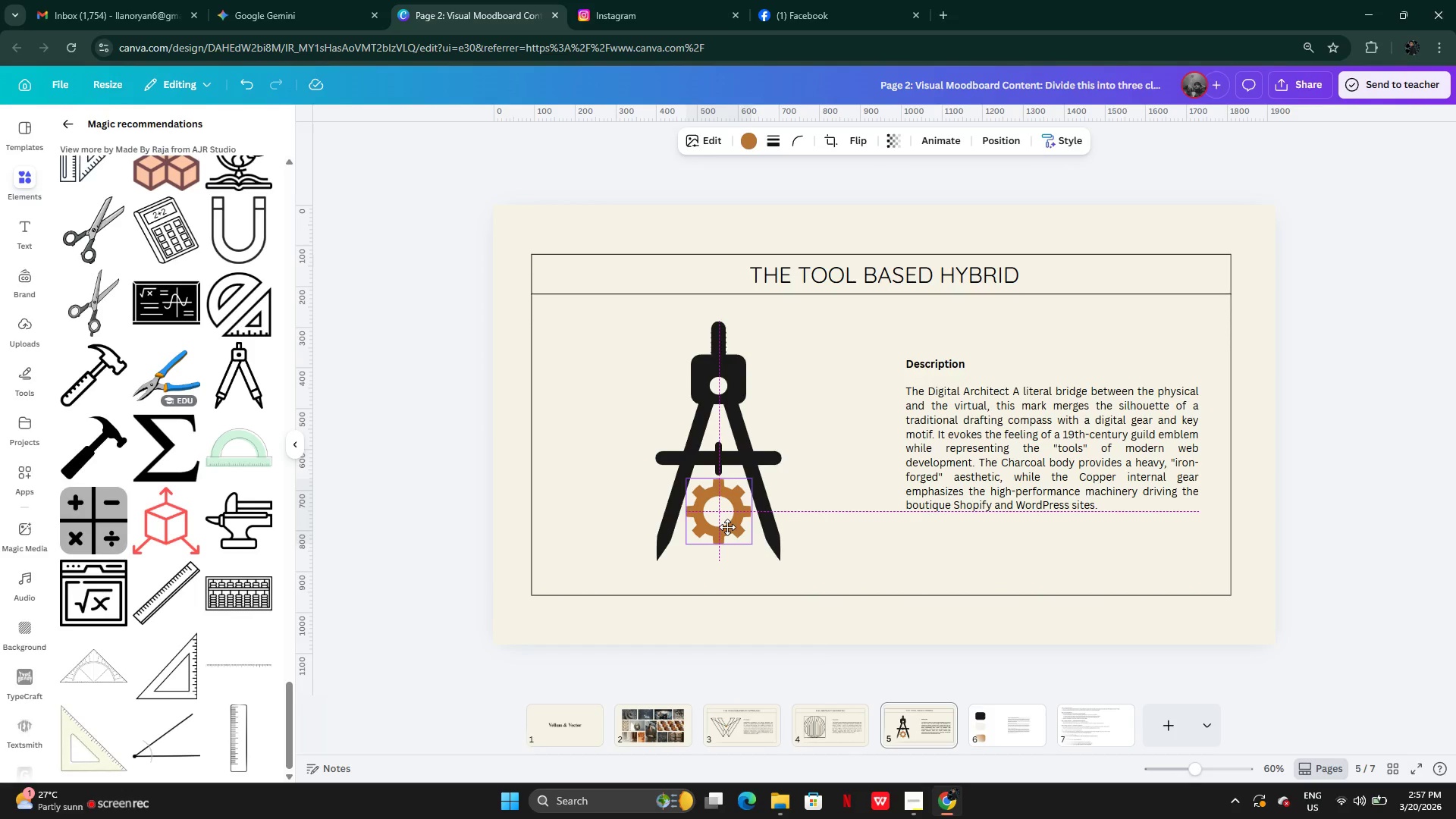 
left_click([774, 667])
 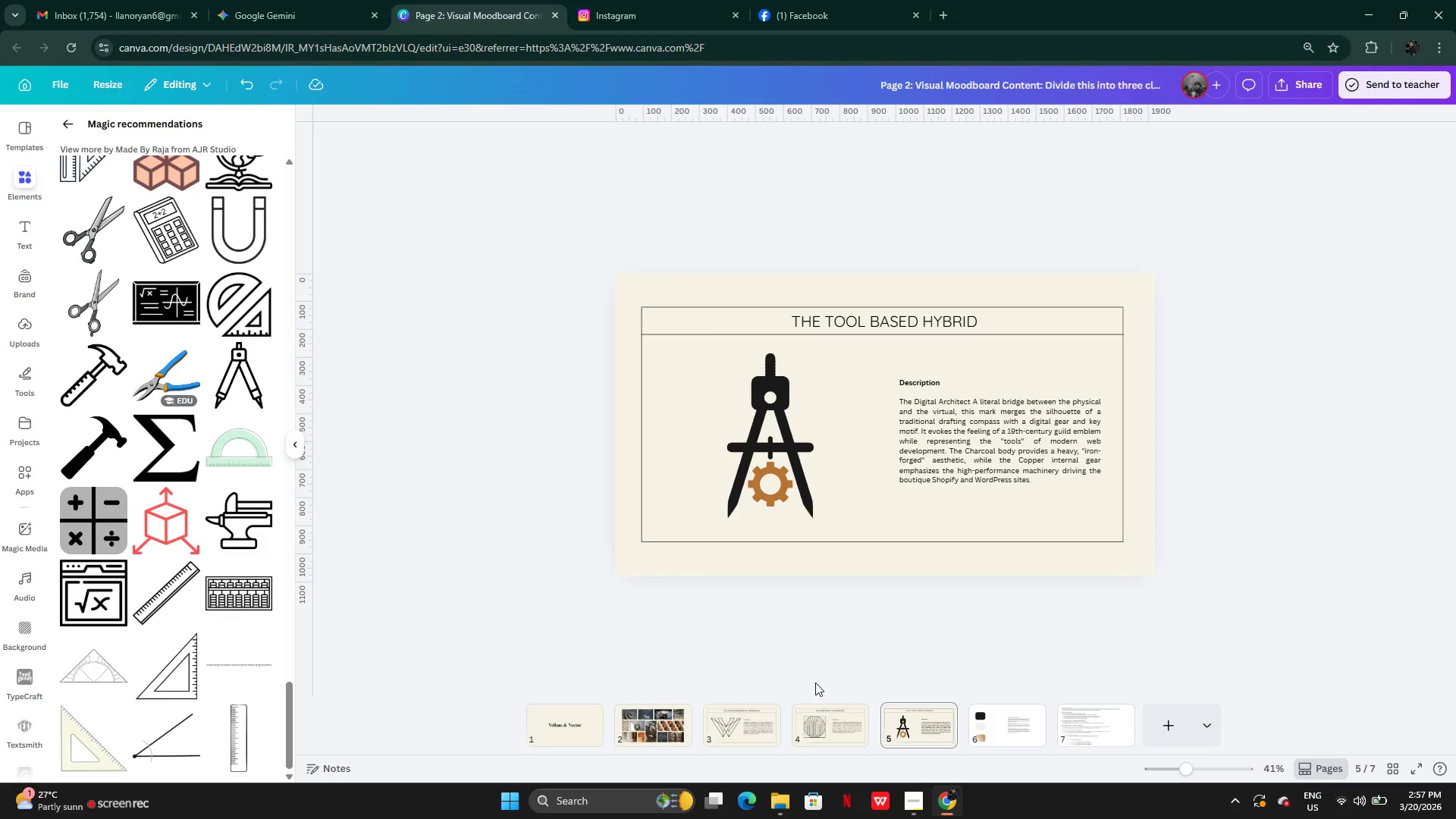 
left_click([1092, 726])
 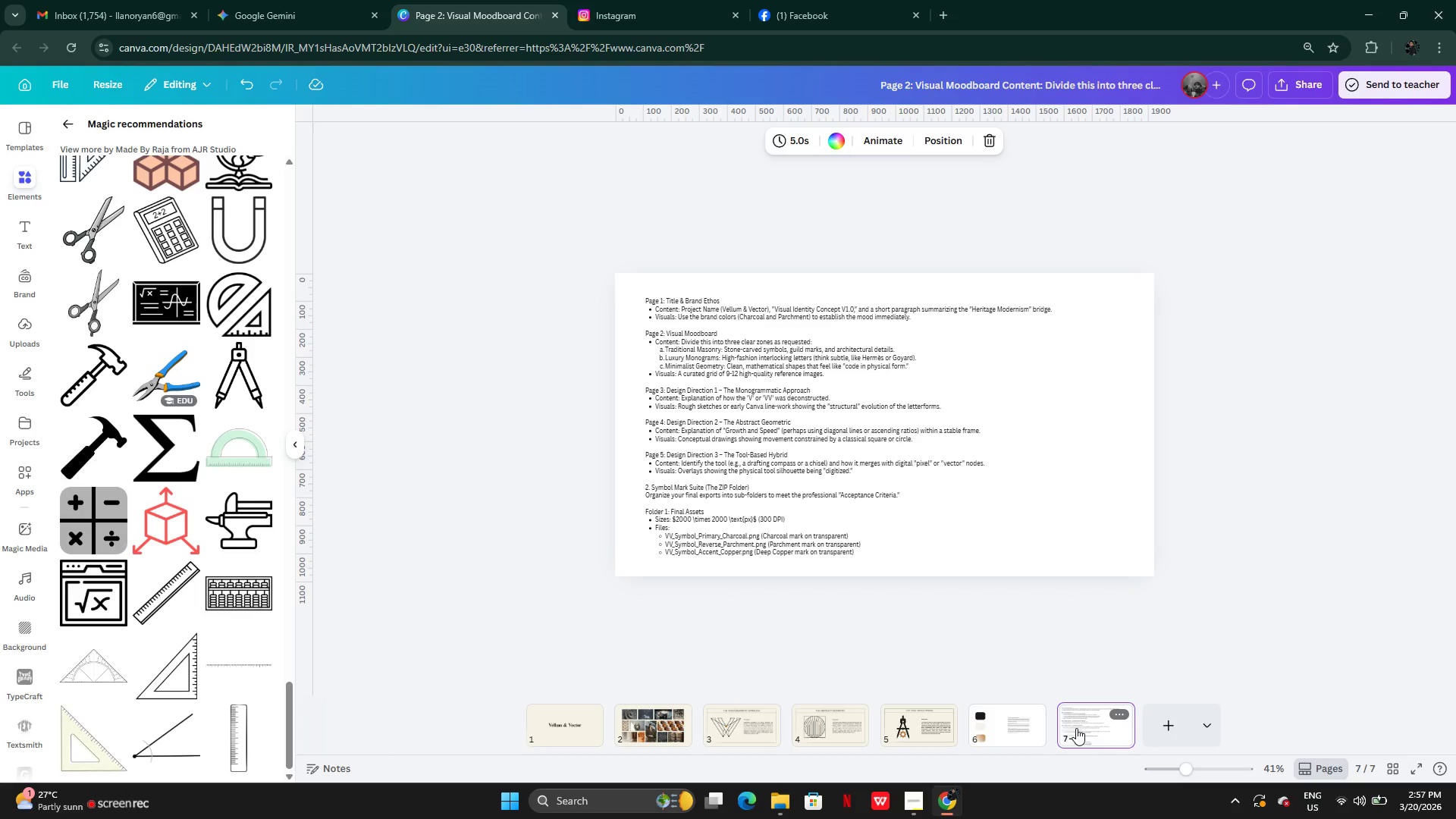 
wait(20.75)
 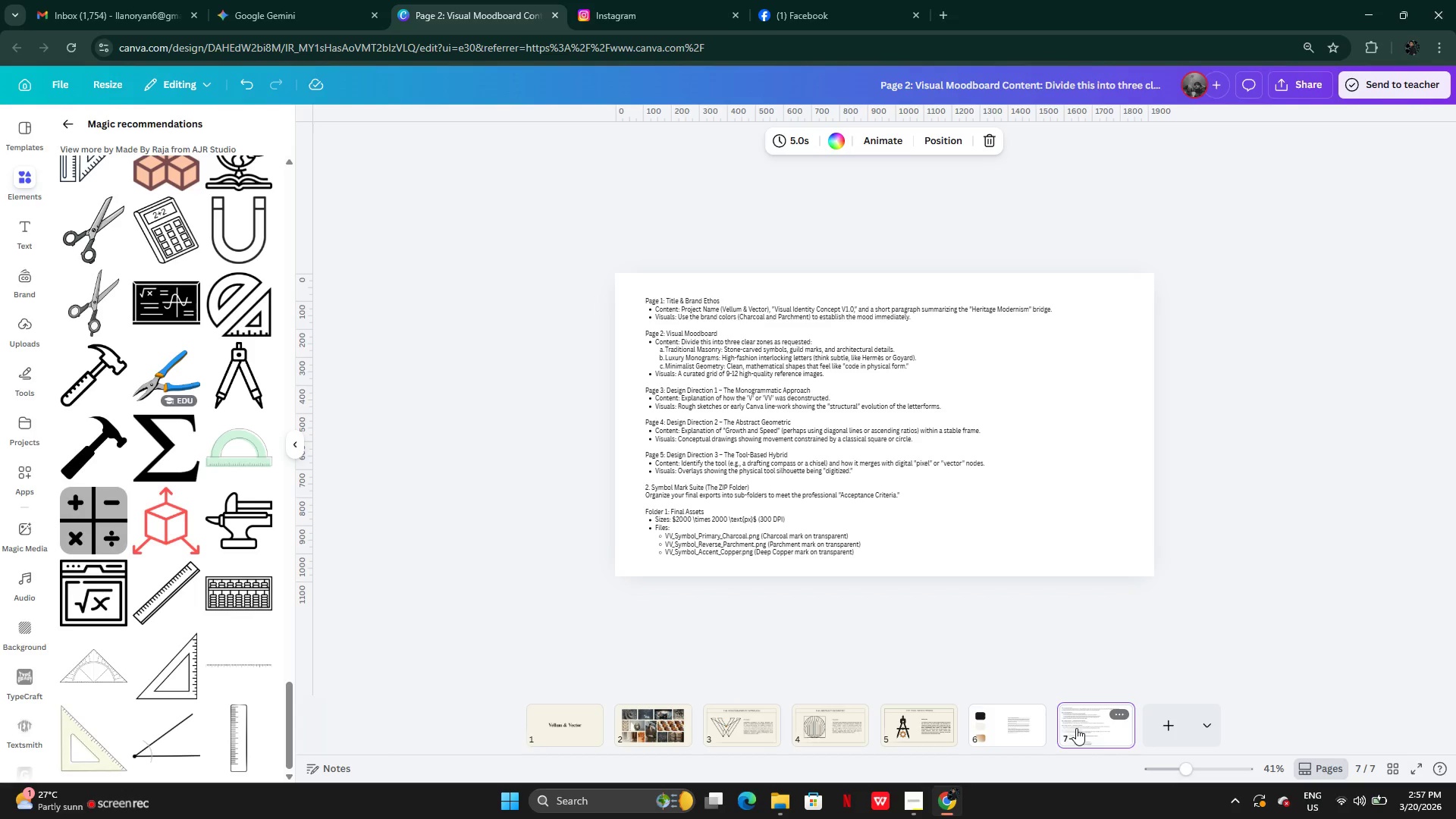 
left_click([909, 719])
 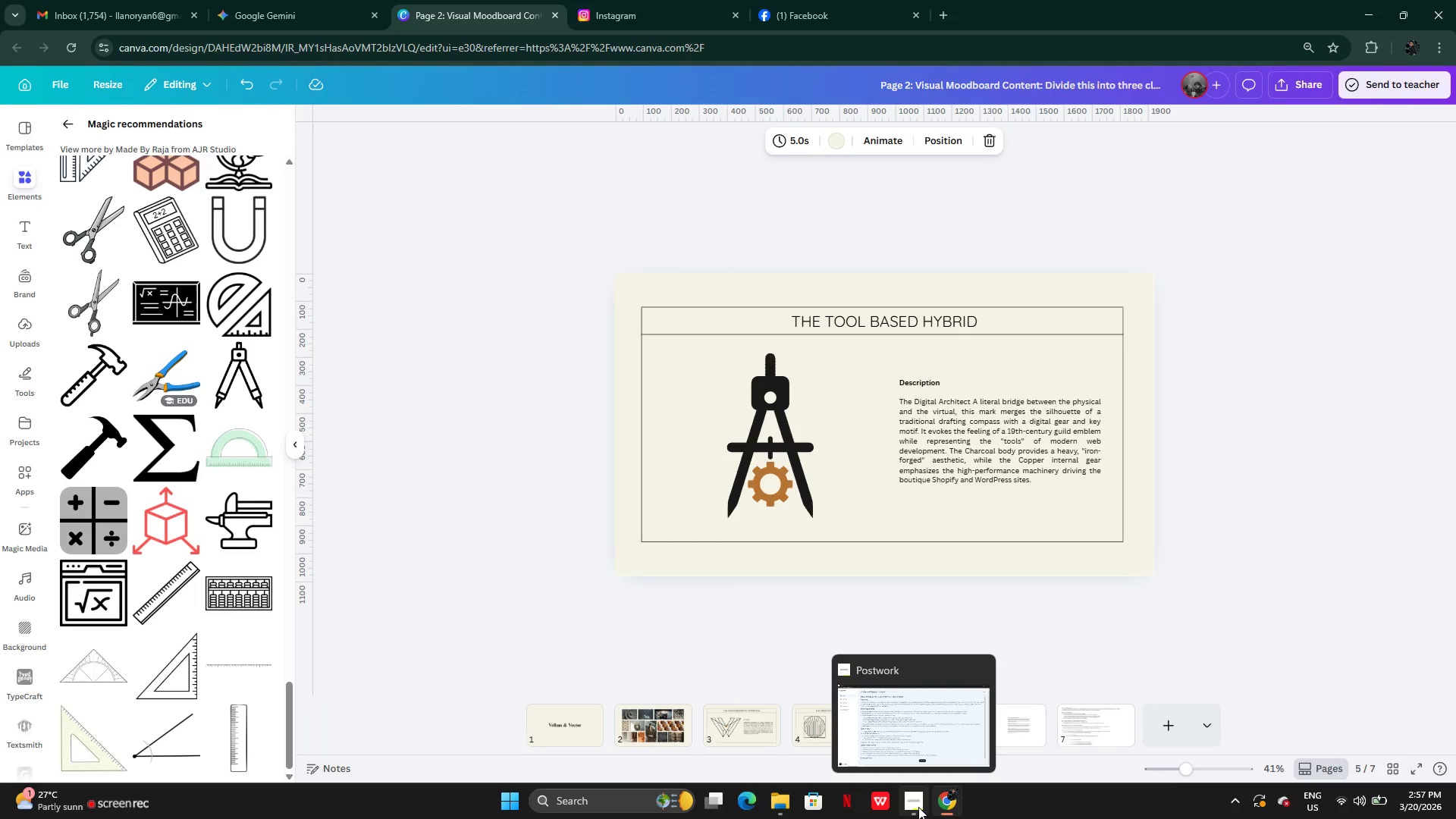 
left_click([918, 807])